 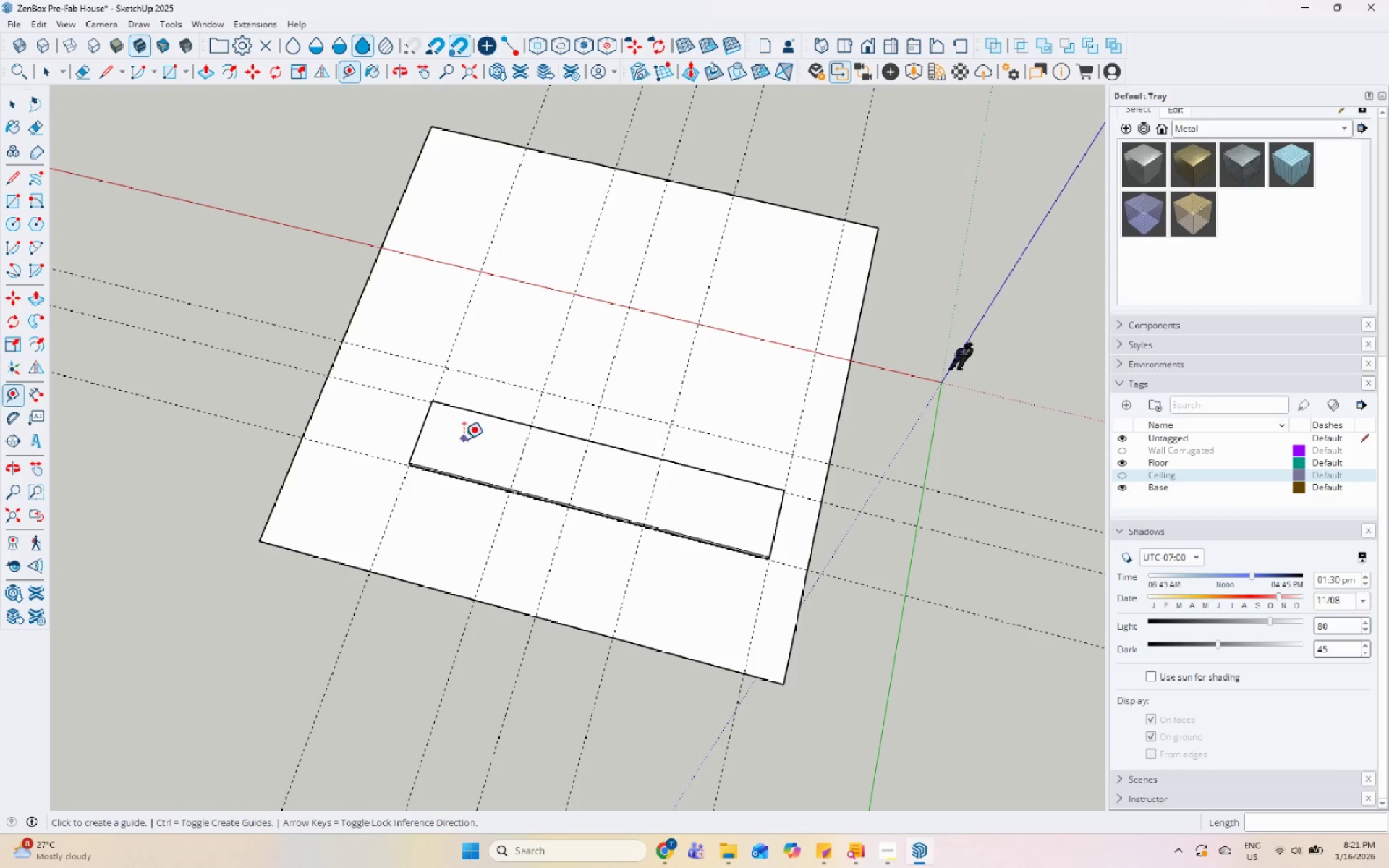 
scroll: coordinate [788, 556], scroll_direction: up, amount: 10.0
 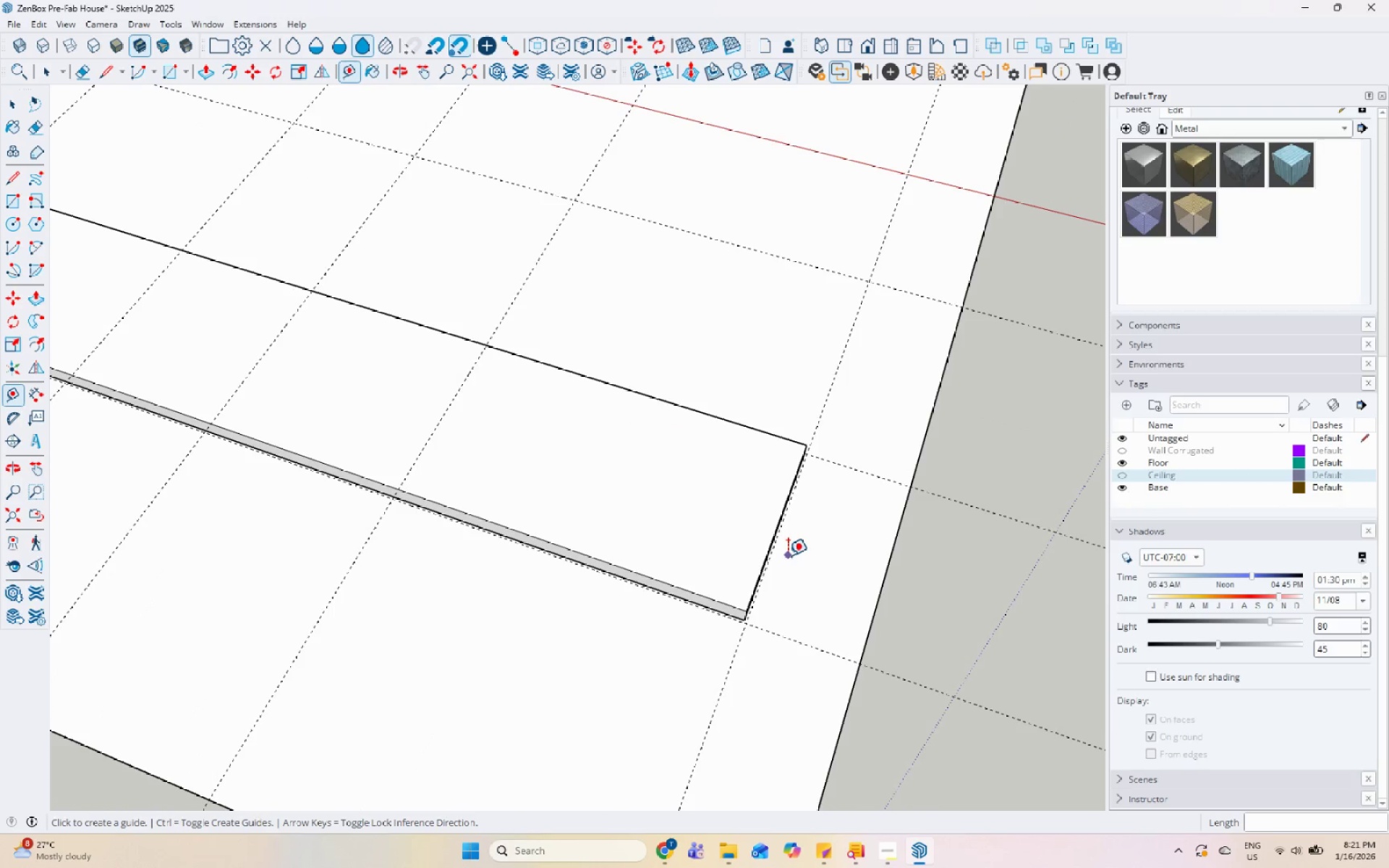 
mouse_move([772, 553])
 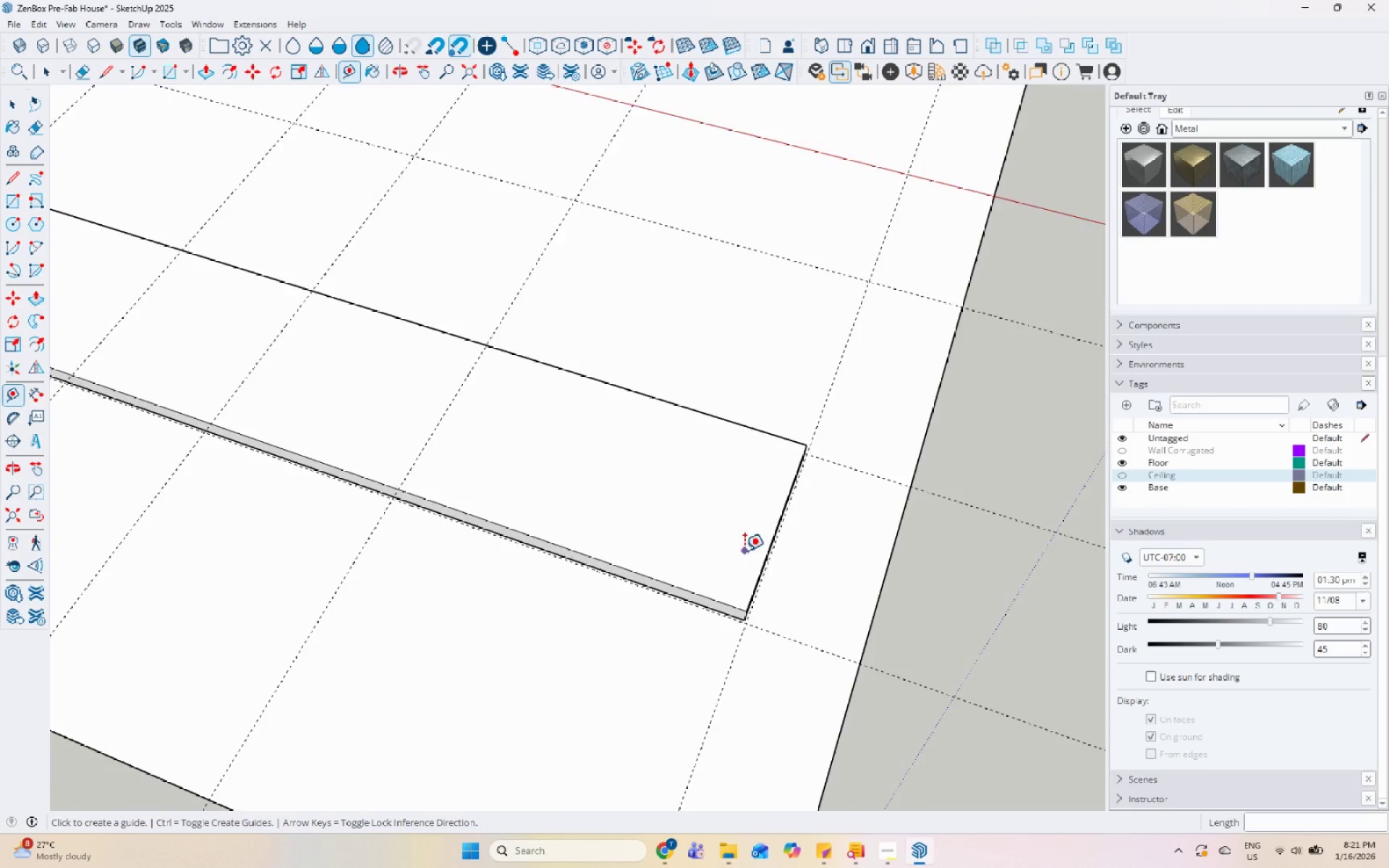 
key(Space)
 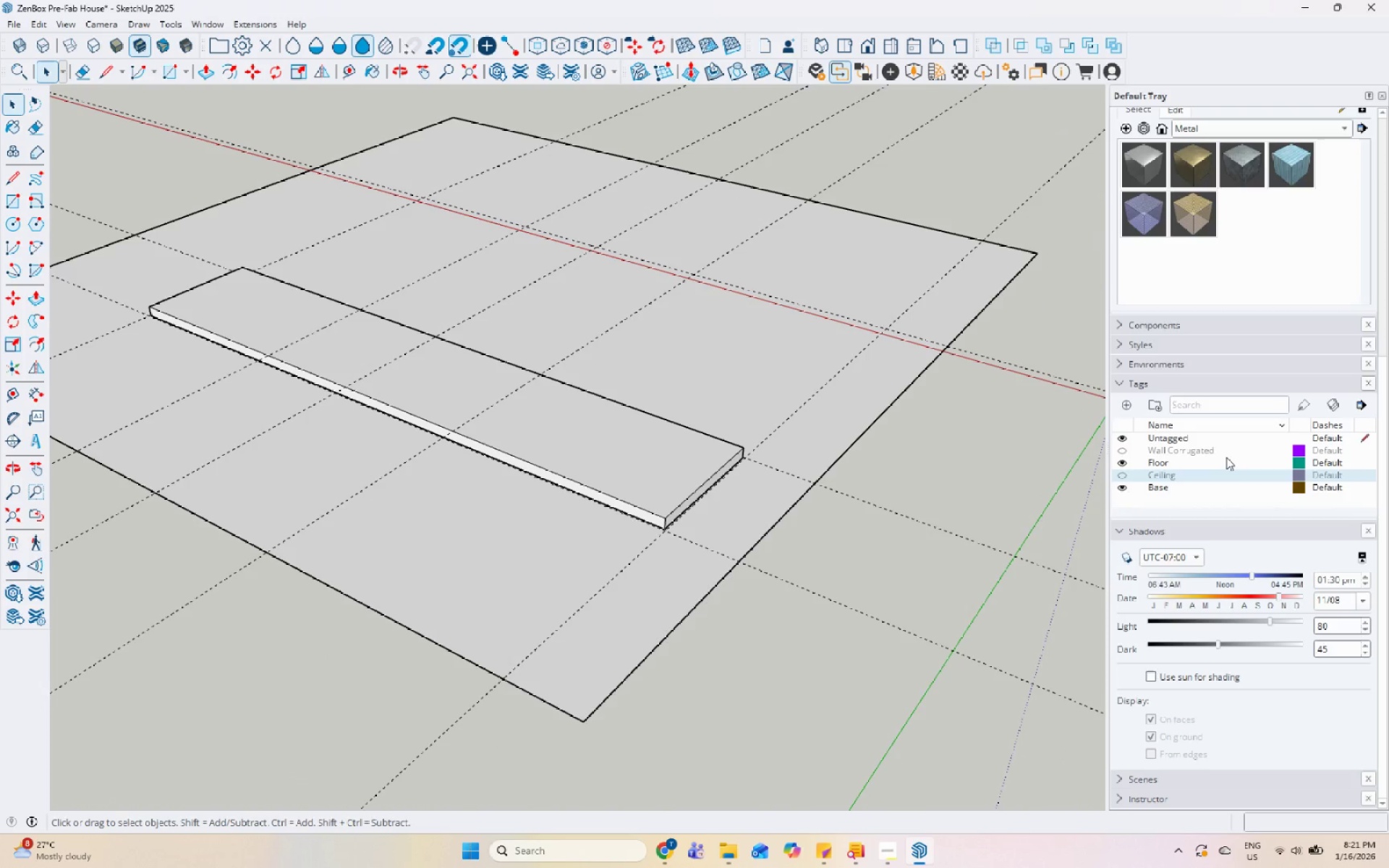 
scroll: coordinate [547, 521], scroll_direction: down, amount: 5.0
 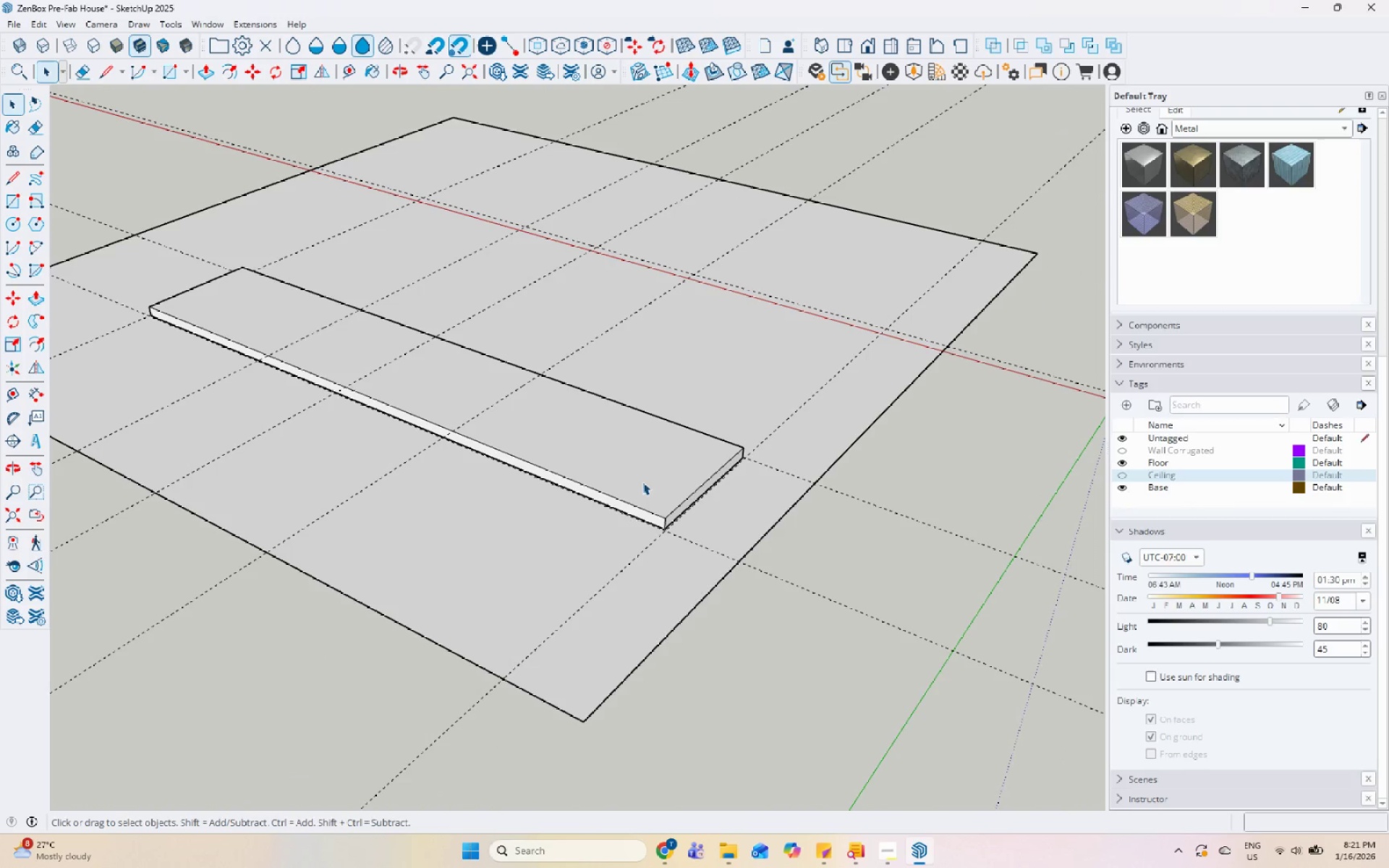 
left_click([1122, 451])
 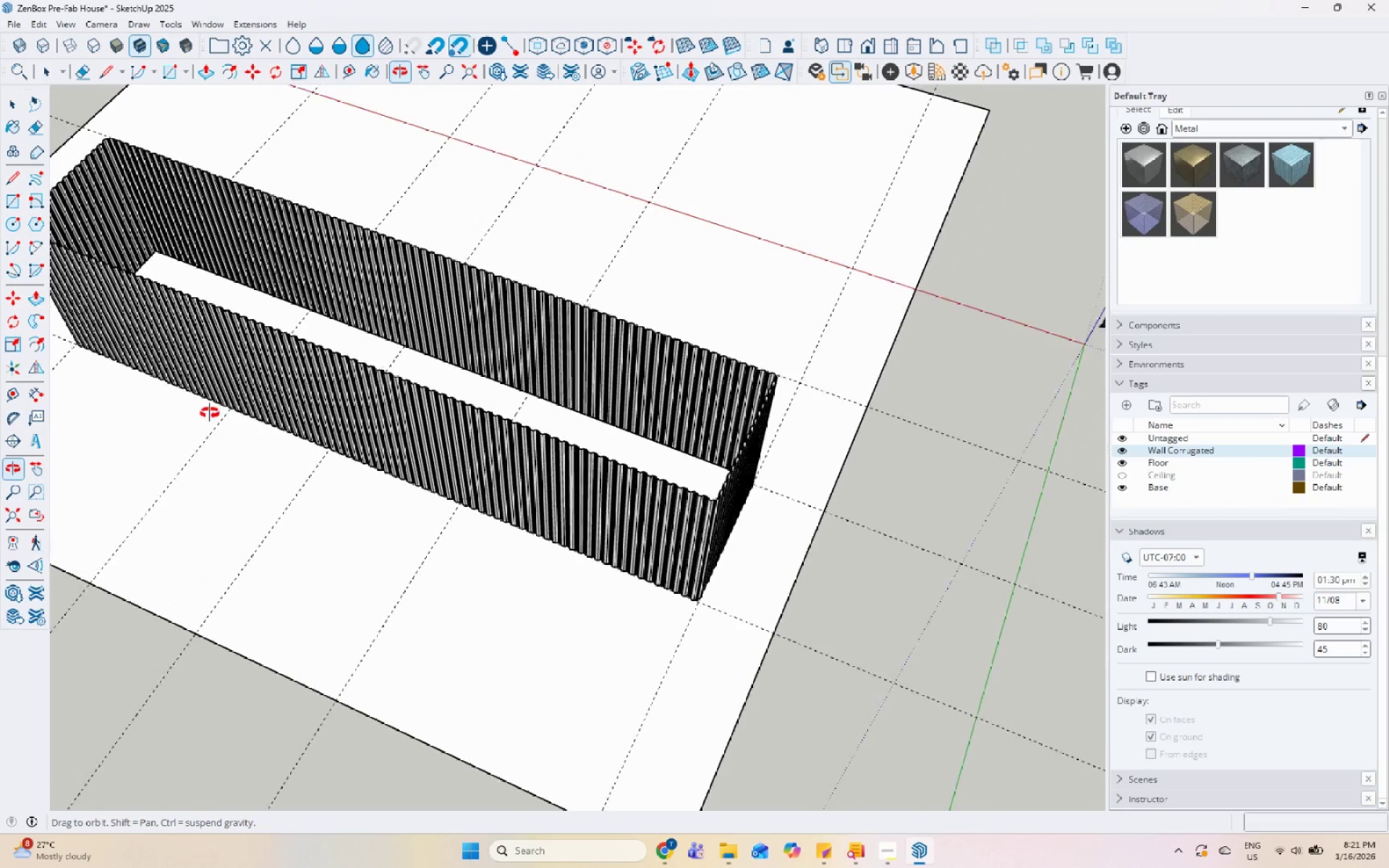 
scroll: coordinate [318, 320], scroll_direction: up, amount: 5.0
 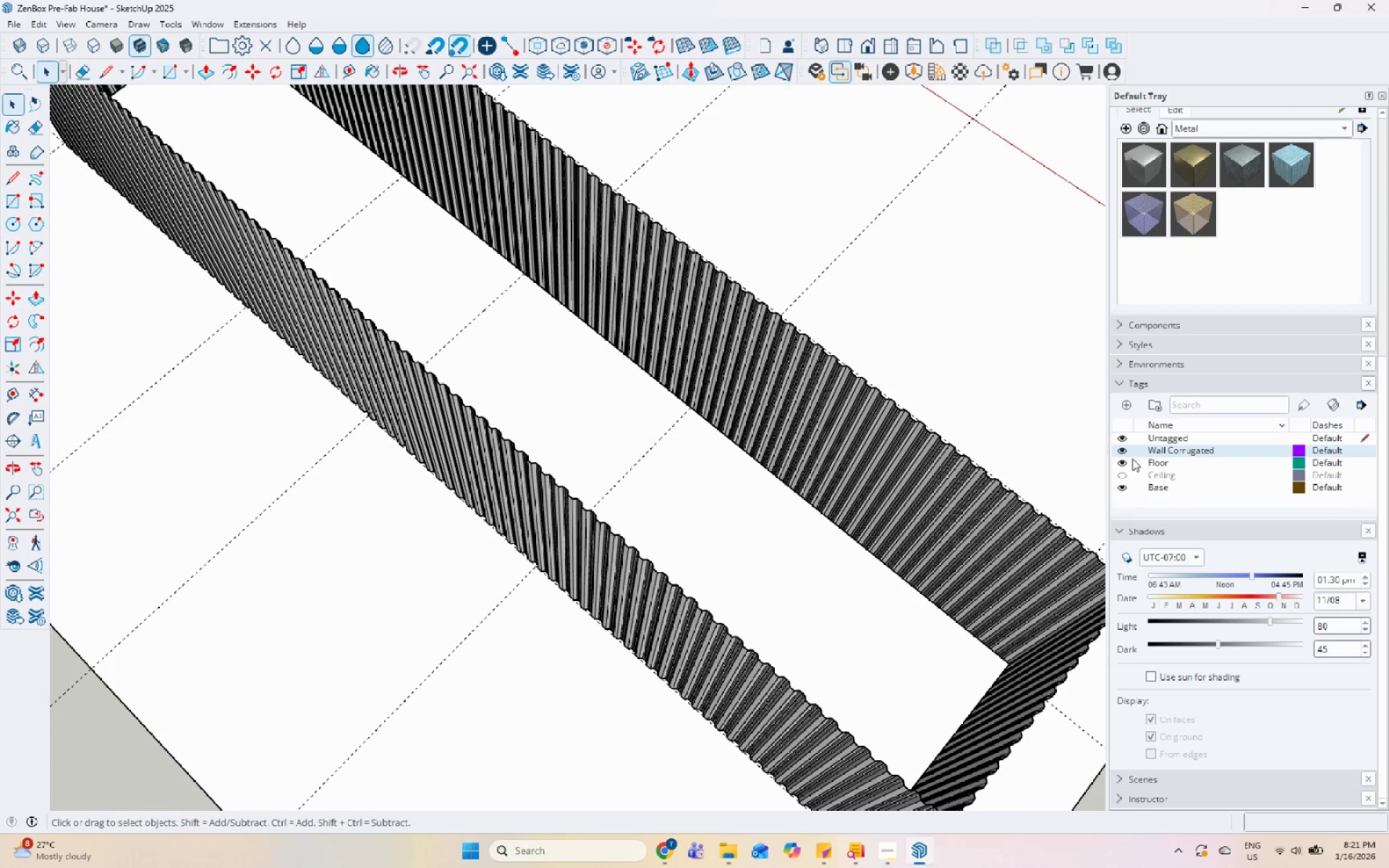 
left_click([1121, 450])
 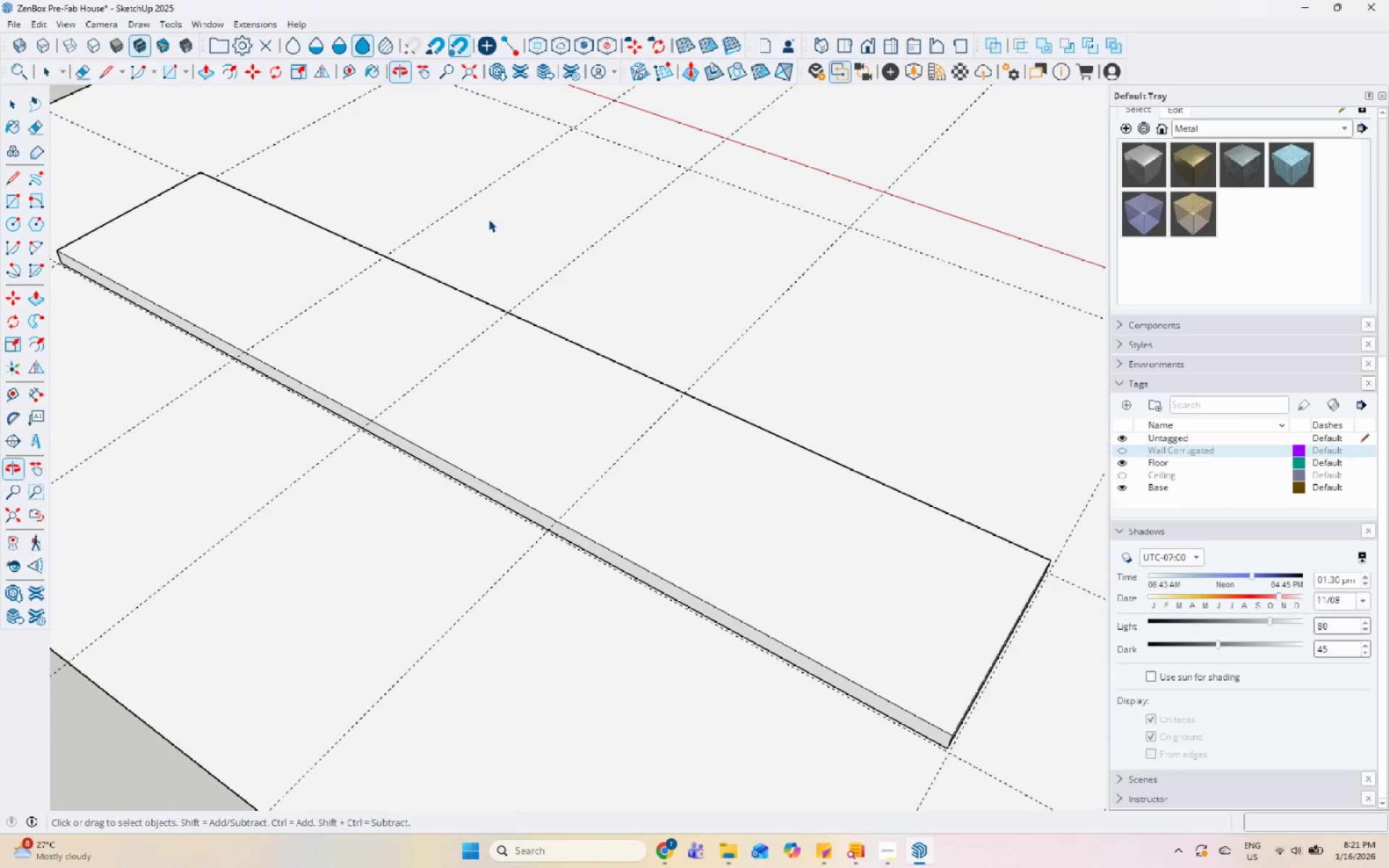 
scroll: coordinate [211, 255], scroll_direction: up, amount: 10.0
 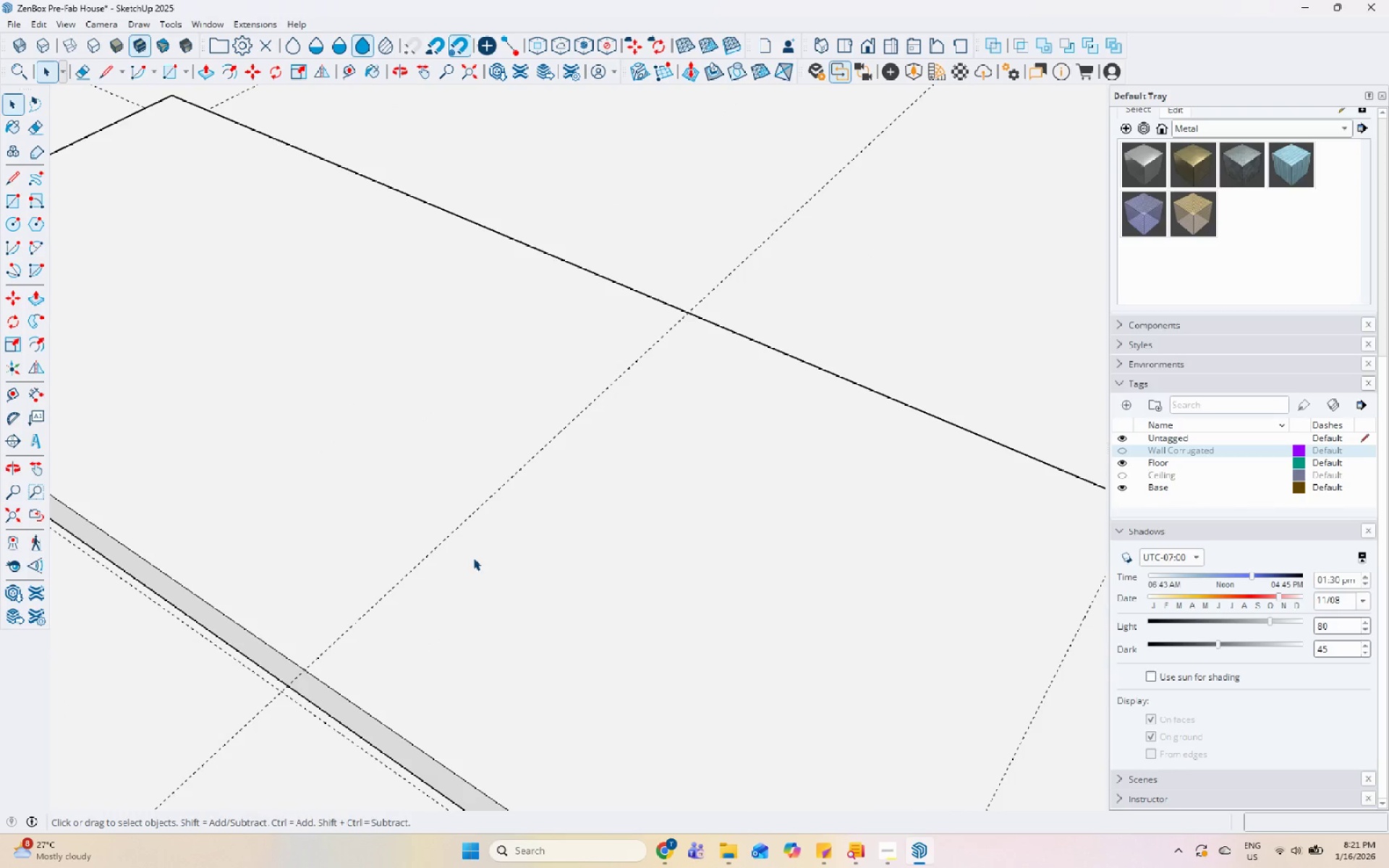 
scroll: coordinate [436, 551], scroll_direction: down, amount: 5.0
 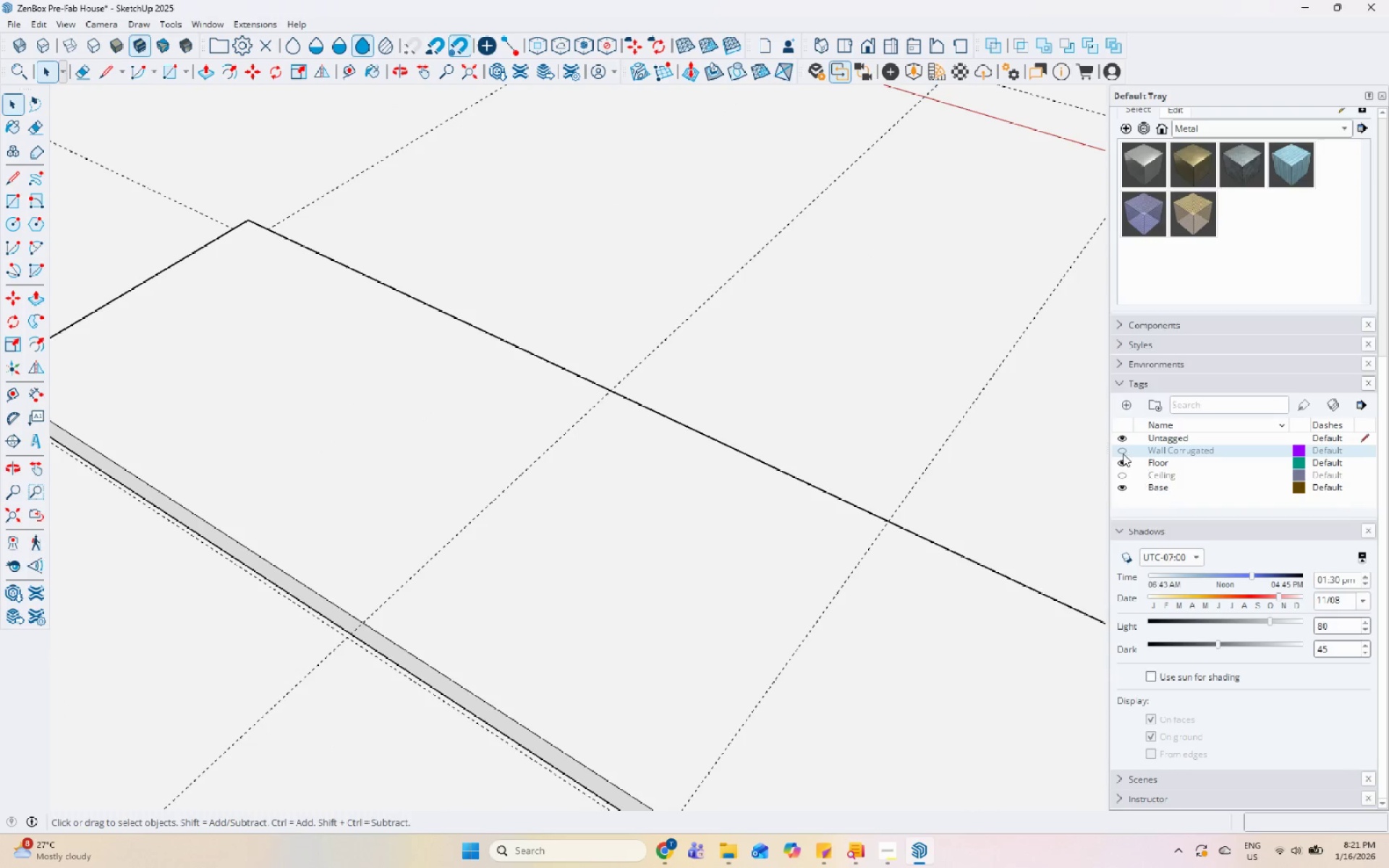 
left_click([1123, 406])
 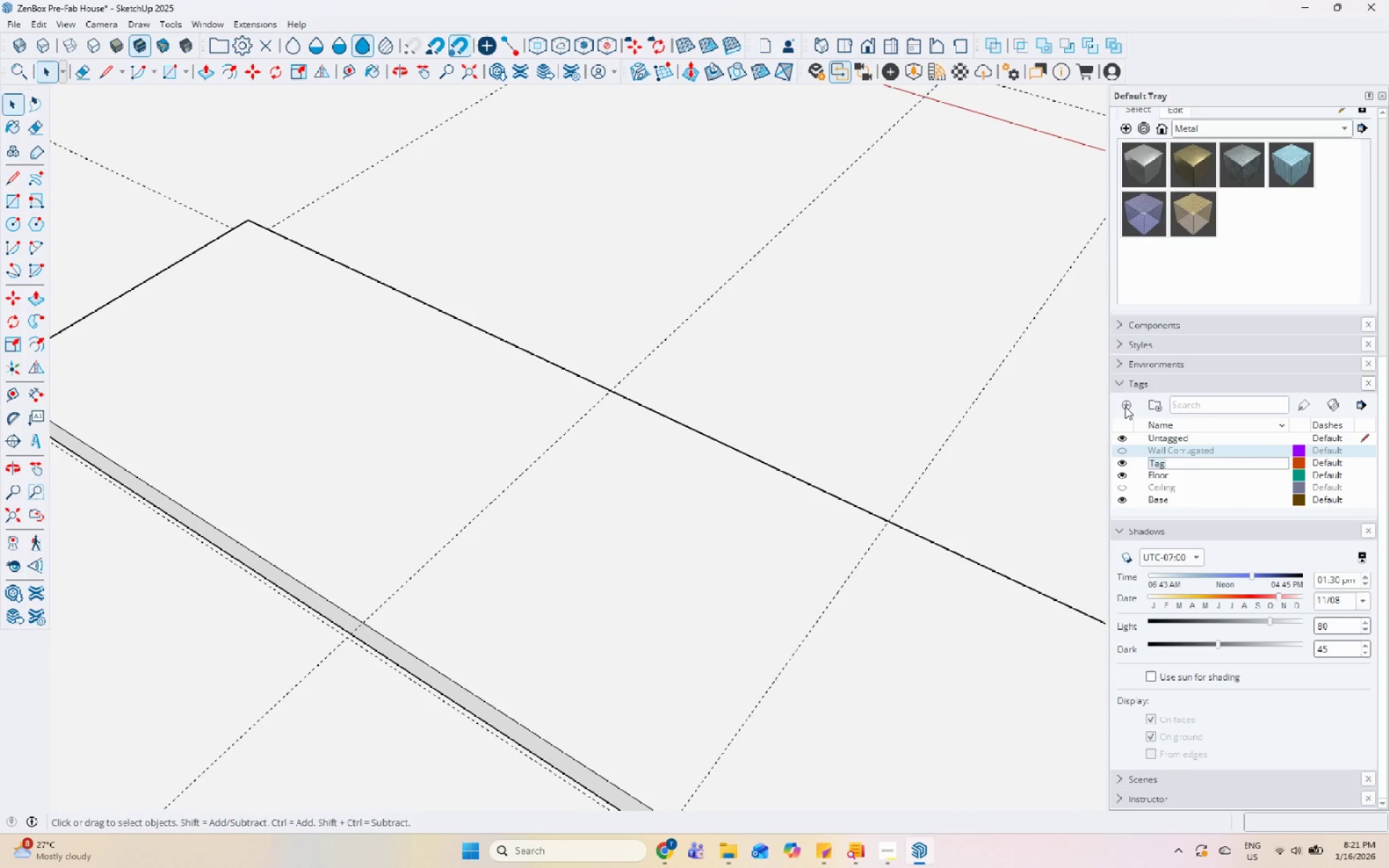 
type(Interior Walls)
 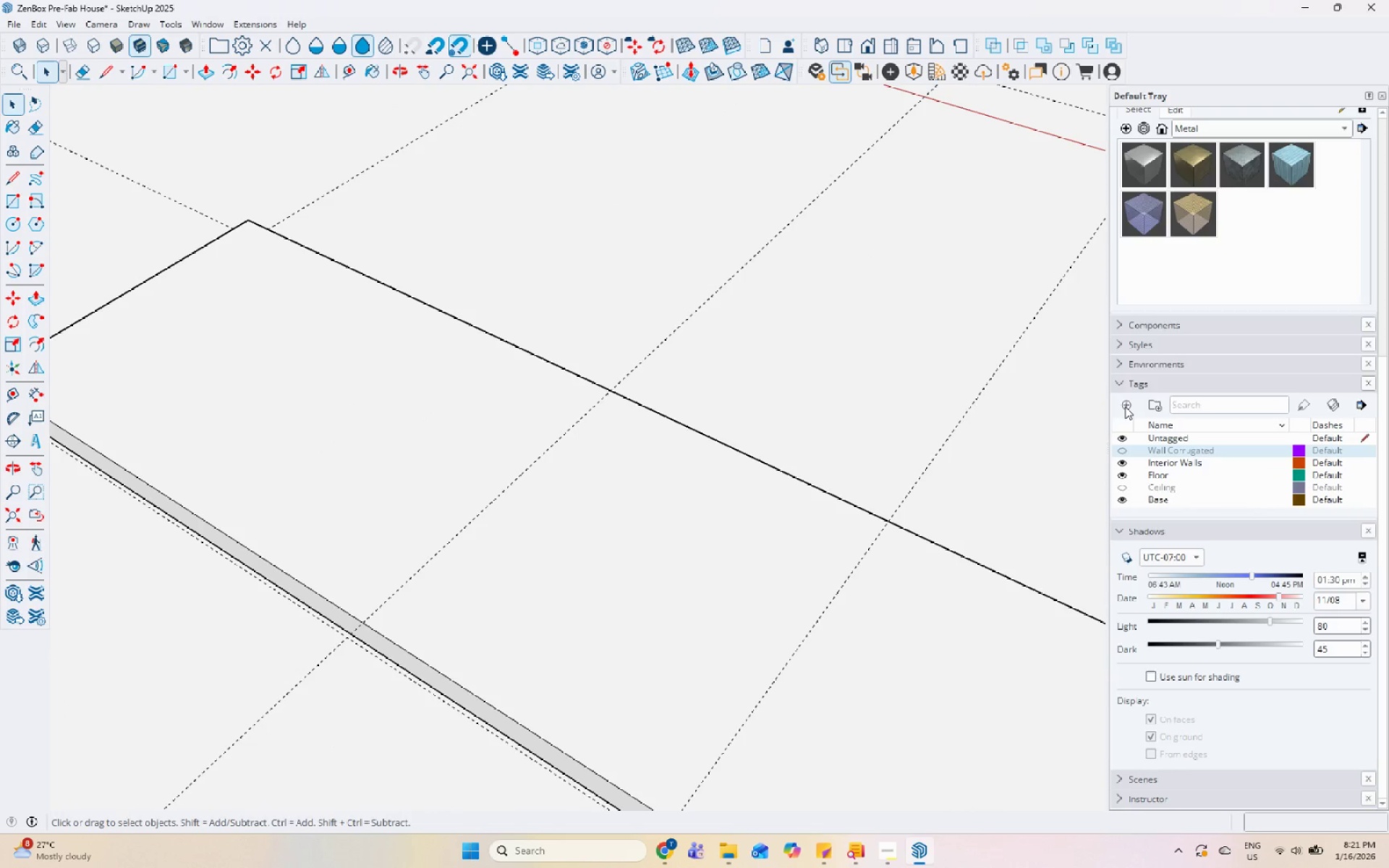 
 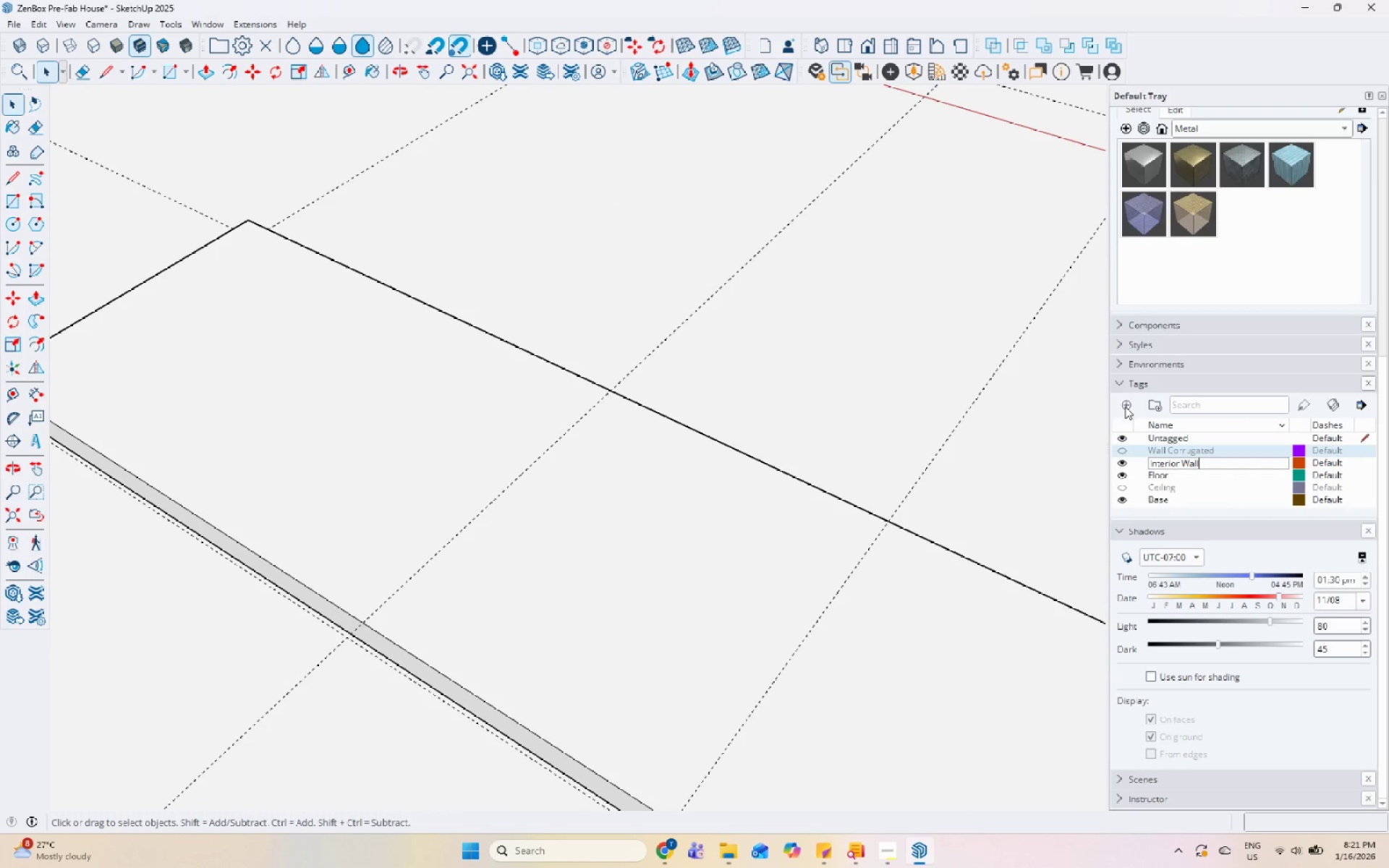 
key(Enter)
 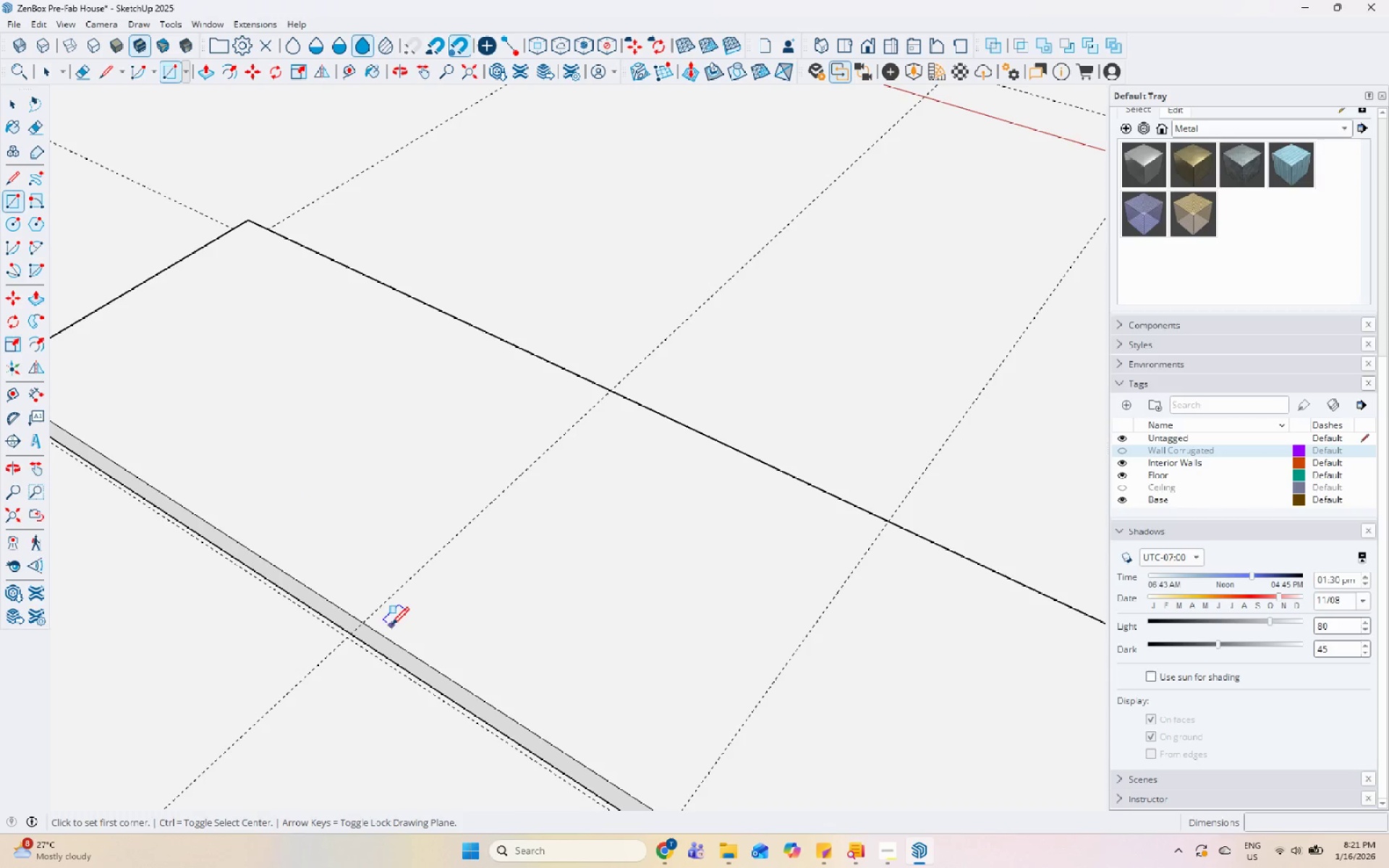 
left_click([367, 622])
 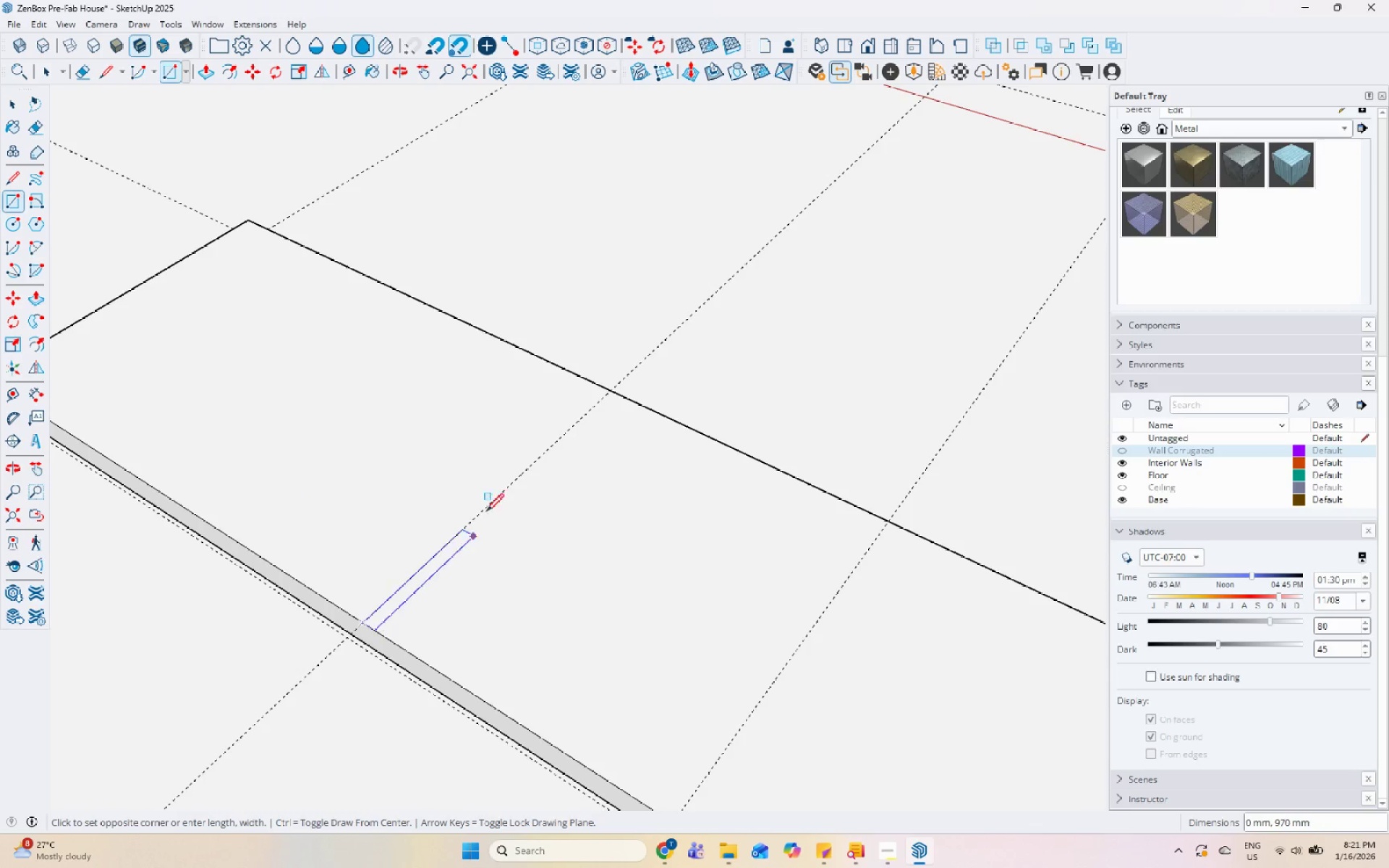 
scroll: coordinate [511, 484], scroll_direction: up, amount: 4.0
 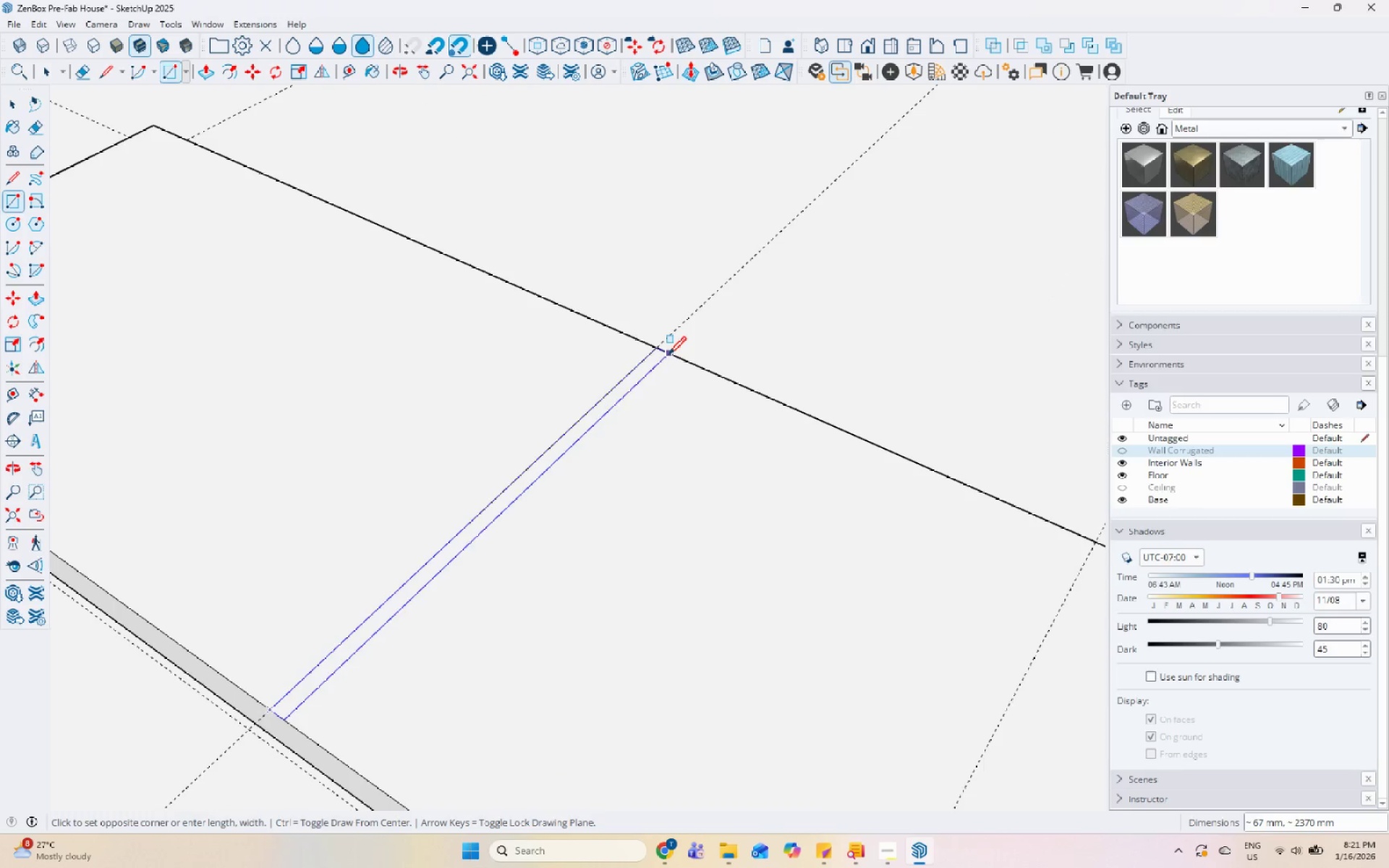 
key(Space)
 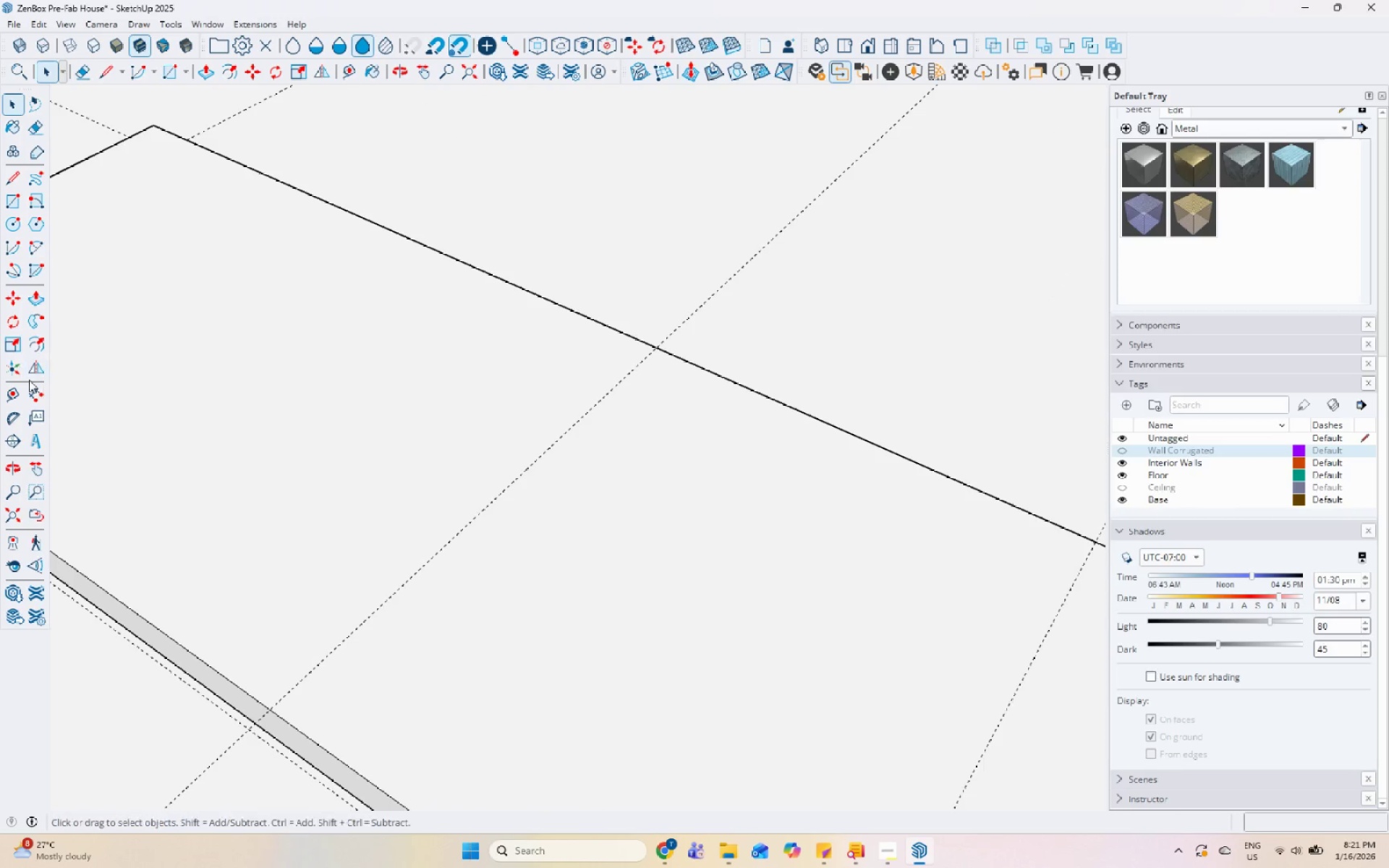 
left_click_drag(start_coordinate=[11, 398], to_coordinate=[14, 398])
 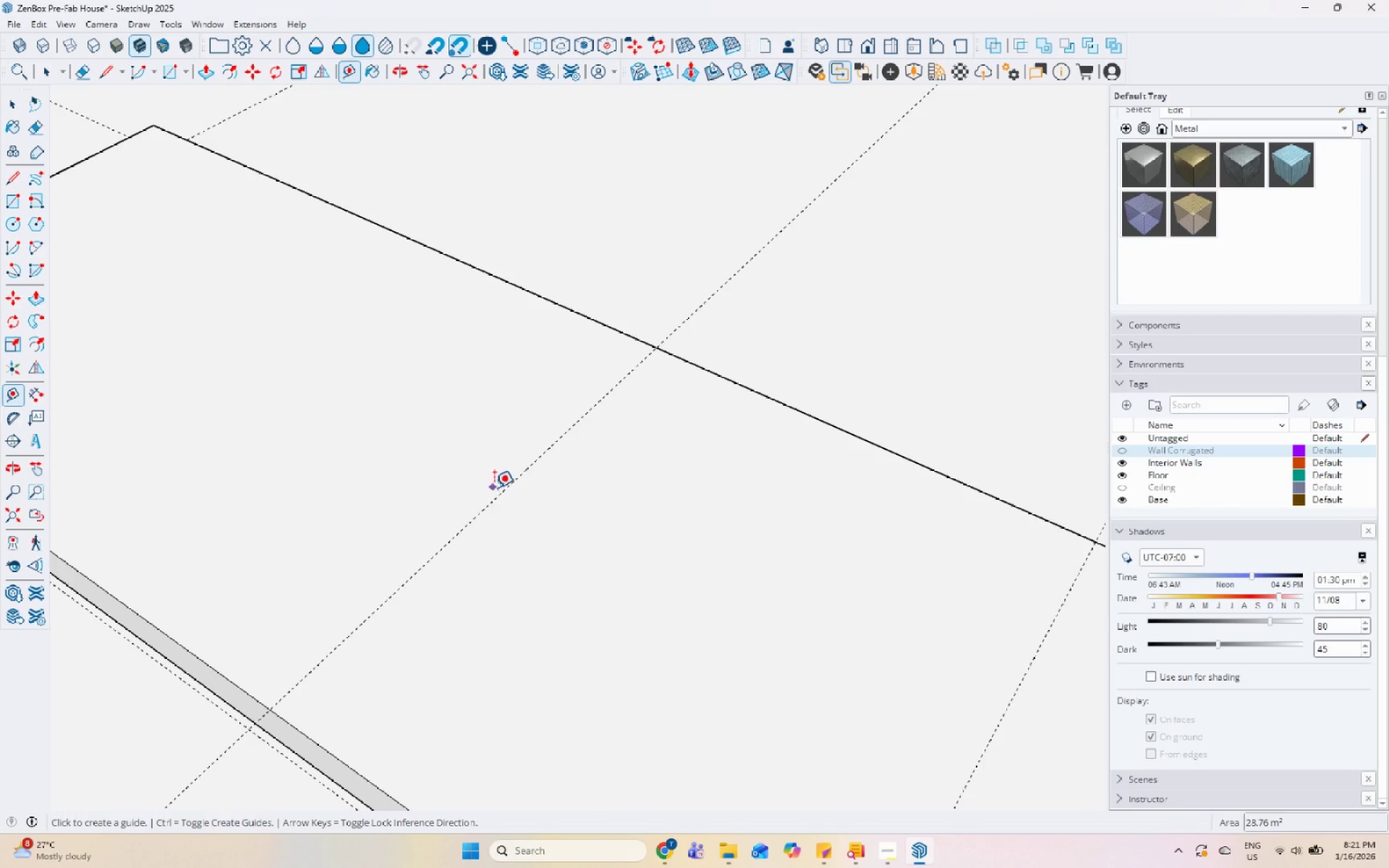 
left_click_drag(start_coordinate=[502, 493], to_coordinate=[506, 493])
 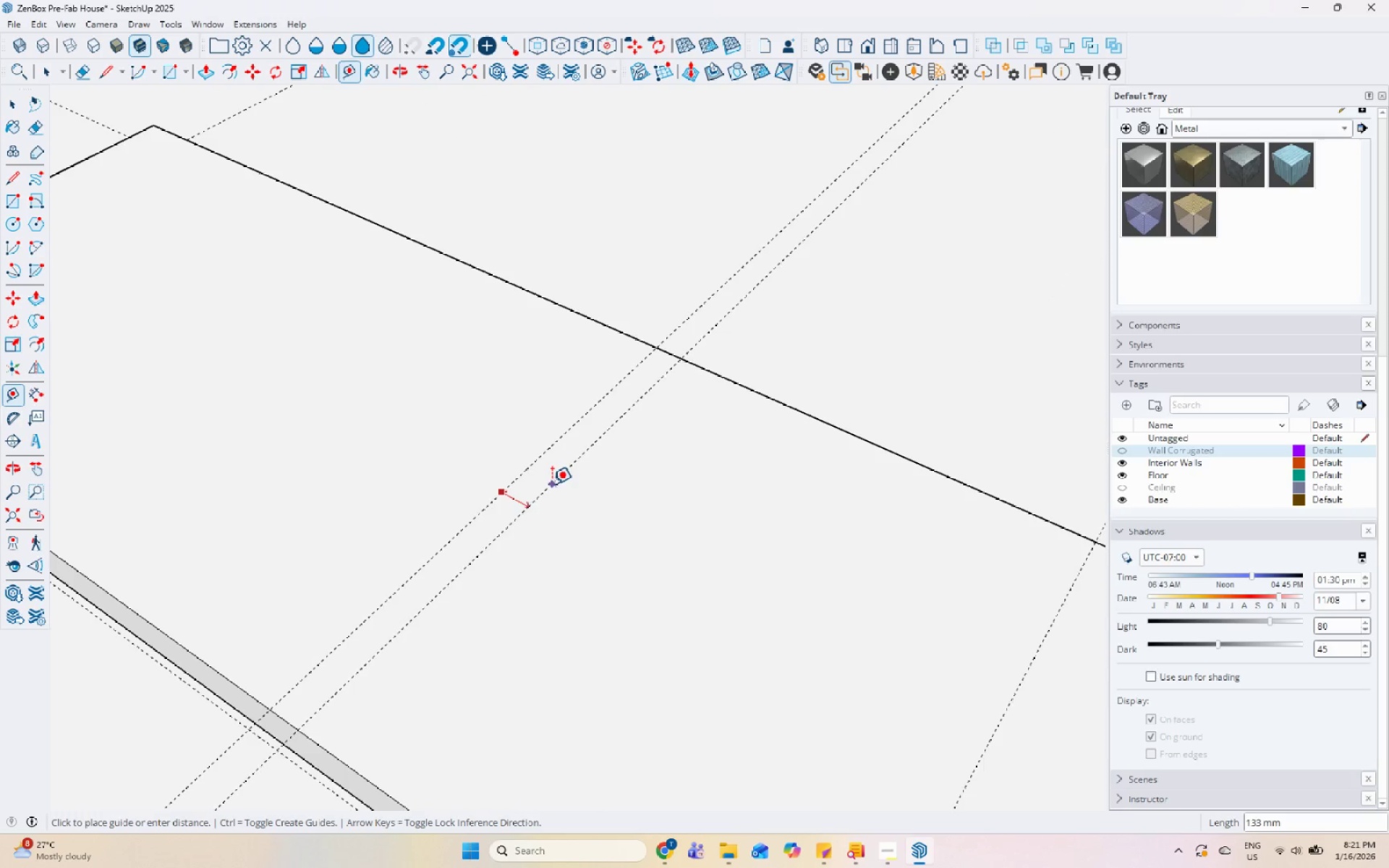 
key(Numpad1)
 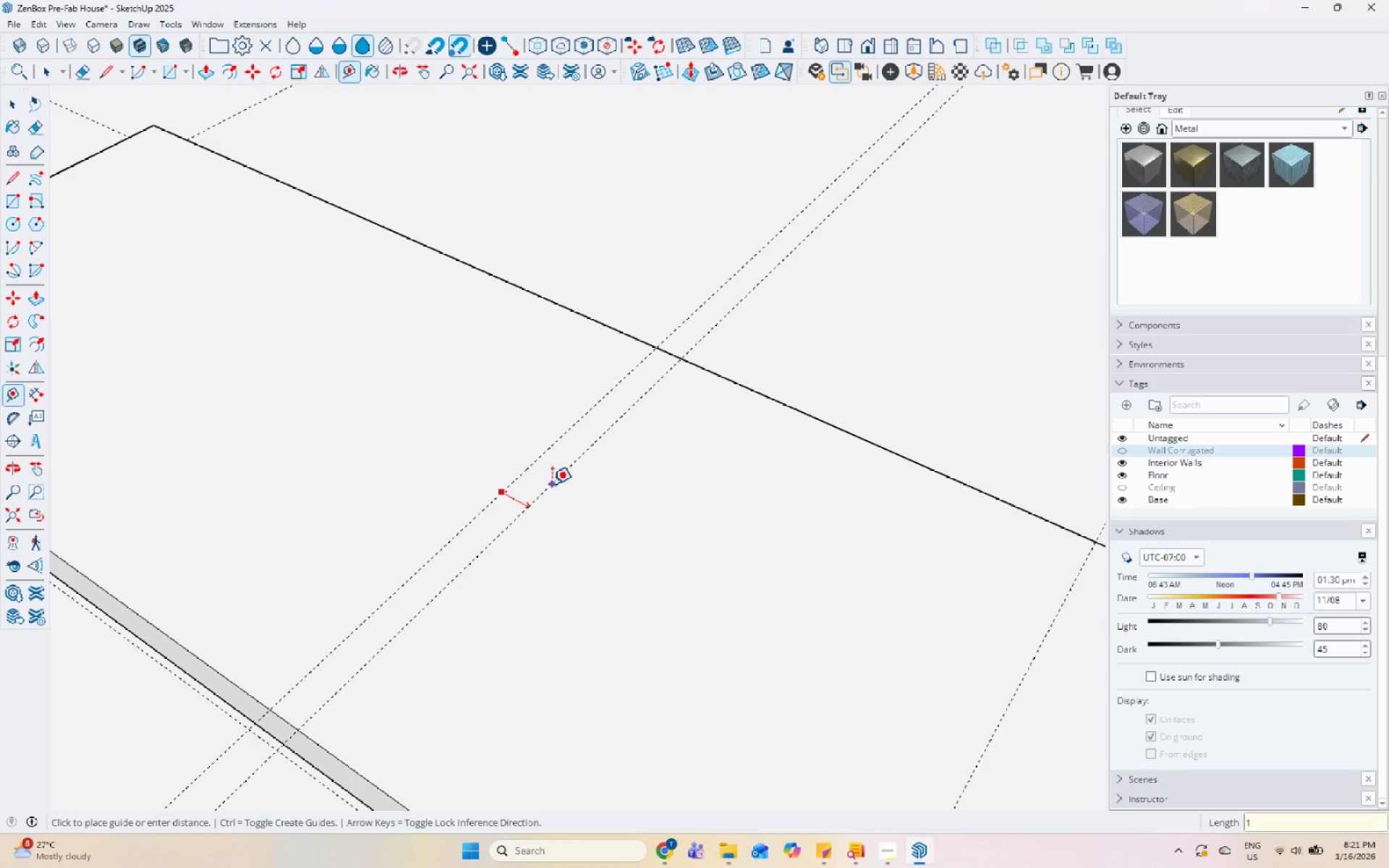 
key(Numpad0)
 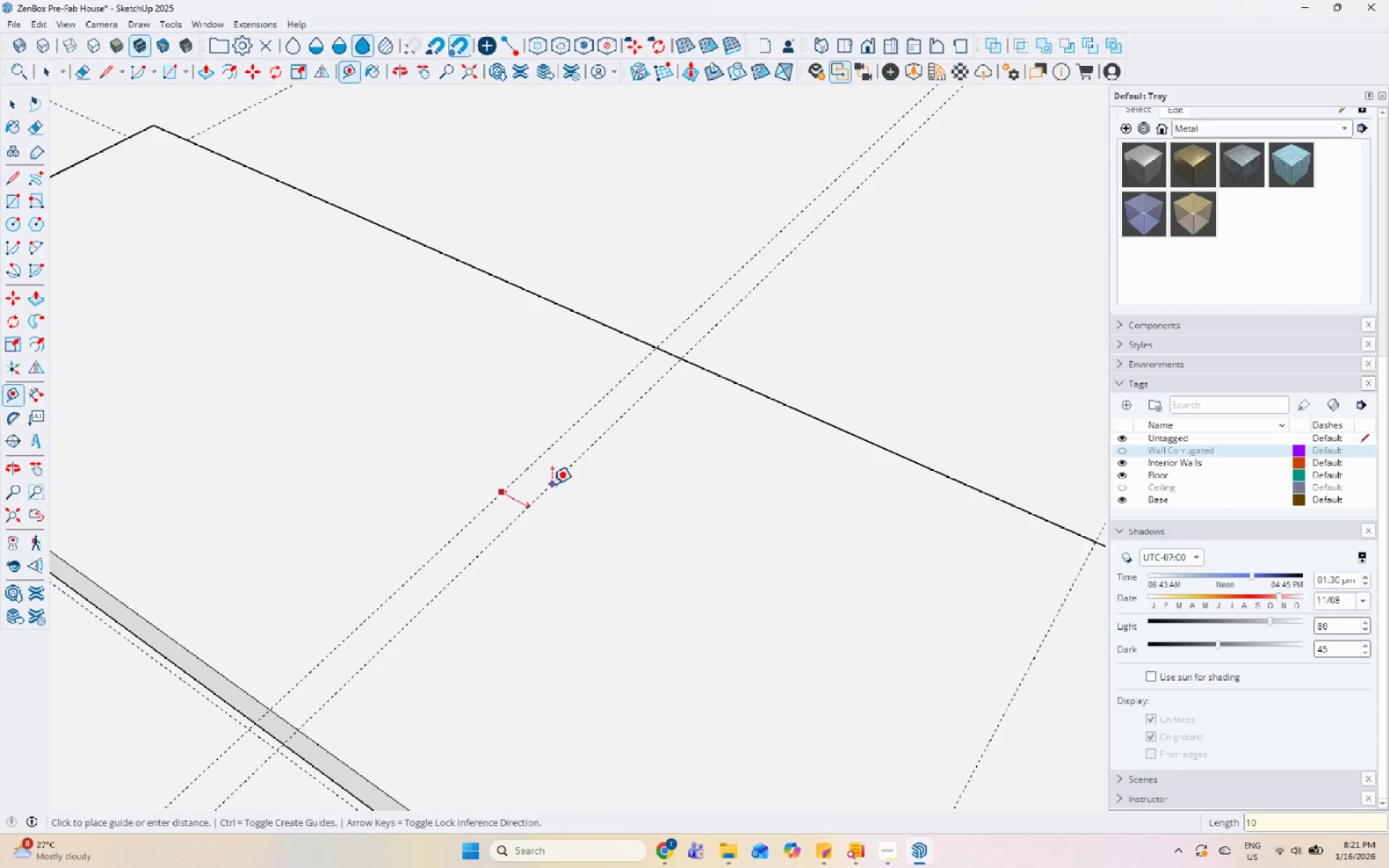 
key(Numpad0)
 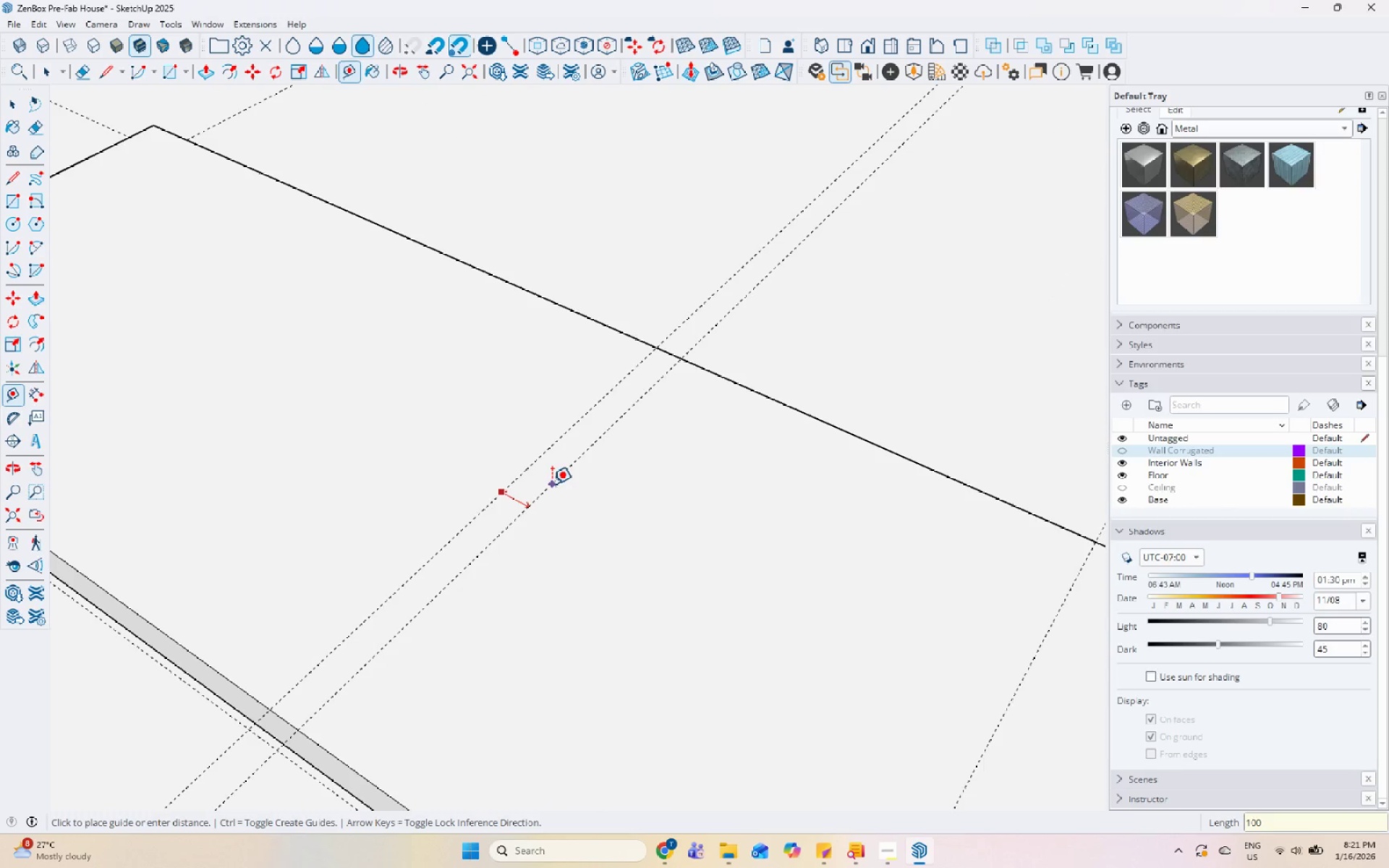 
key(Enter)
 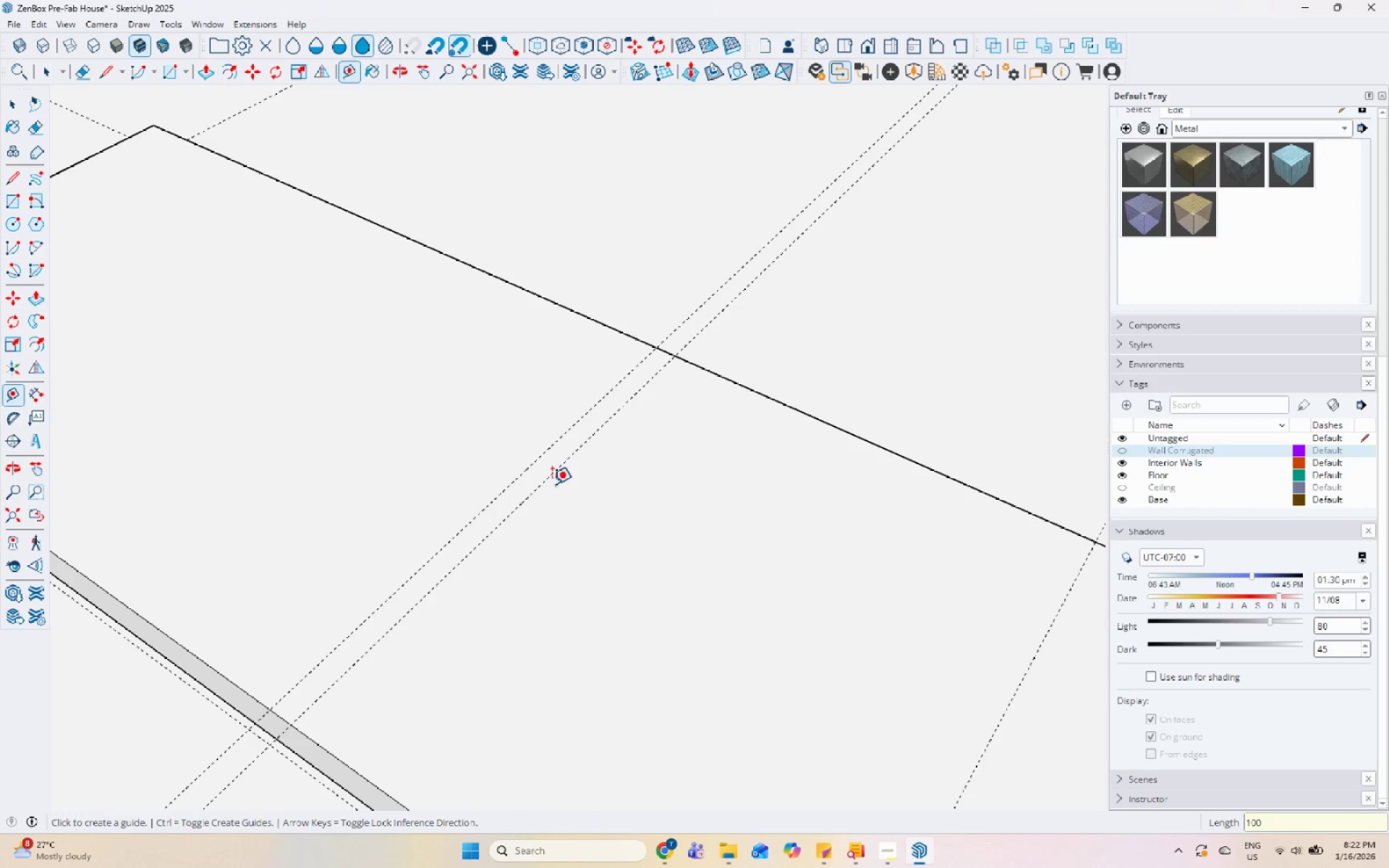 
key(Space)
 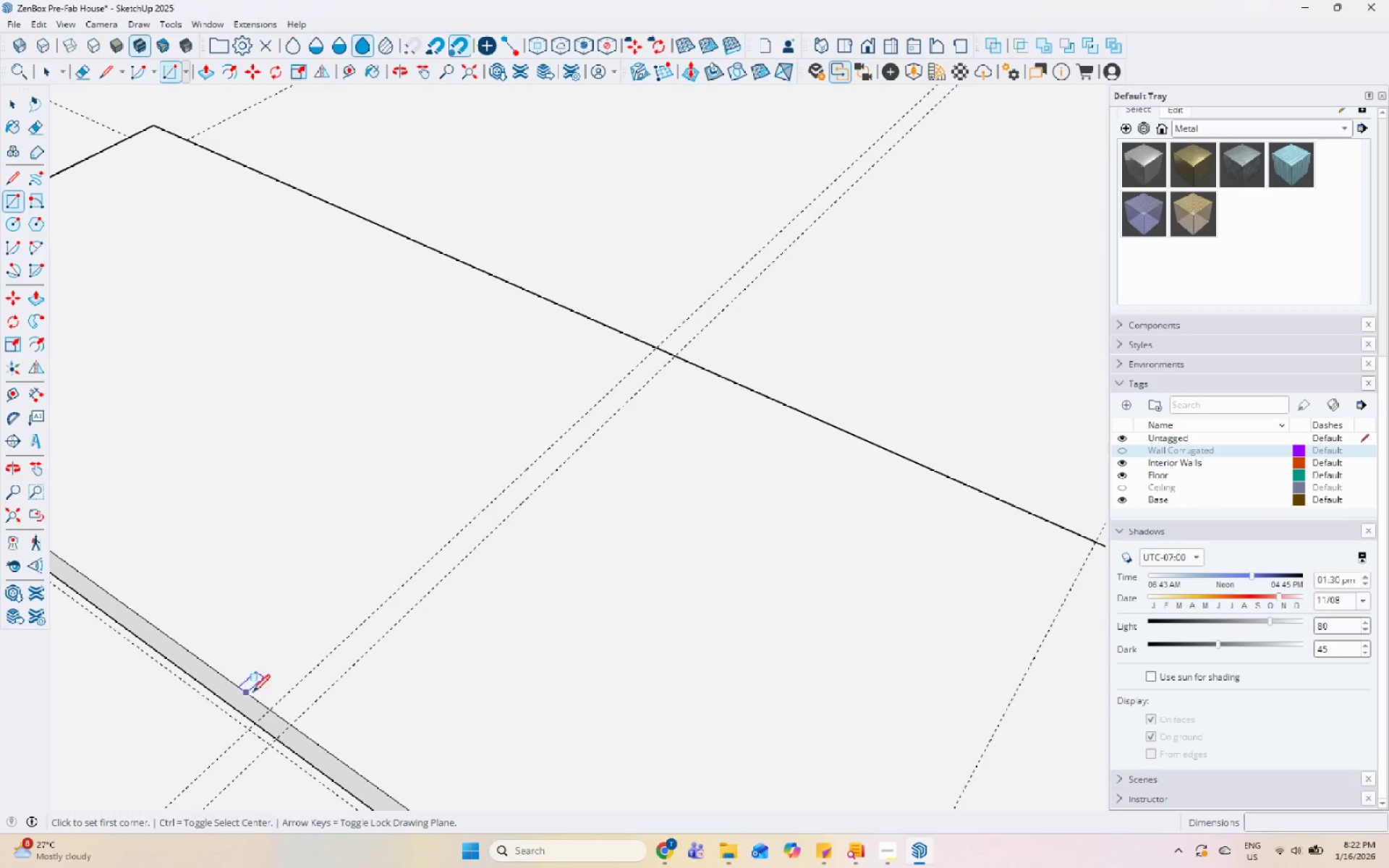 
left_click([271, 710])
 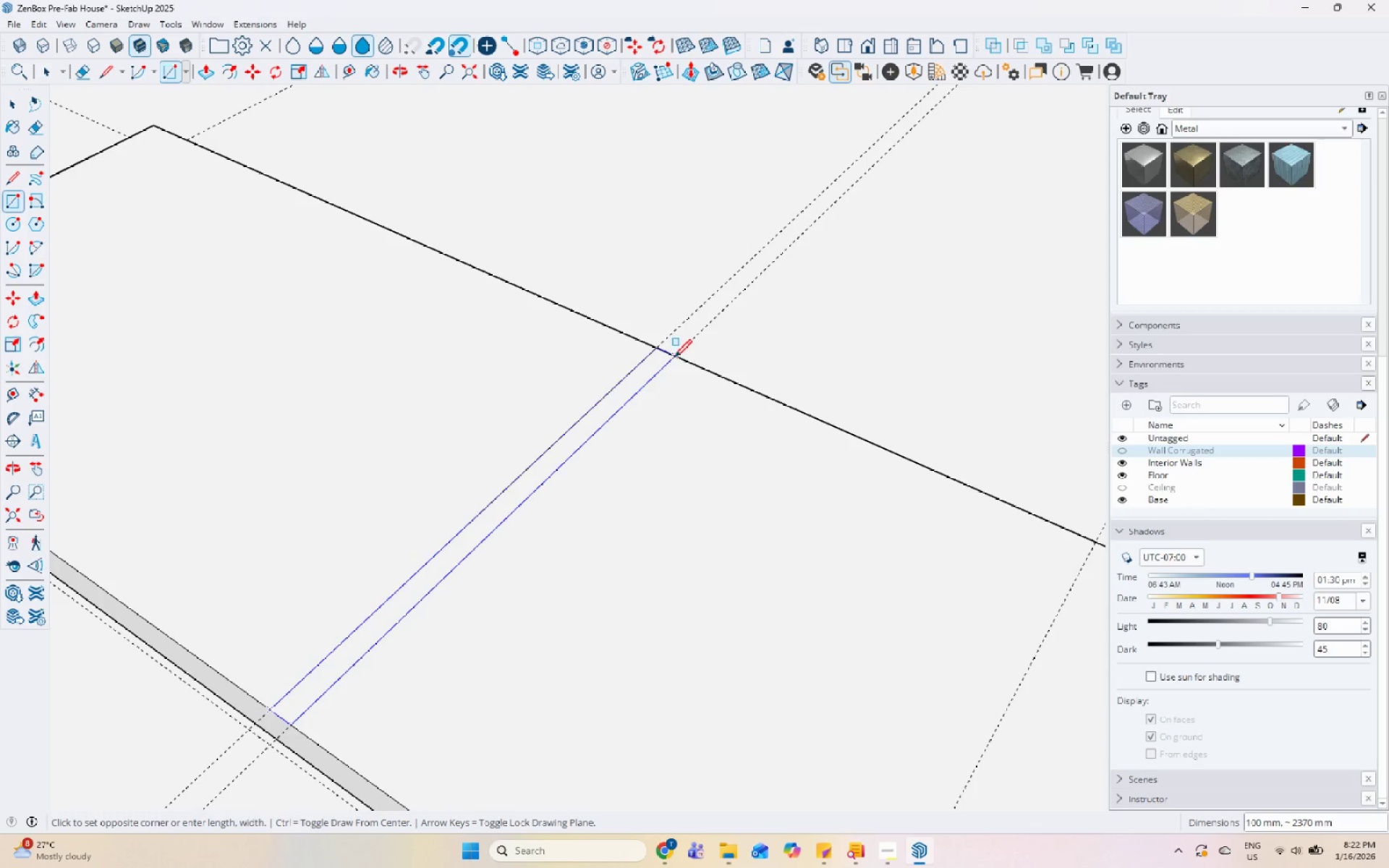 
key(Space)
 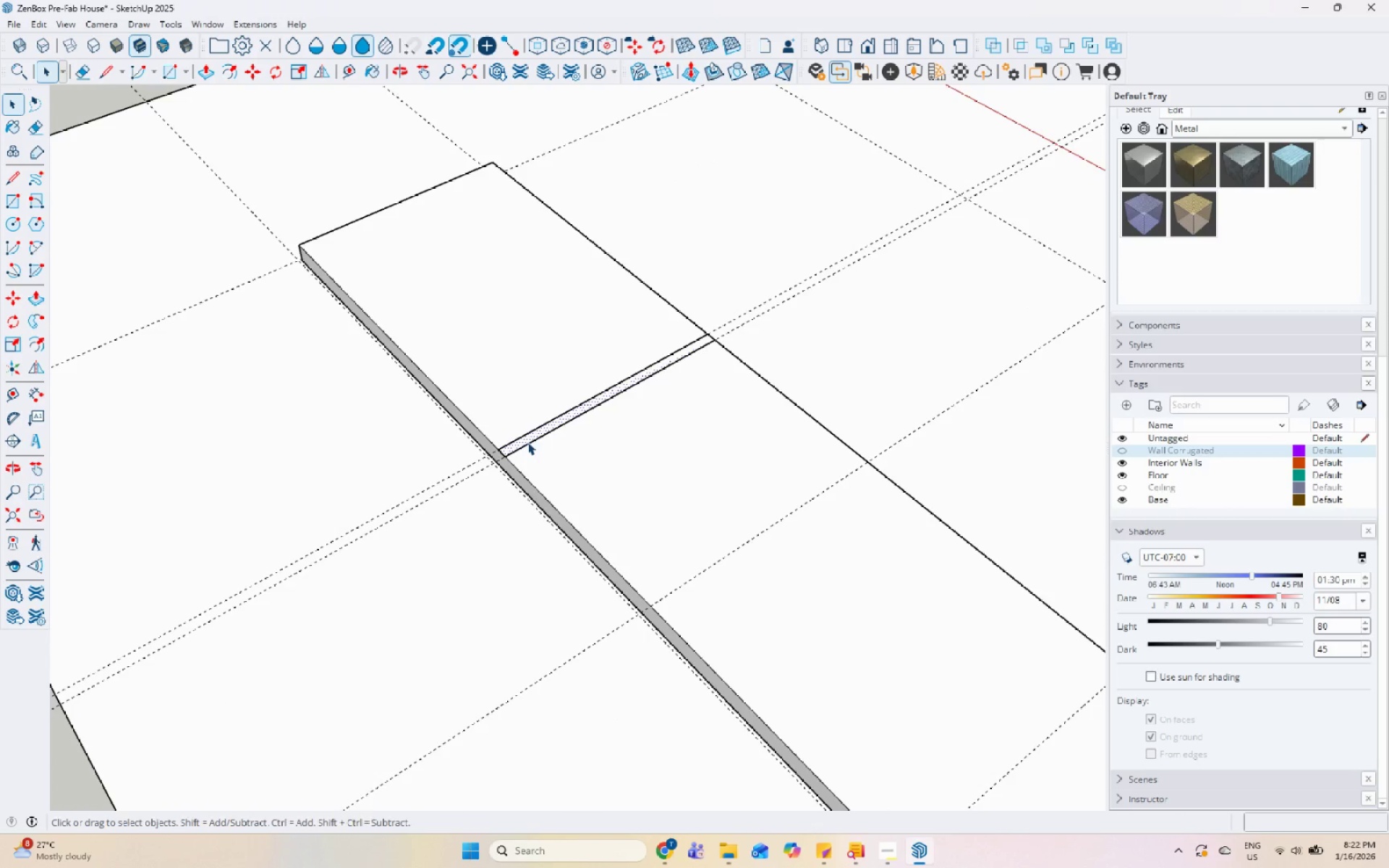 
scroll: coordinate [536, 409], scroll_direction: down, amount: 8.0
 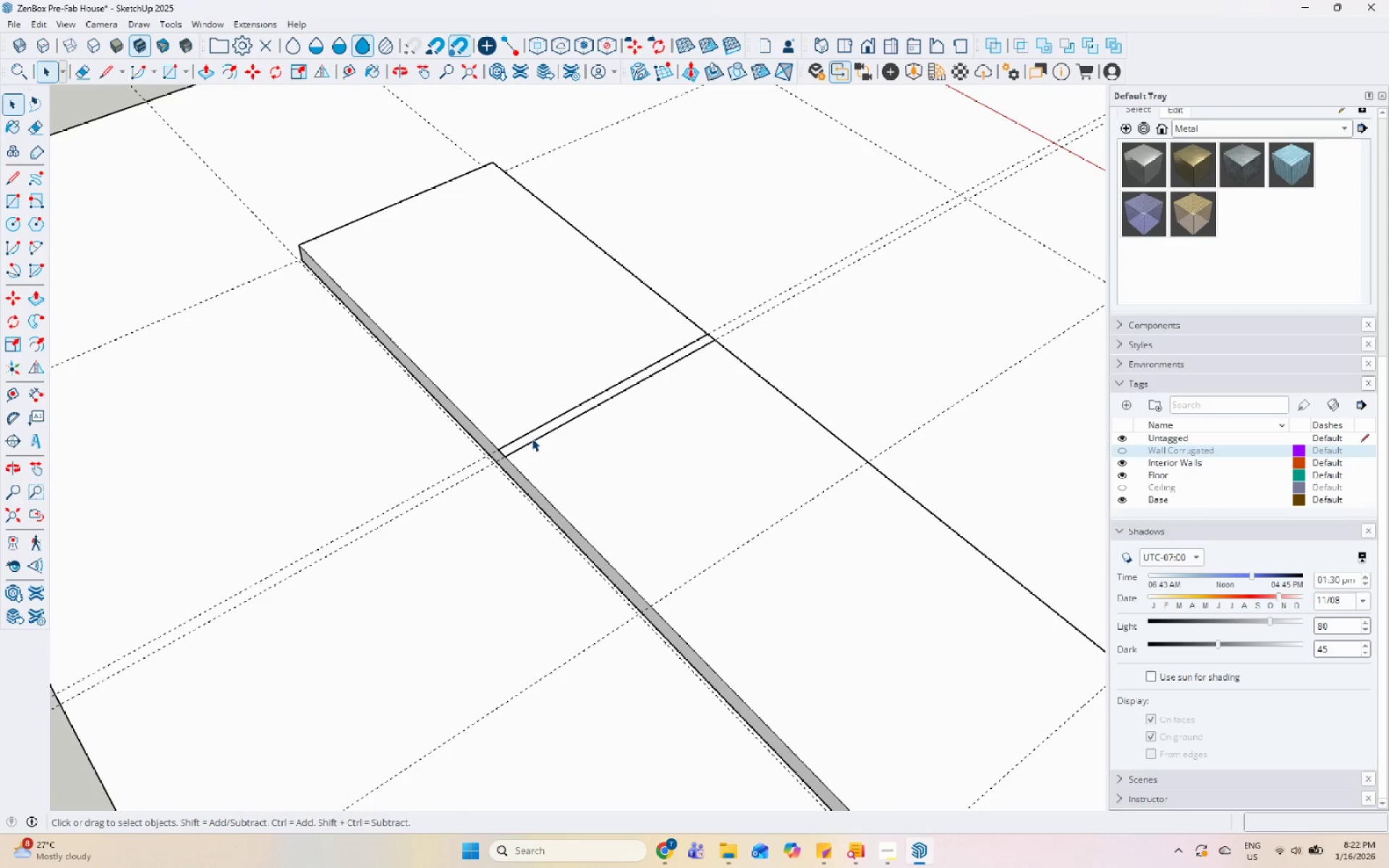 
key(P)
 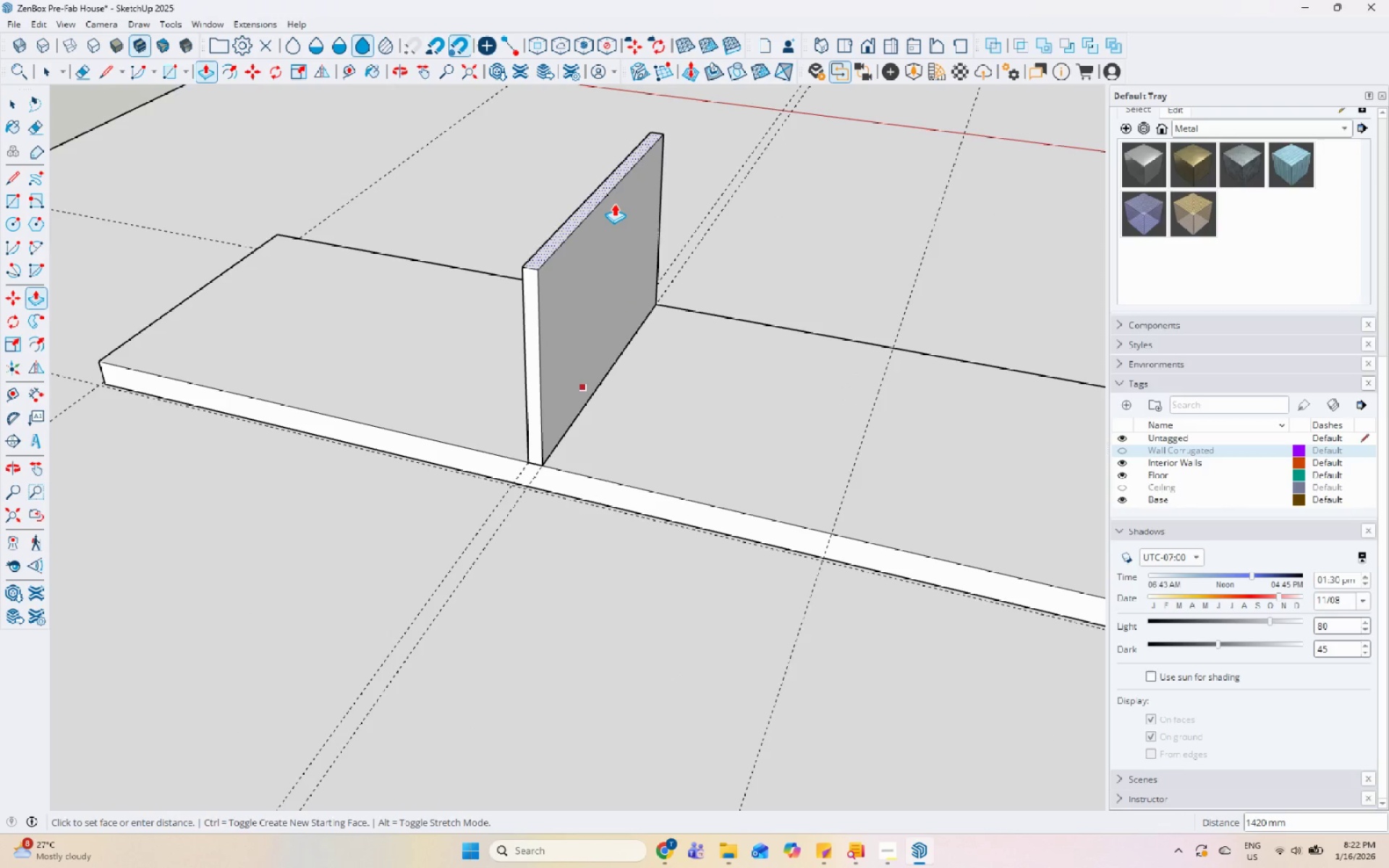 
scroll: coordinate [608, 383], scroll_direction: up, amount: 2.0
 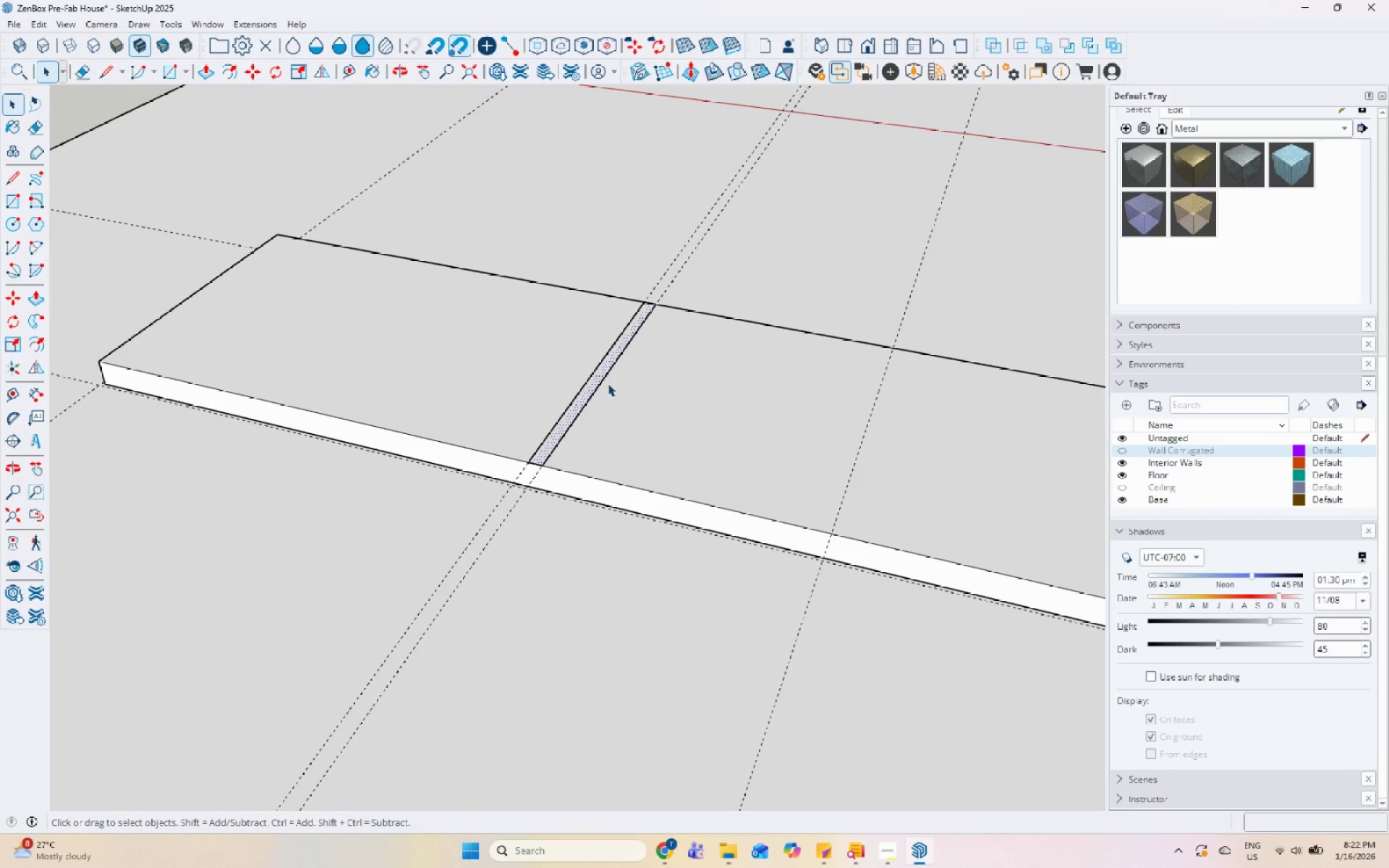 
key(Numpad2)
 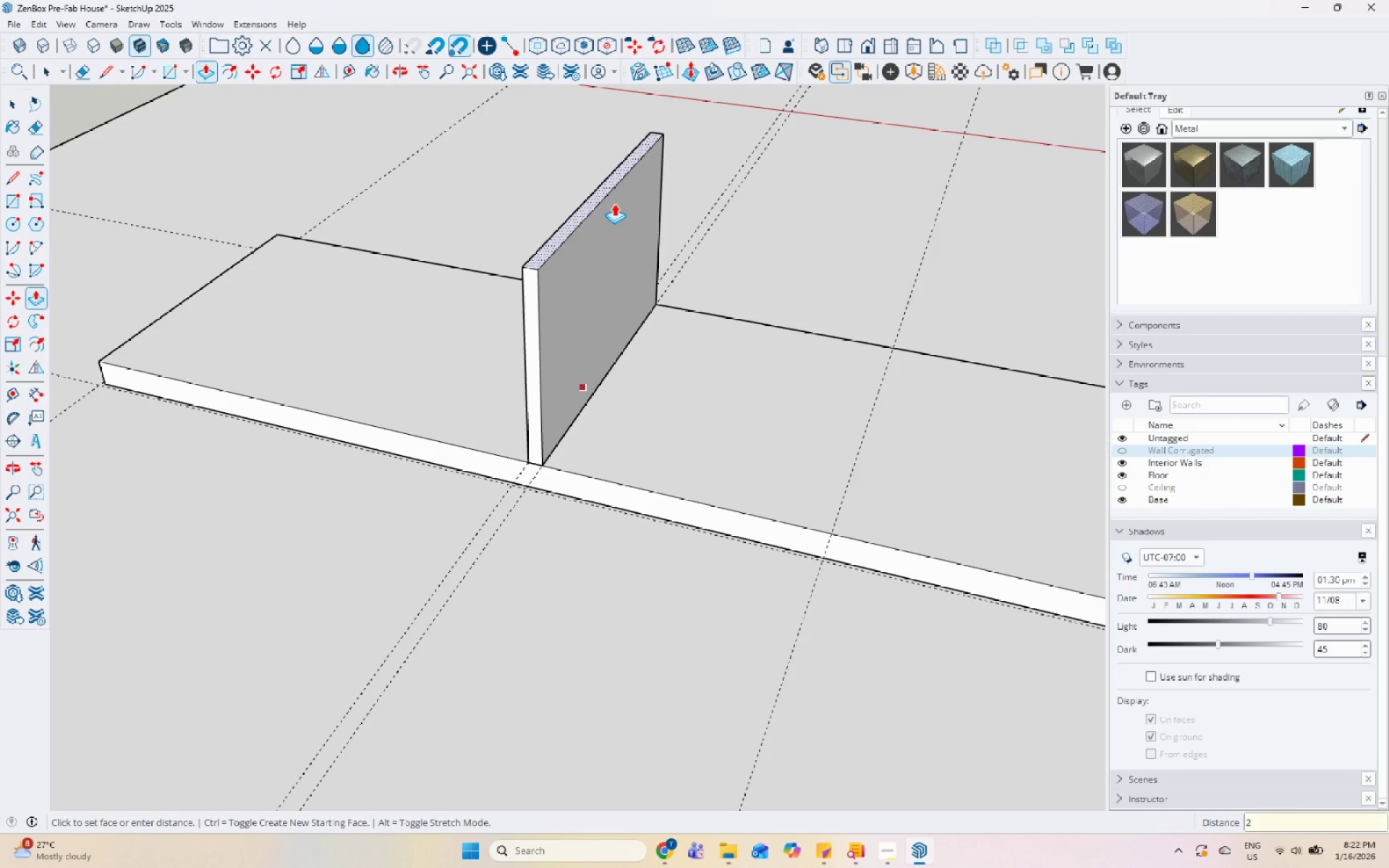 
key(Numpad6)
 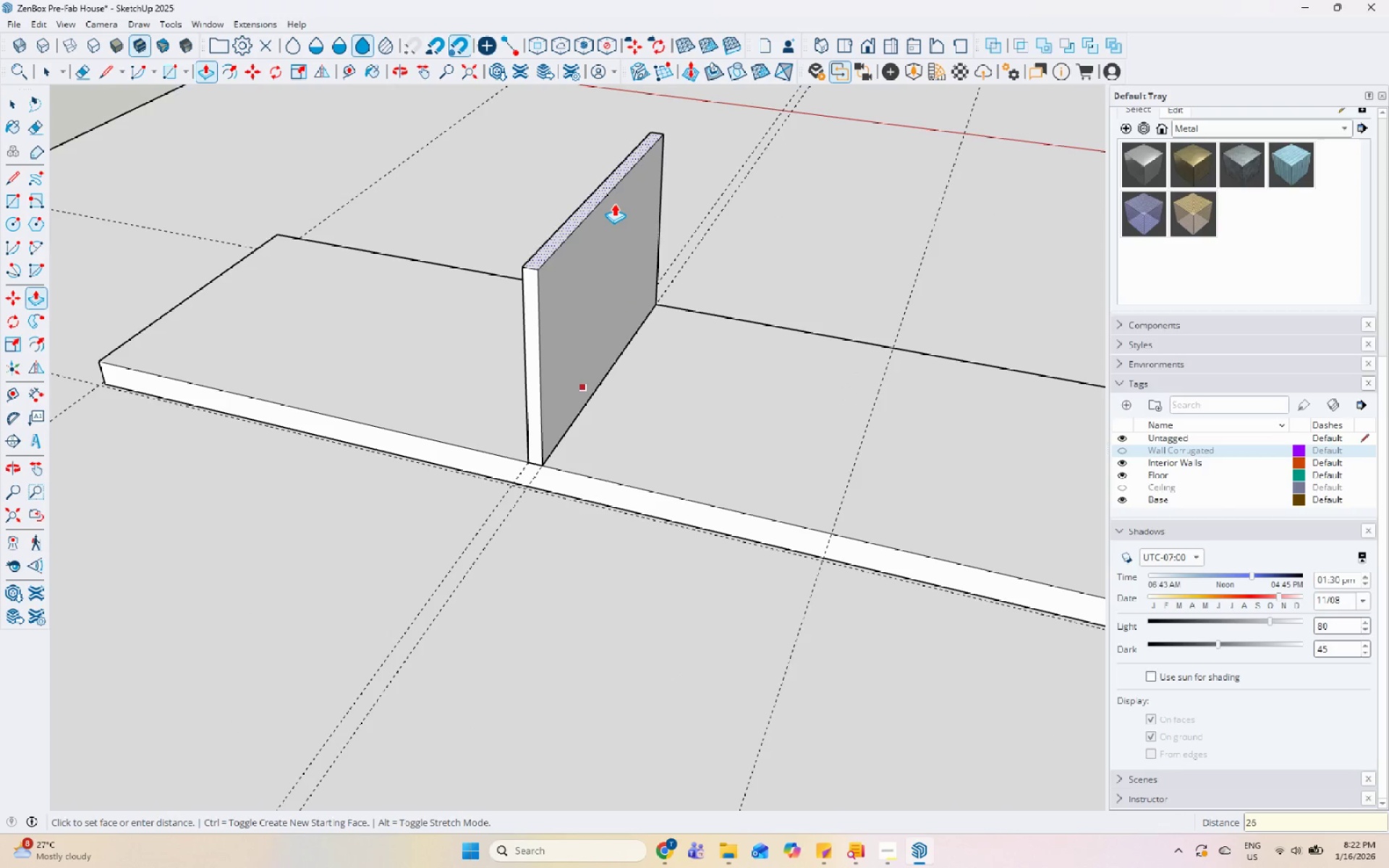 
key(Backspace)
 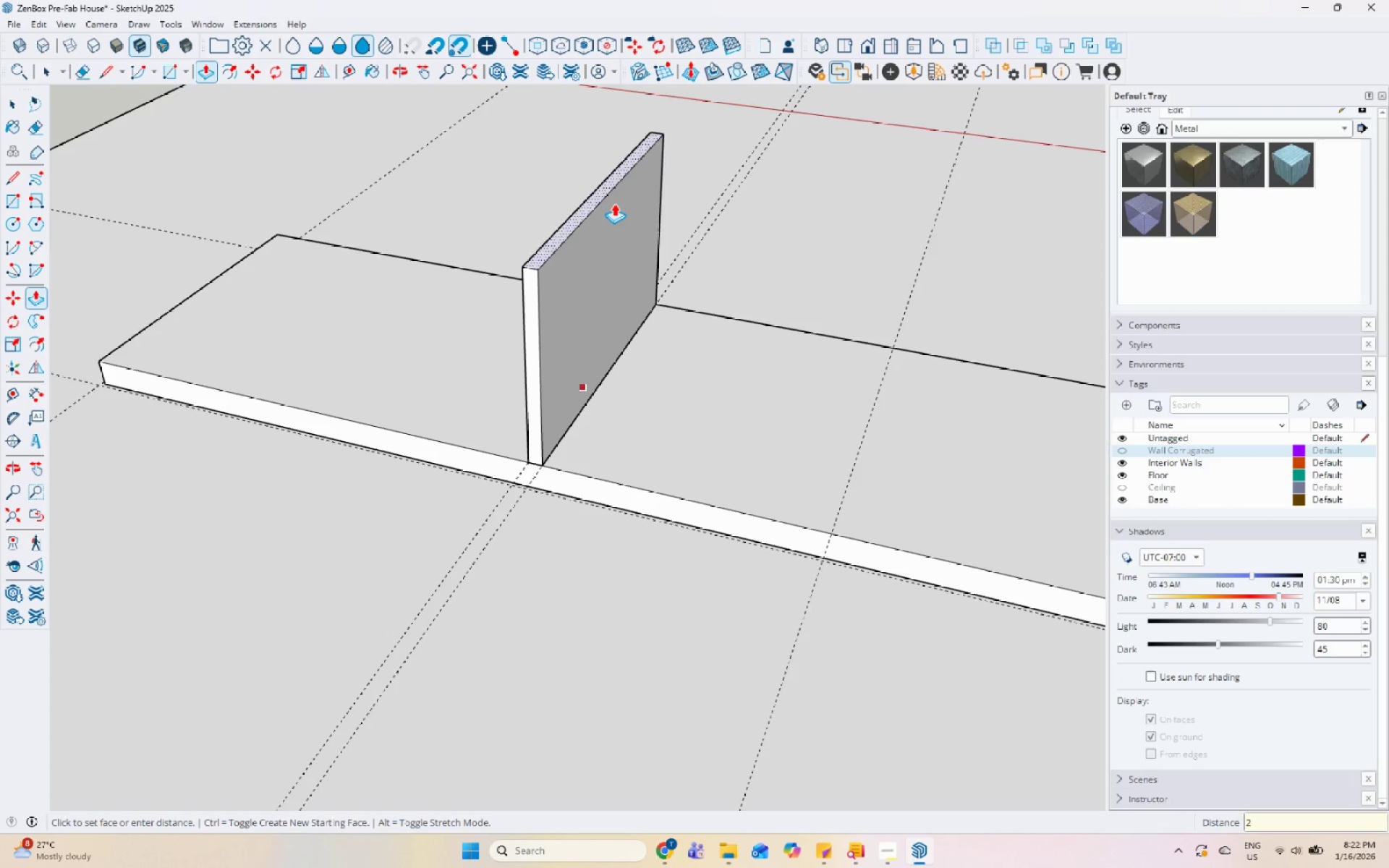 
key(Numpad9)
 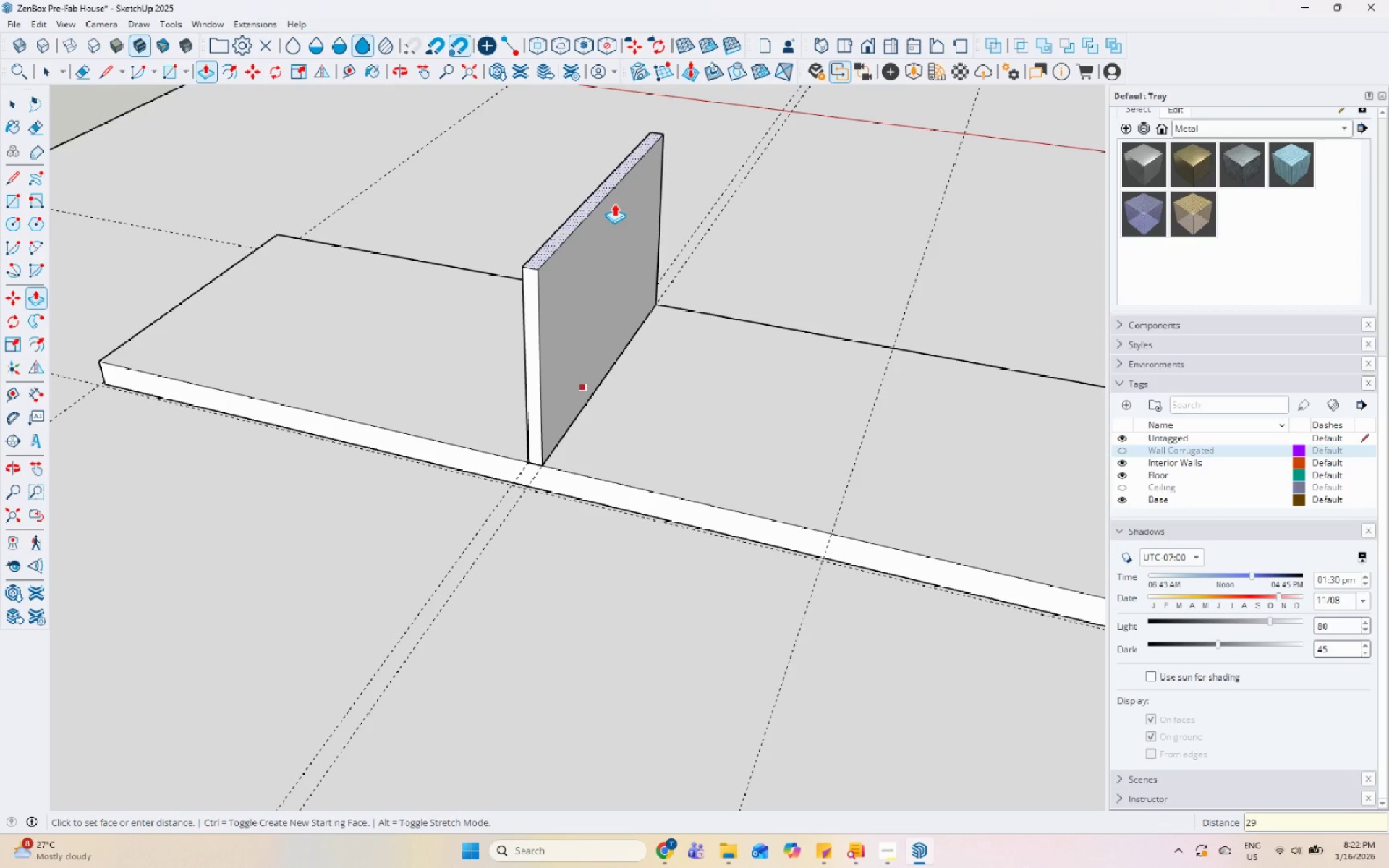 
key(Numpad0)
 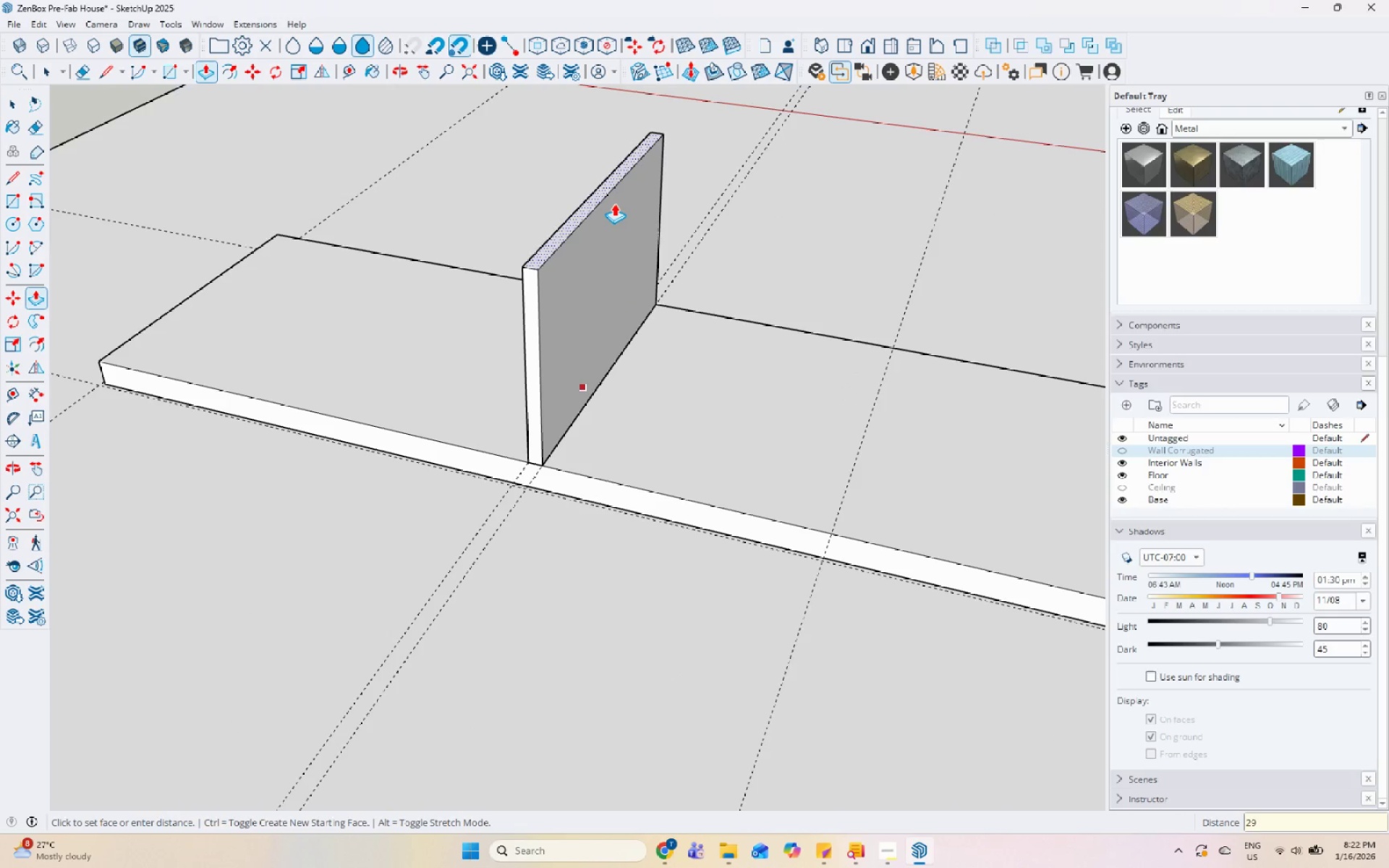 
key(Numpad0)
 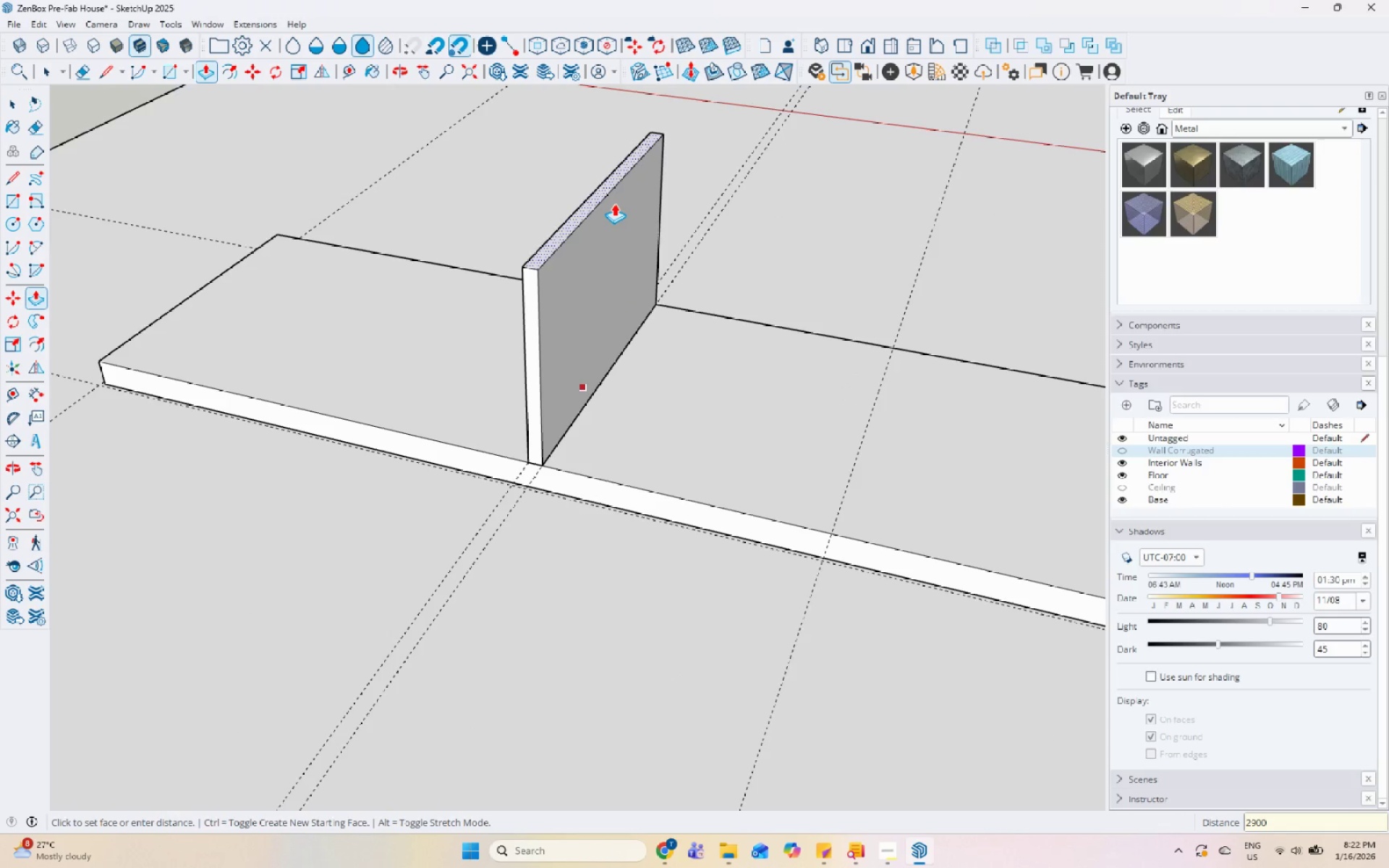 
key(Enter)
 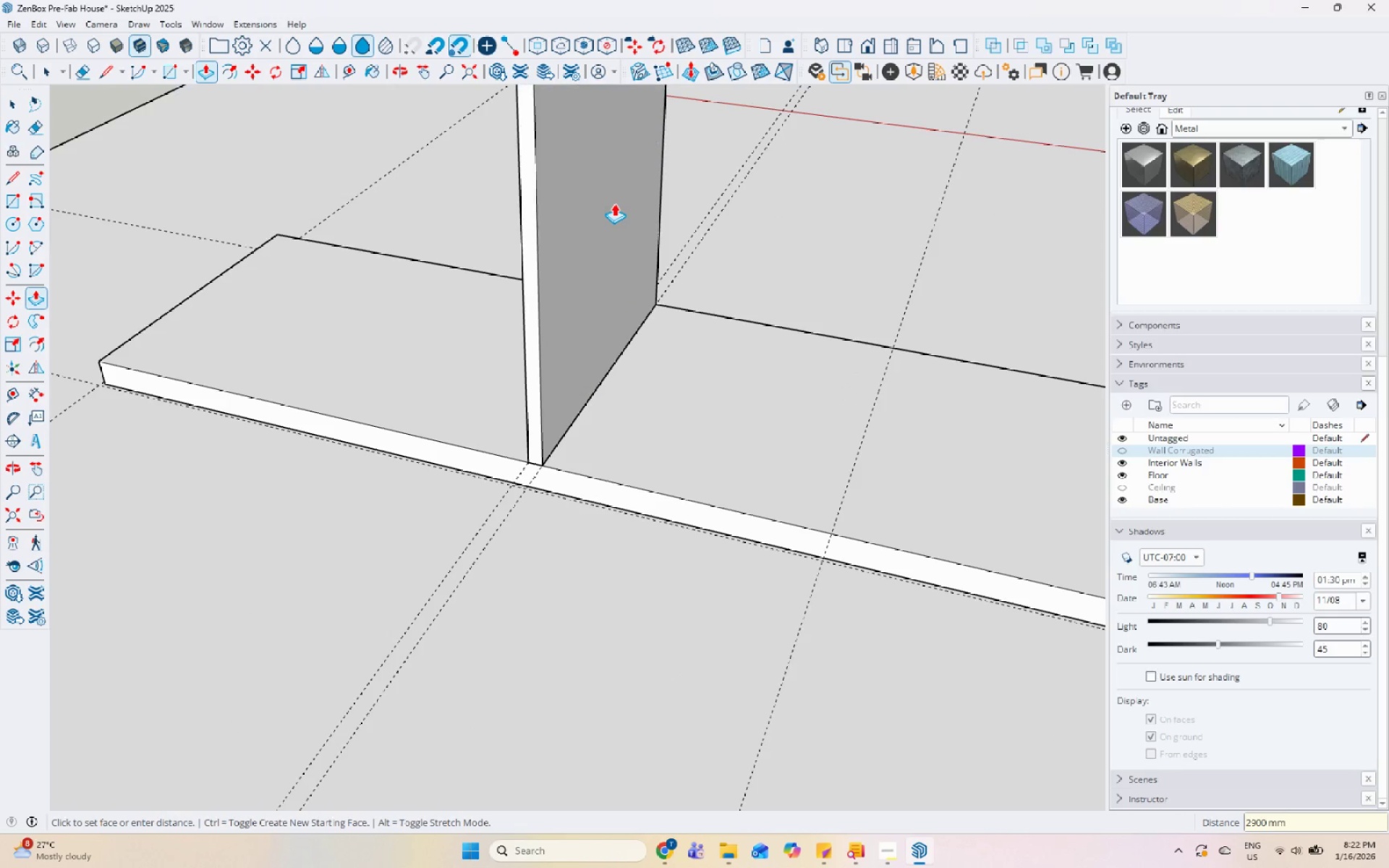 
key(Space)
 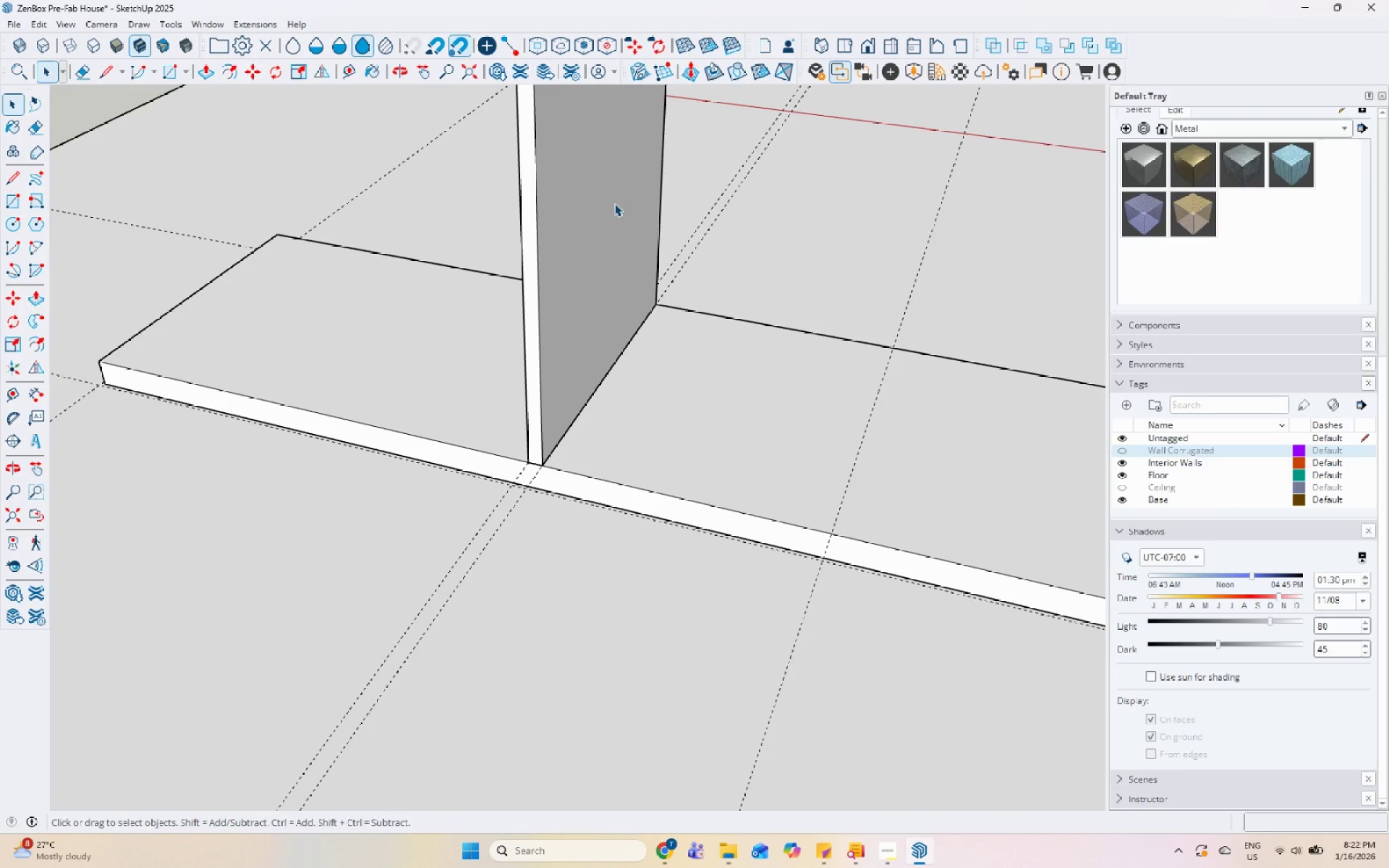 
double_click([572, 239])
 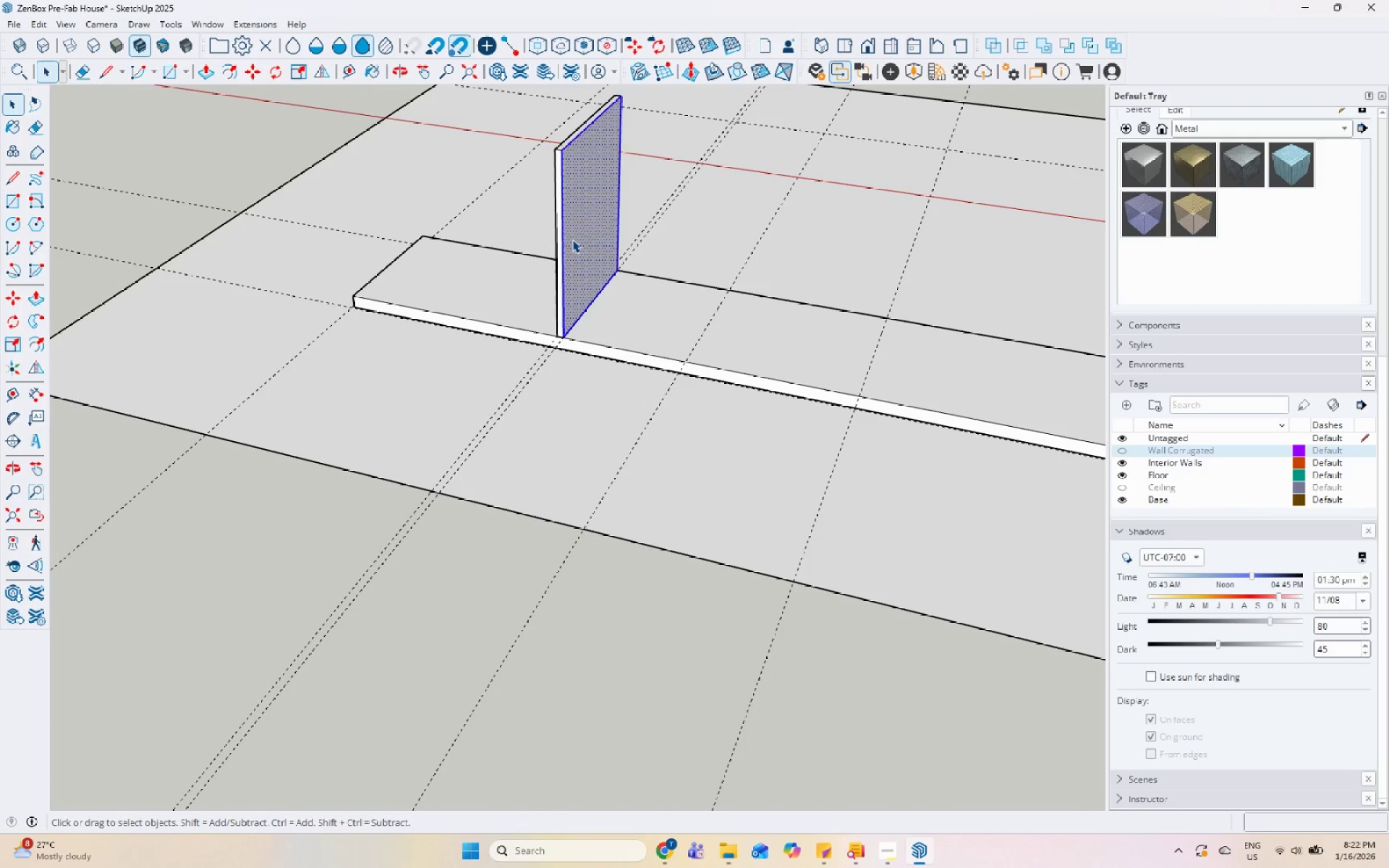 
triple_click([572, 239])
 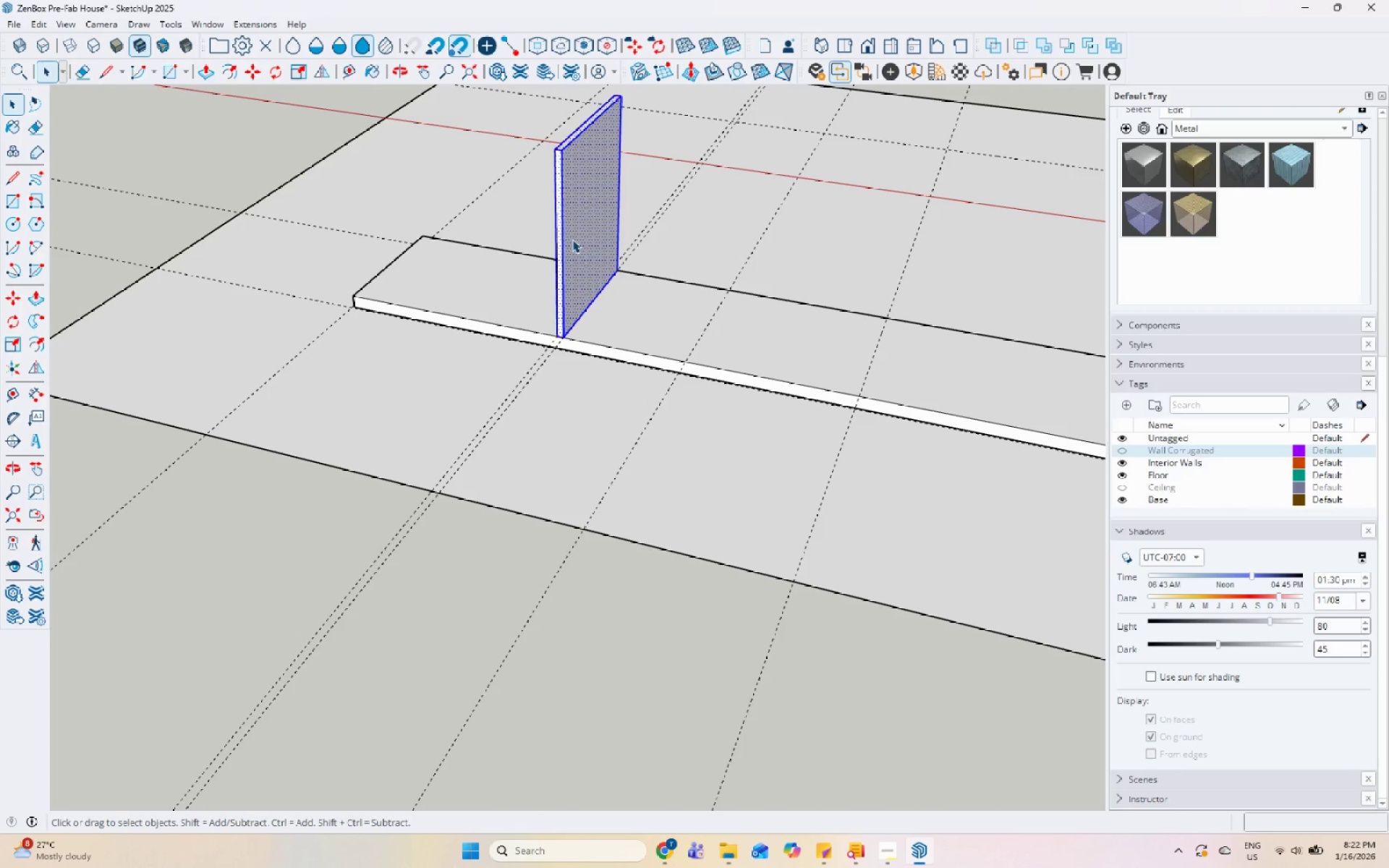 
scroll: coordinate [566, 254], scroll_direction: down, amount: 10.0
 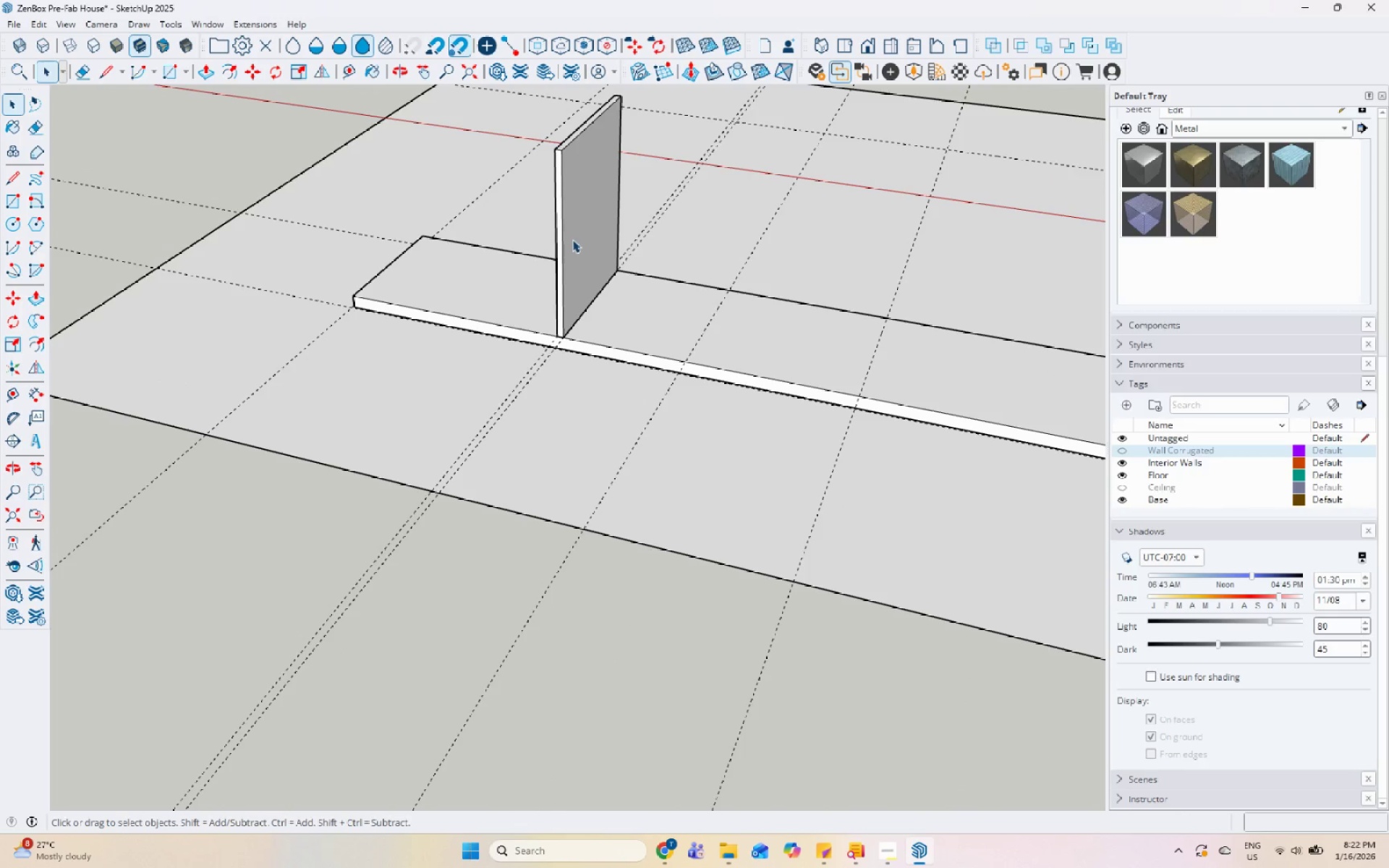 
right_click([572, 239])
 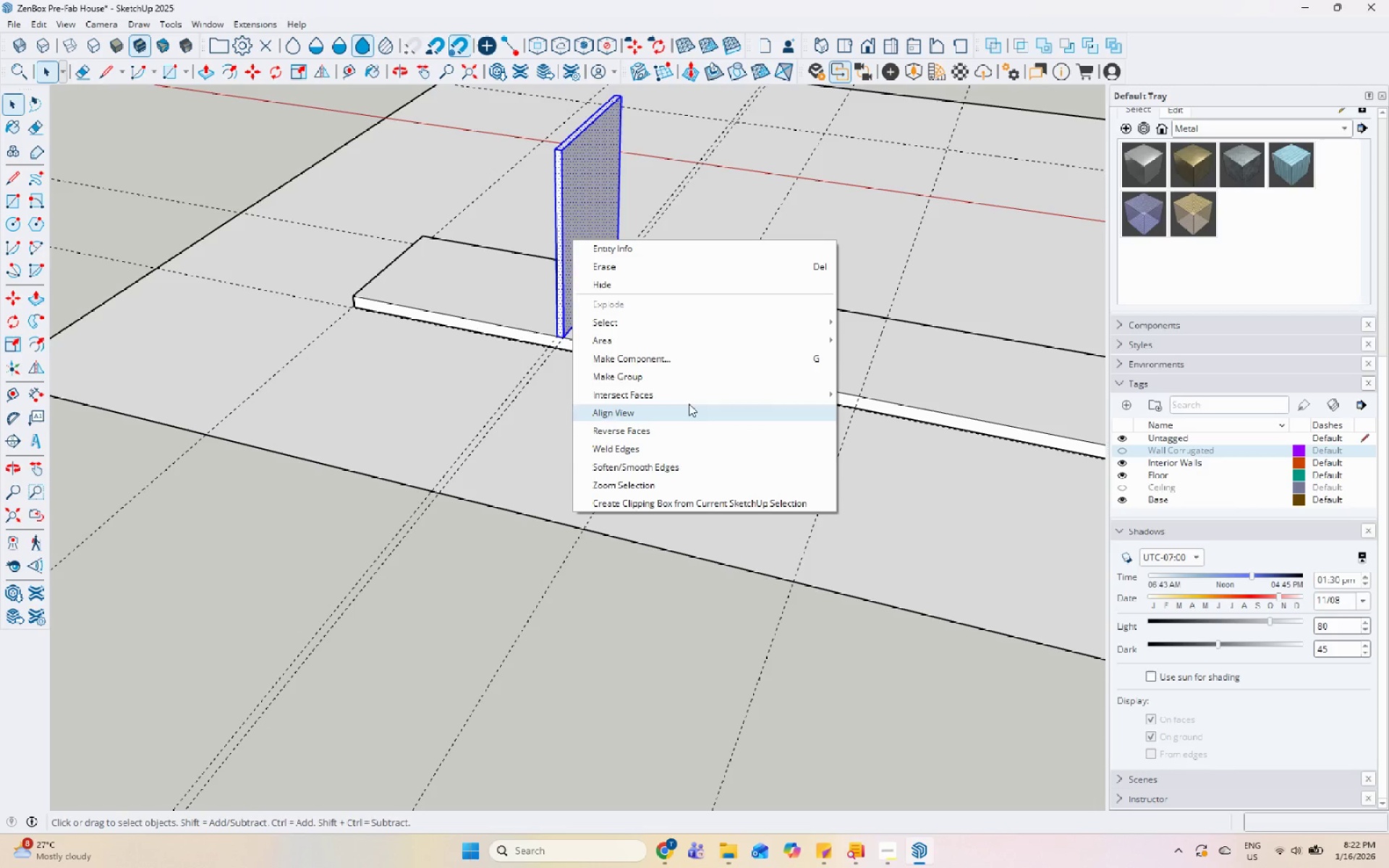 
left_click([700, 372])
 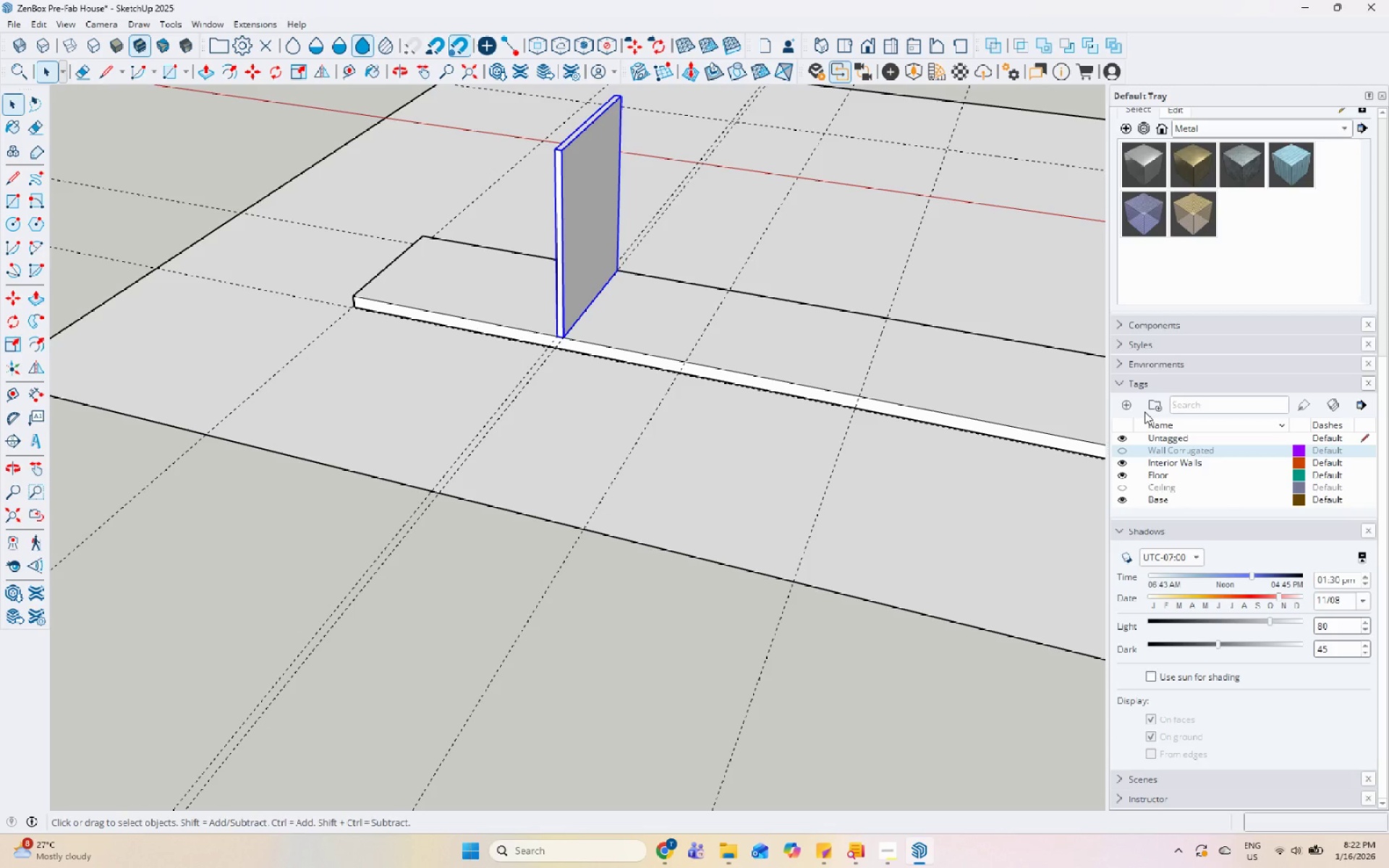 
scroll: coordinate [655, 326], scroll_direction: up, amount: 9.0
 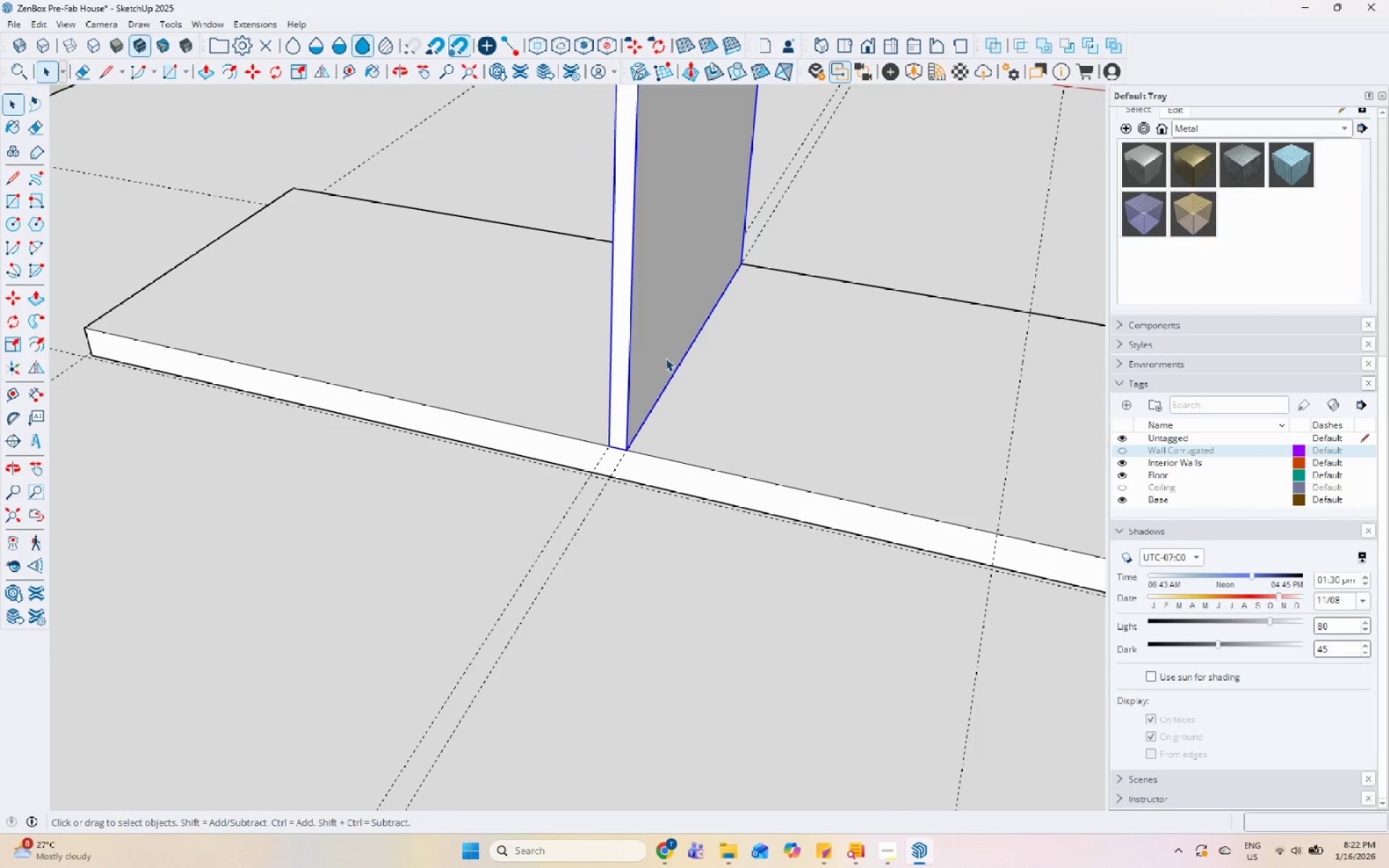 
key(Control+Z)
 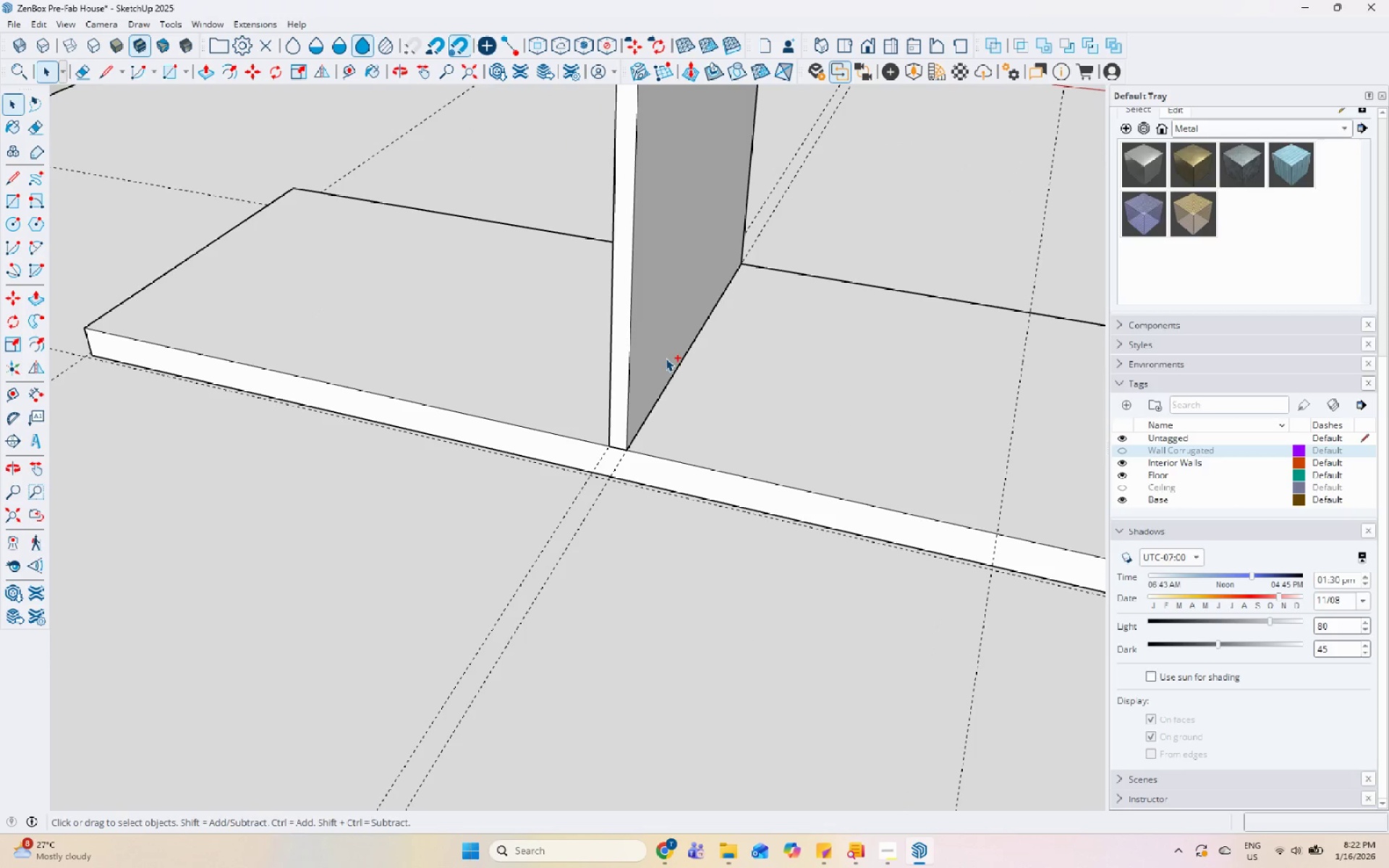 
key(Control+Z)
 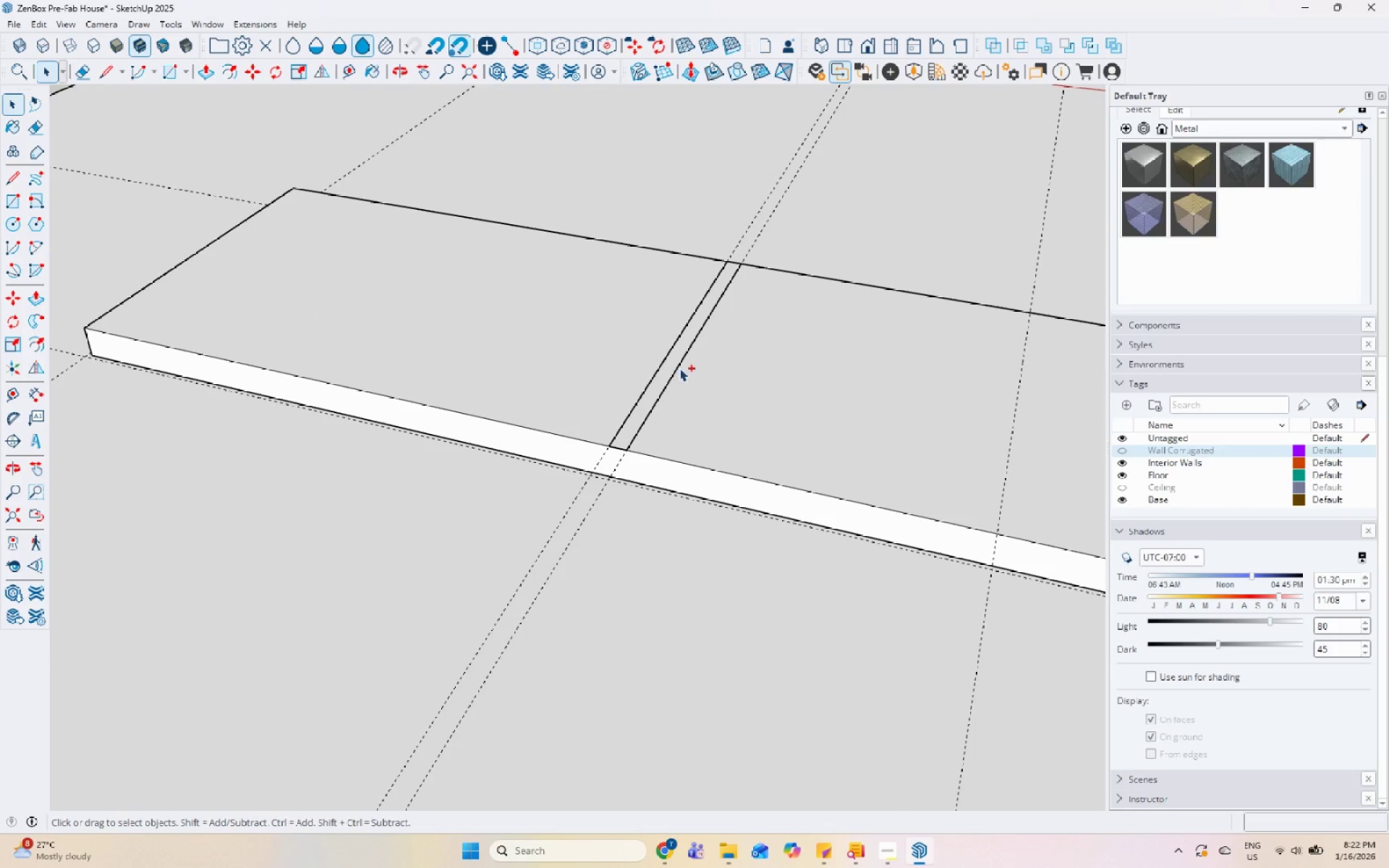 
key(Control+Z)
 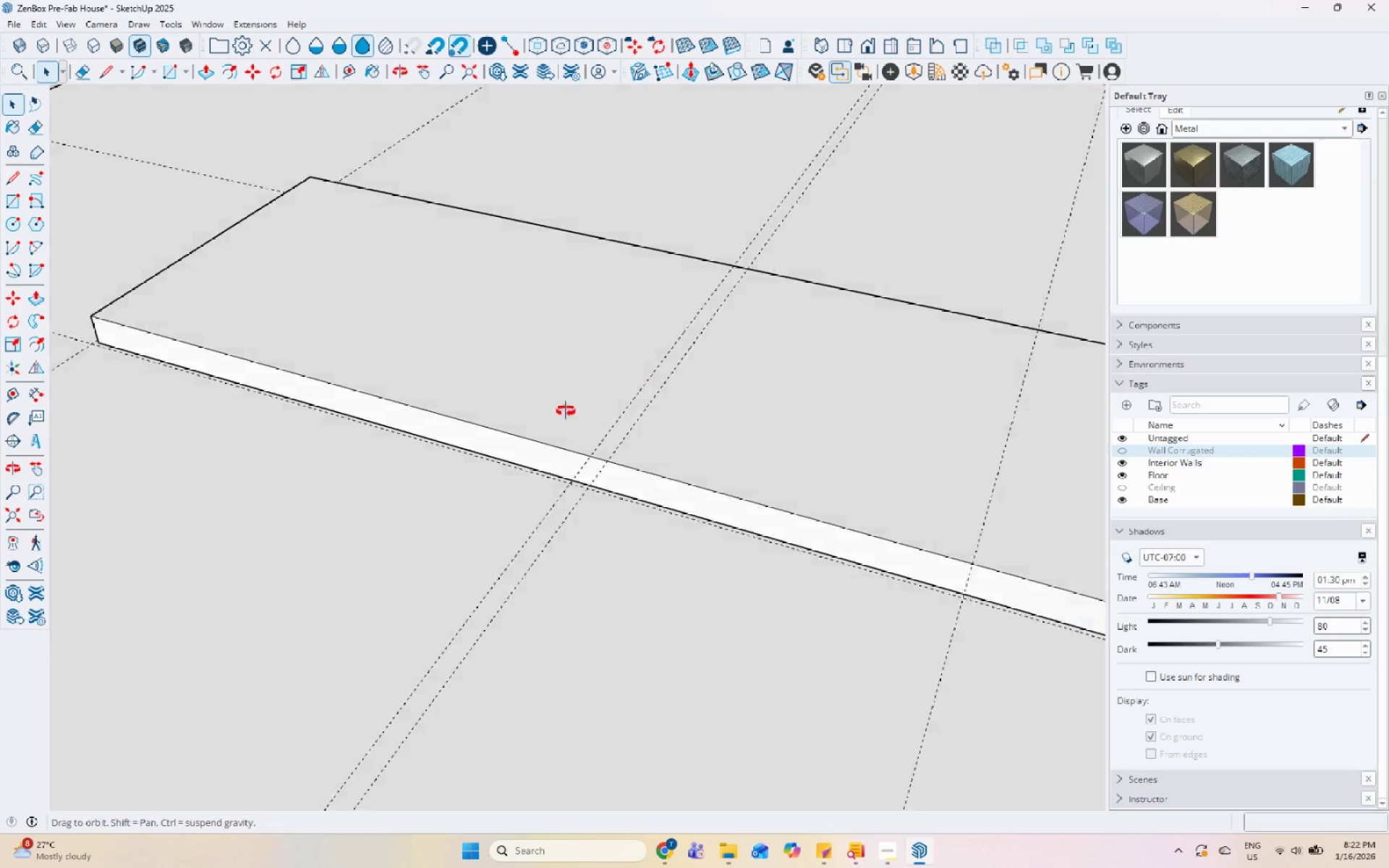 
key(Control+Z)
 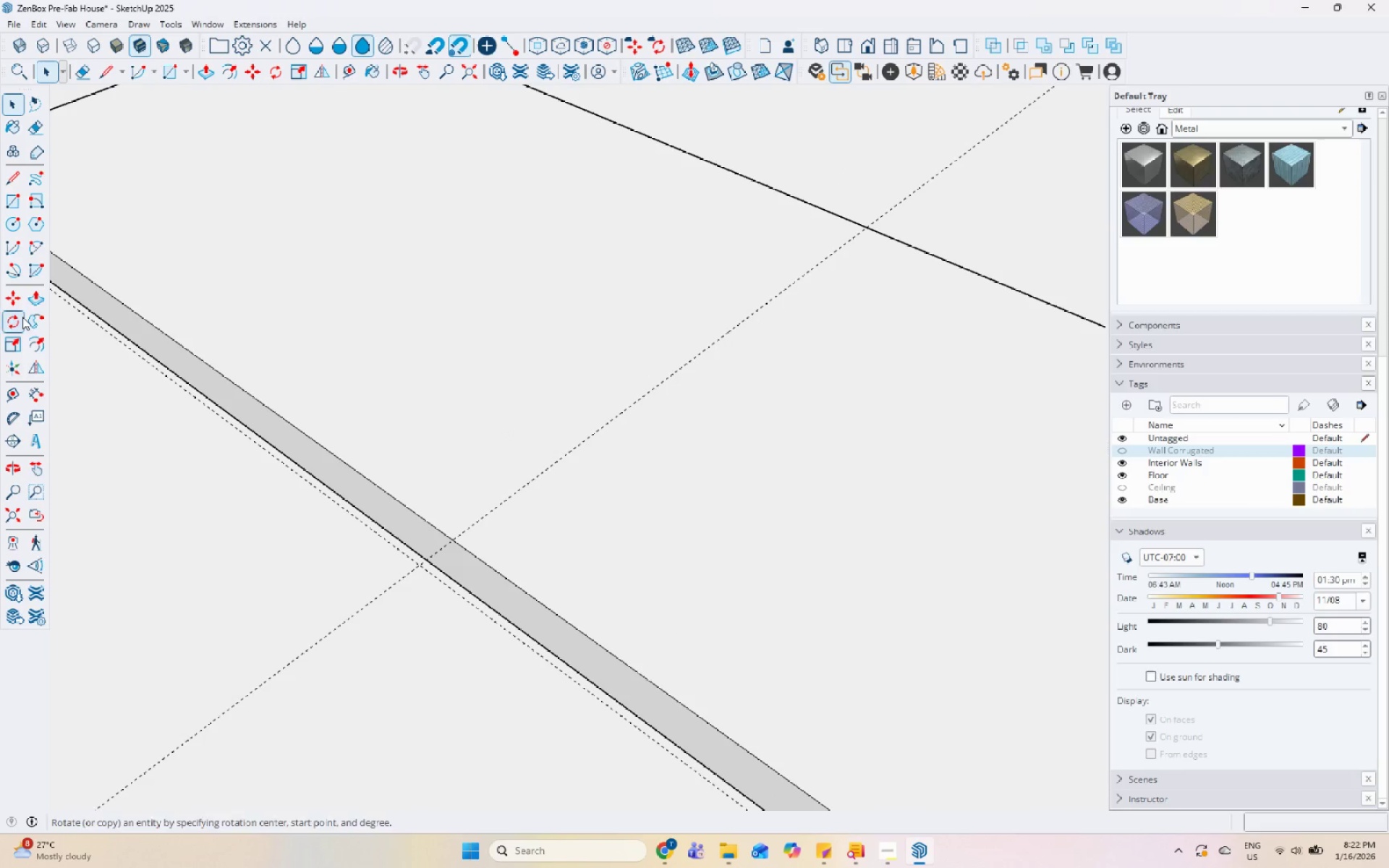 
scroll: coordinate [564, 423], scroll_direction: up, amount: 5.0
 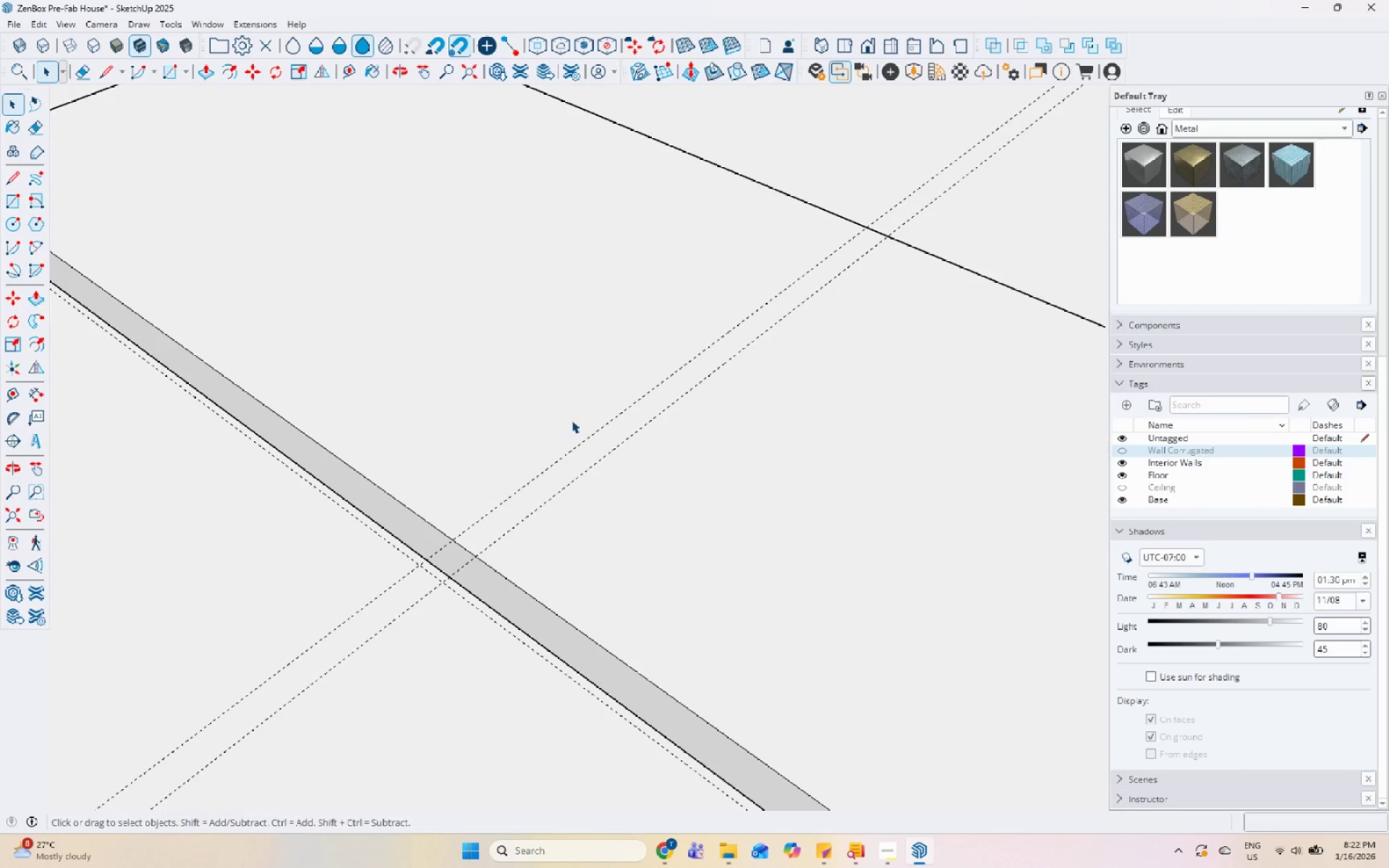 
left_click_drag(start_coordinate=[20, 397], to_coordinate=[27, 397])
 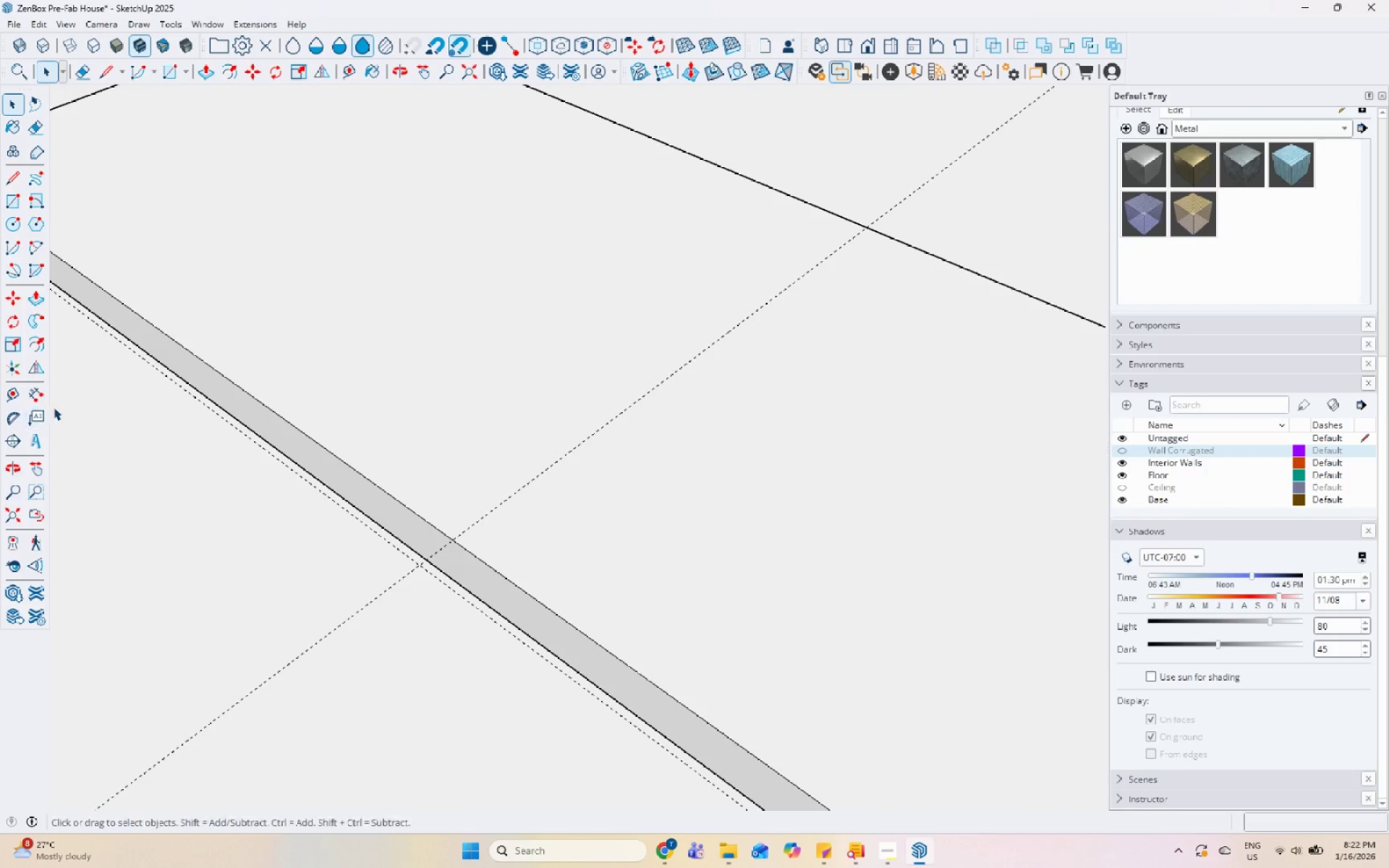 
left_click([20, 406])
 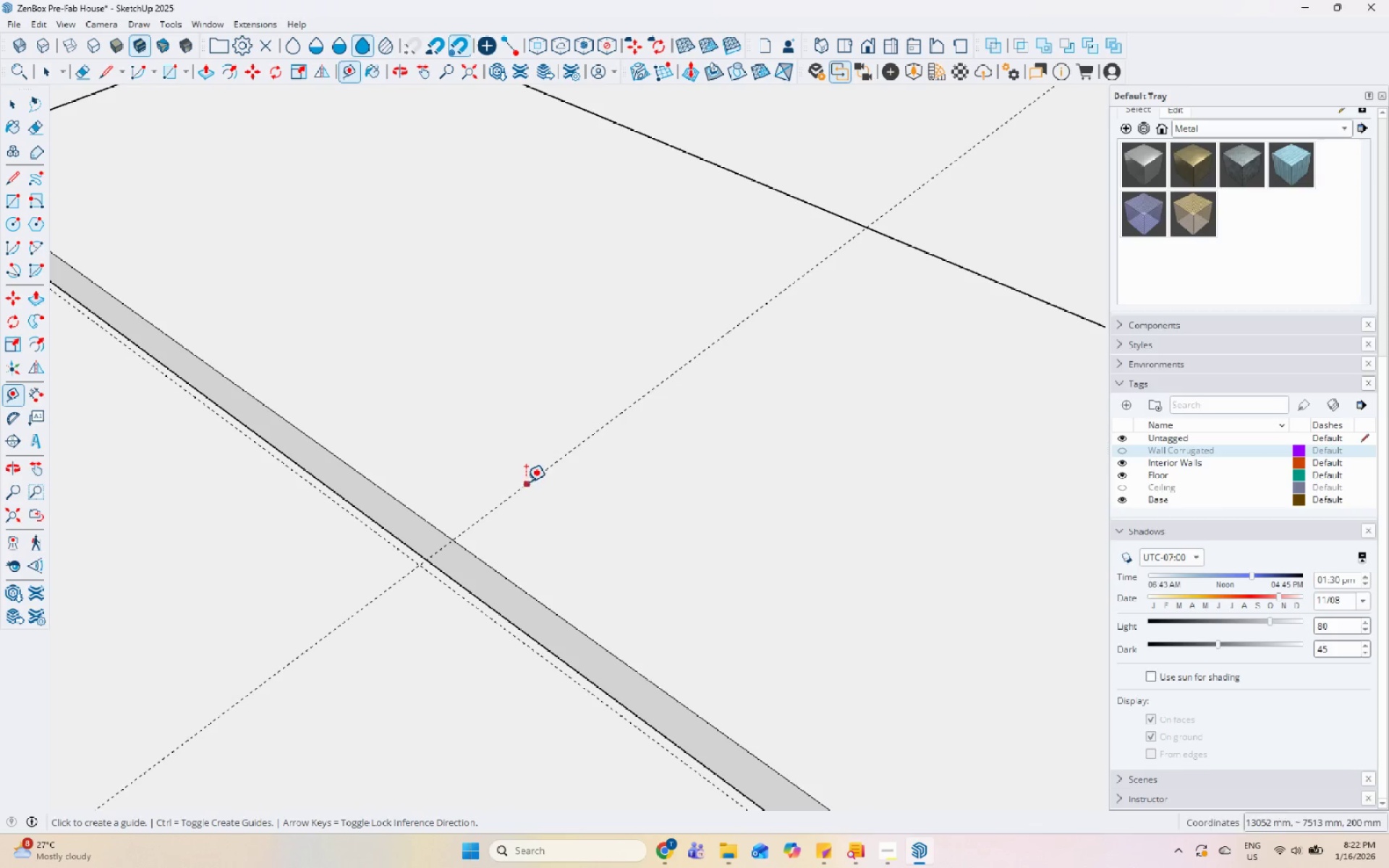 
left_click([532, 483])
 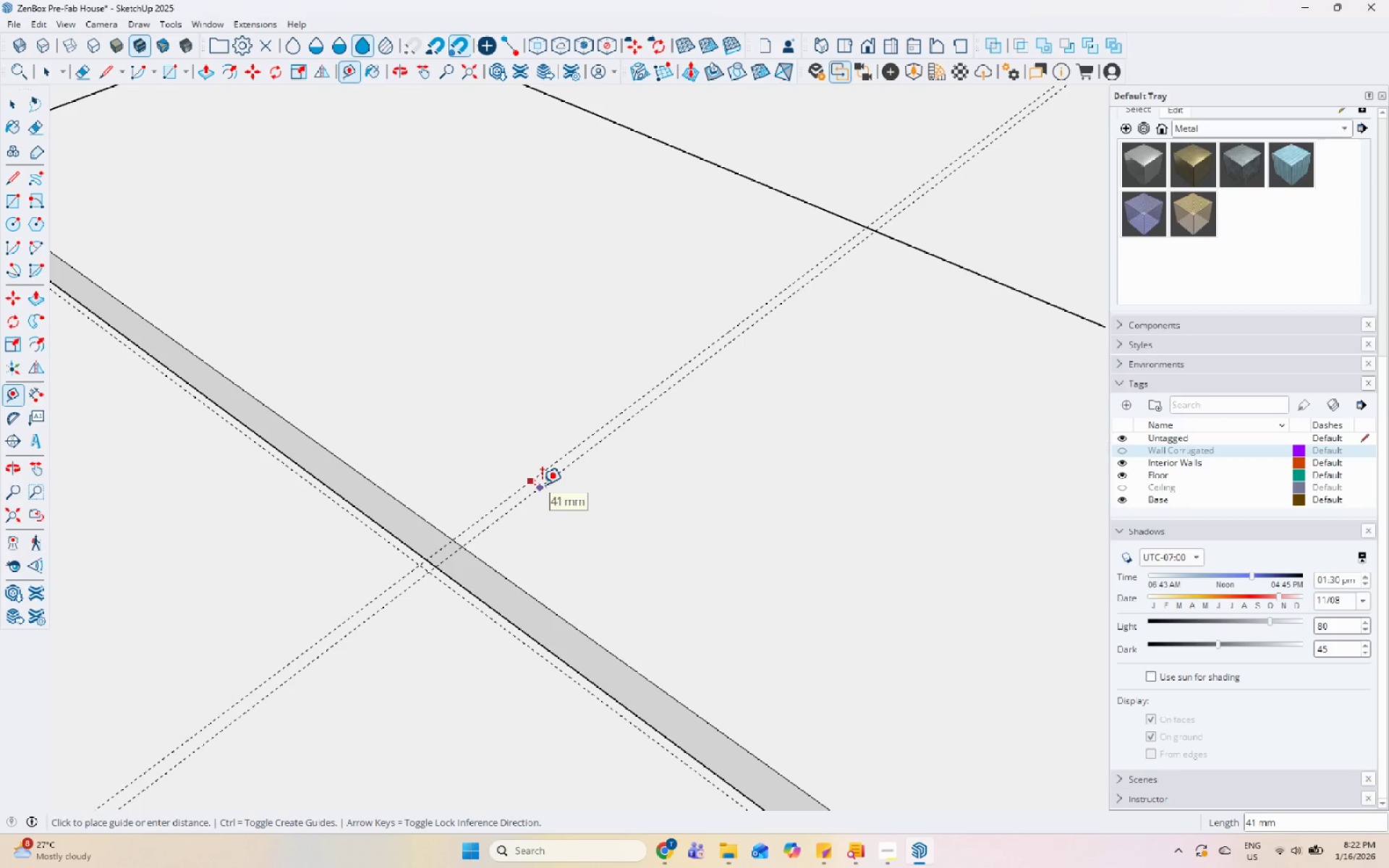 
key(Numpad5)
 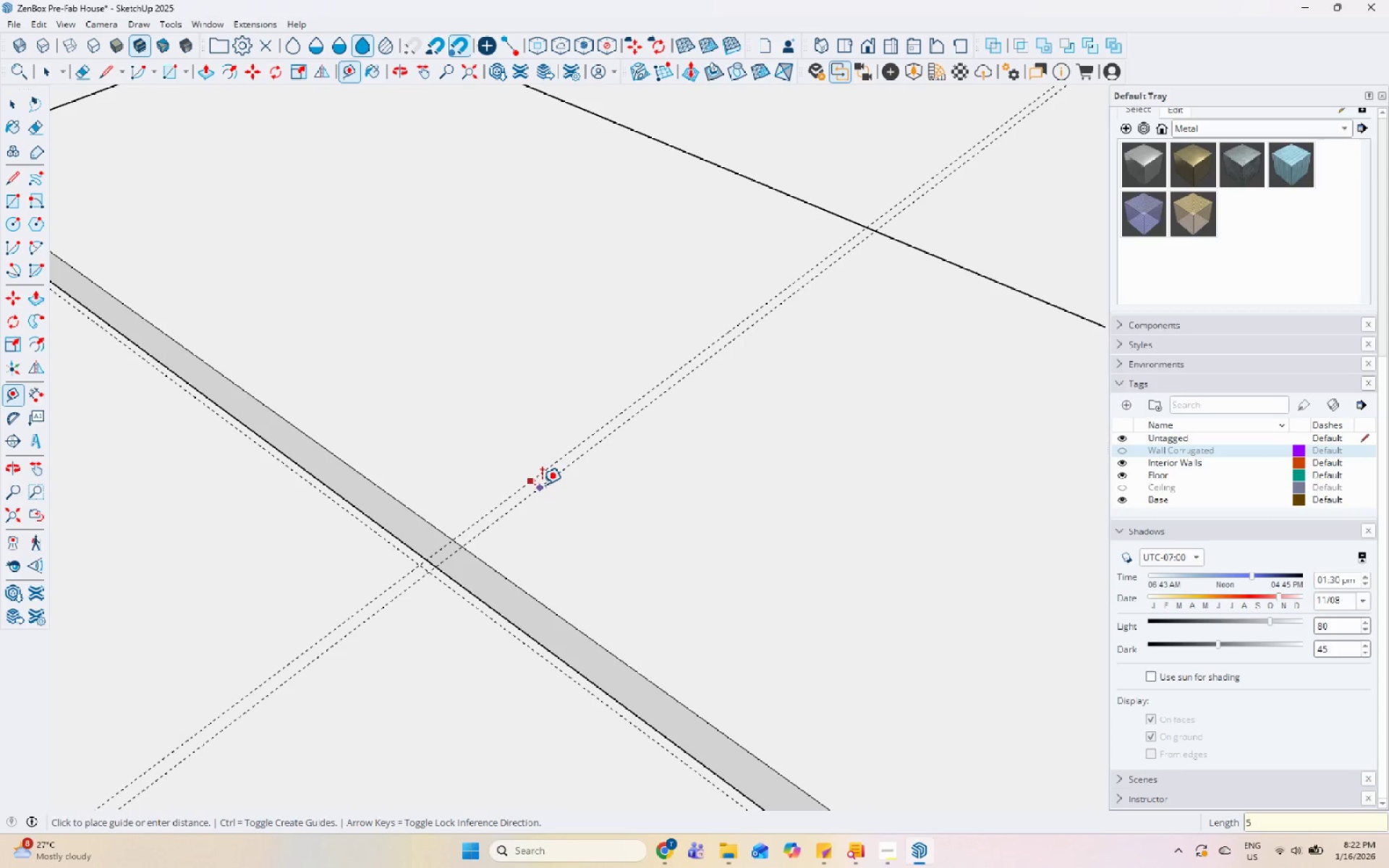 
key(Numpad0)
 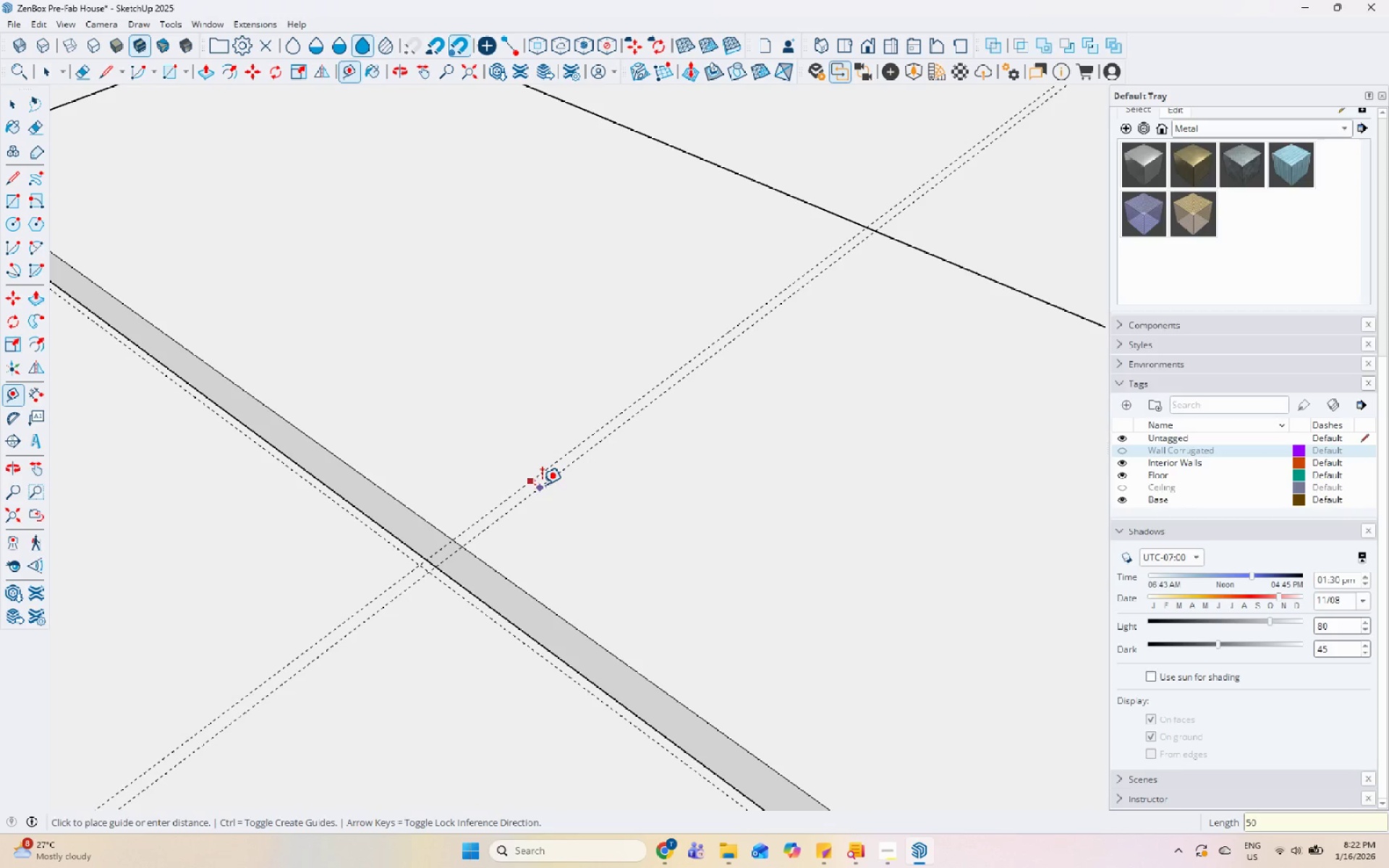 
key(Enter)
 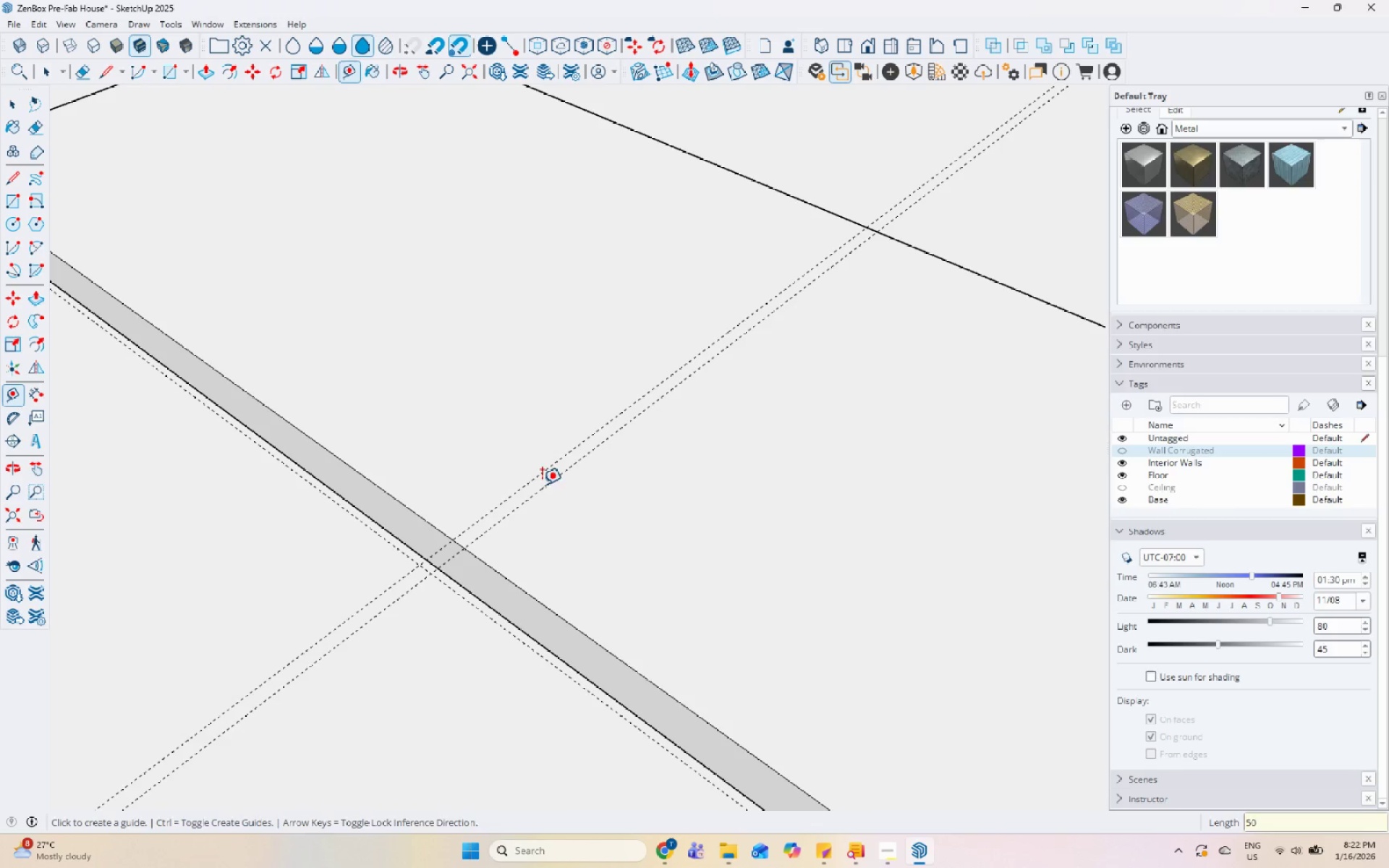 
key(Space)
 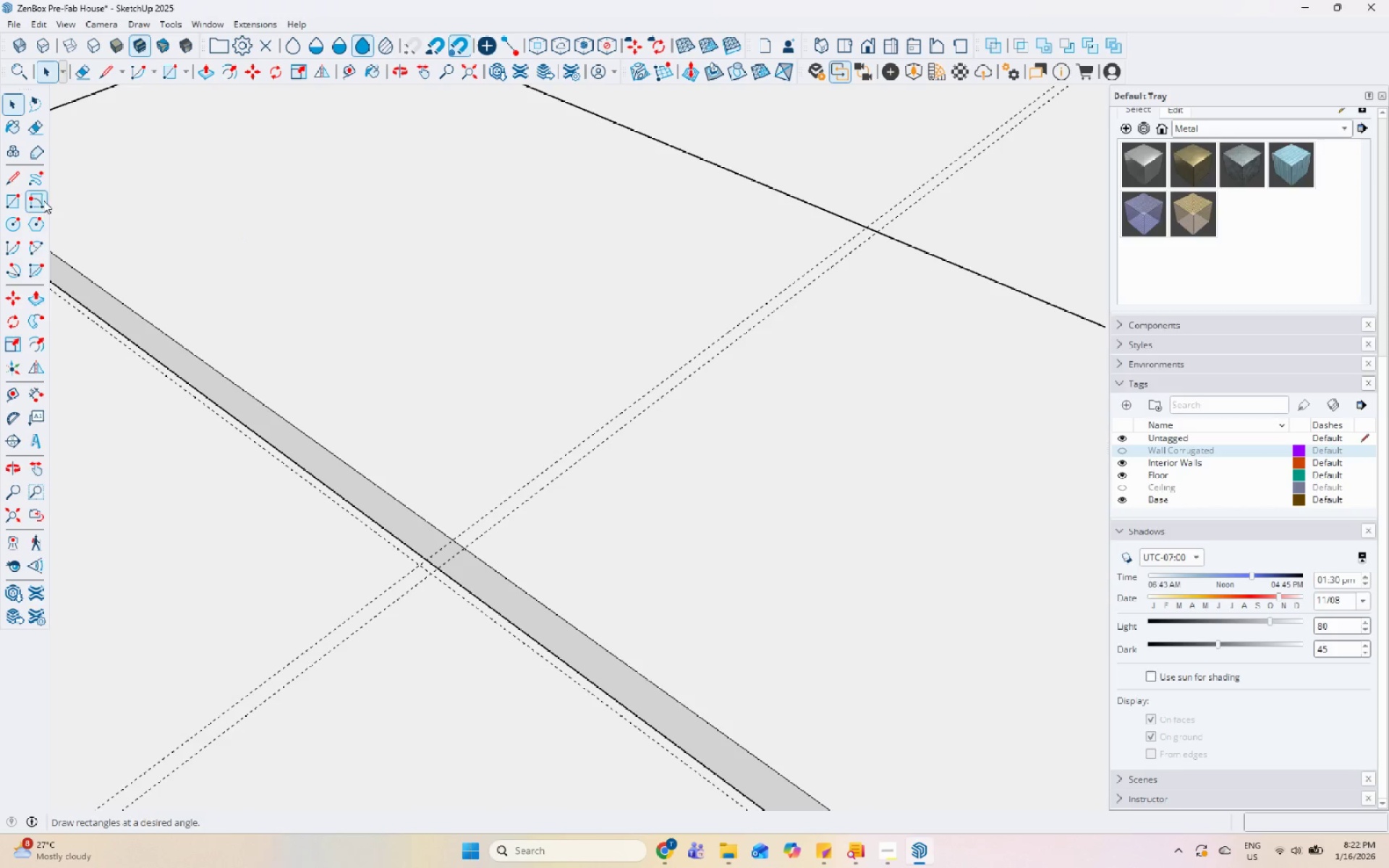 
left_click([20, 204])
 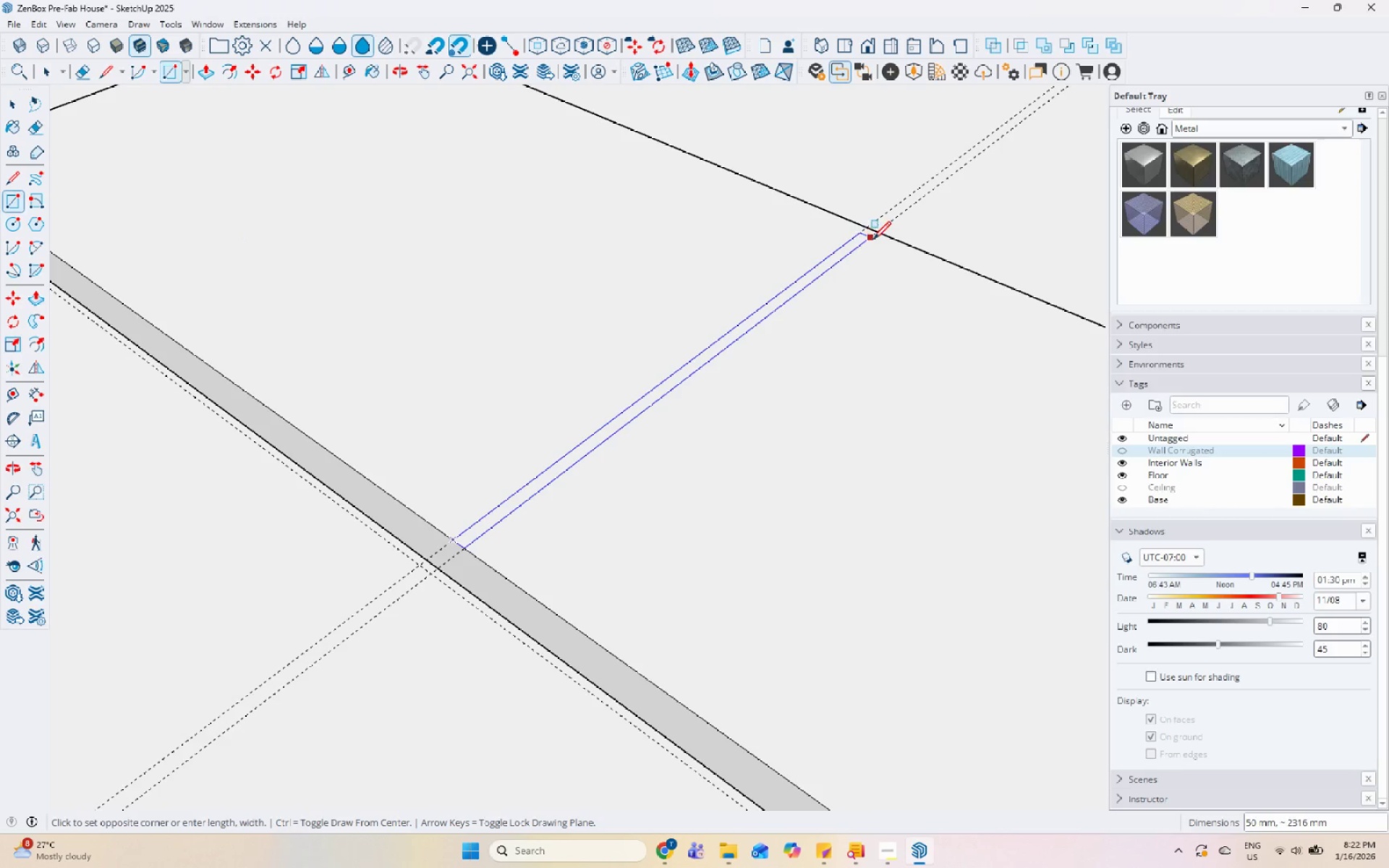 
left_click([879, 232])
 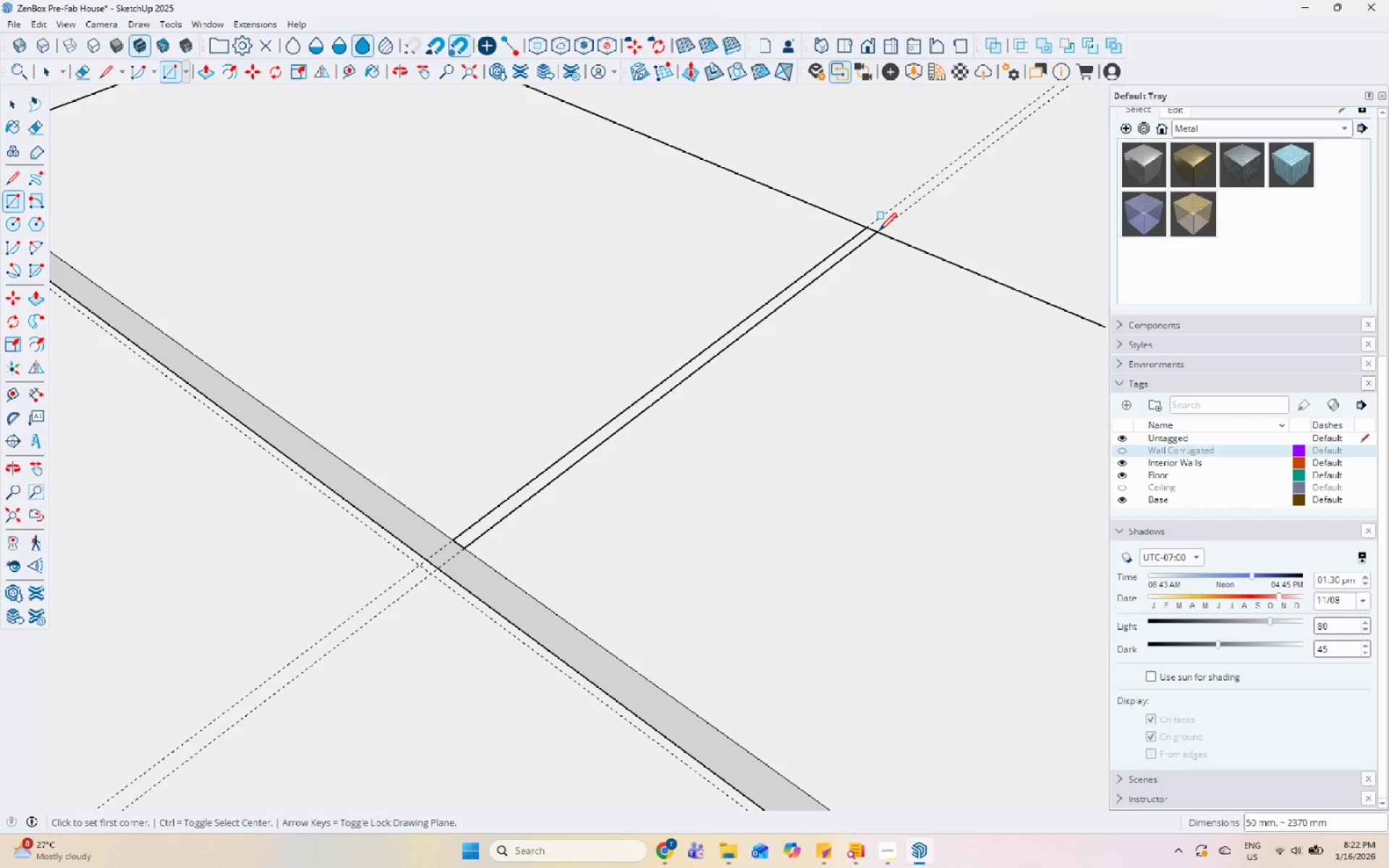 
key(Space)
 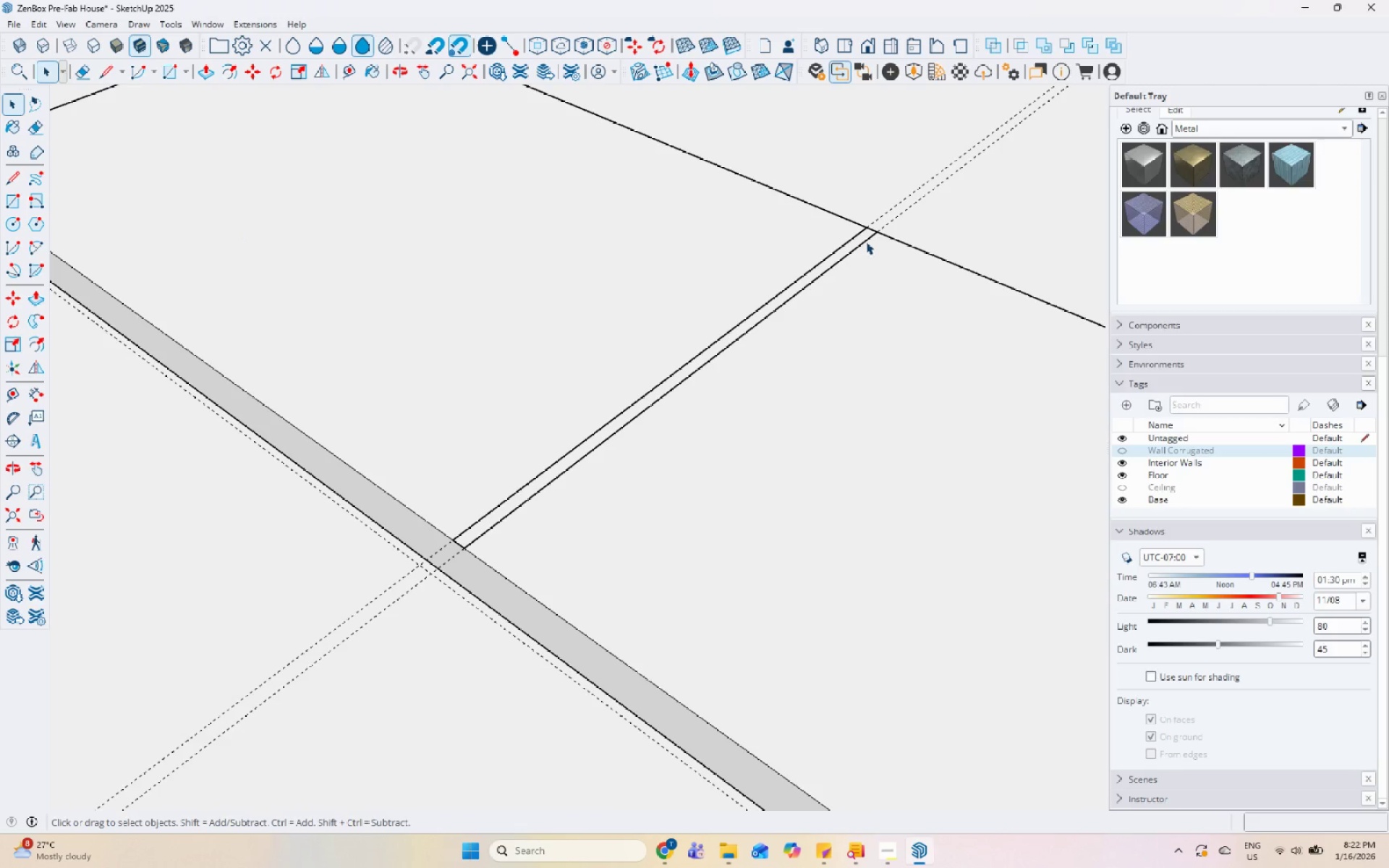 
left_click([863, 239])
 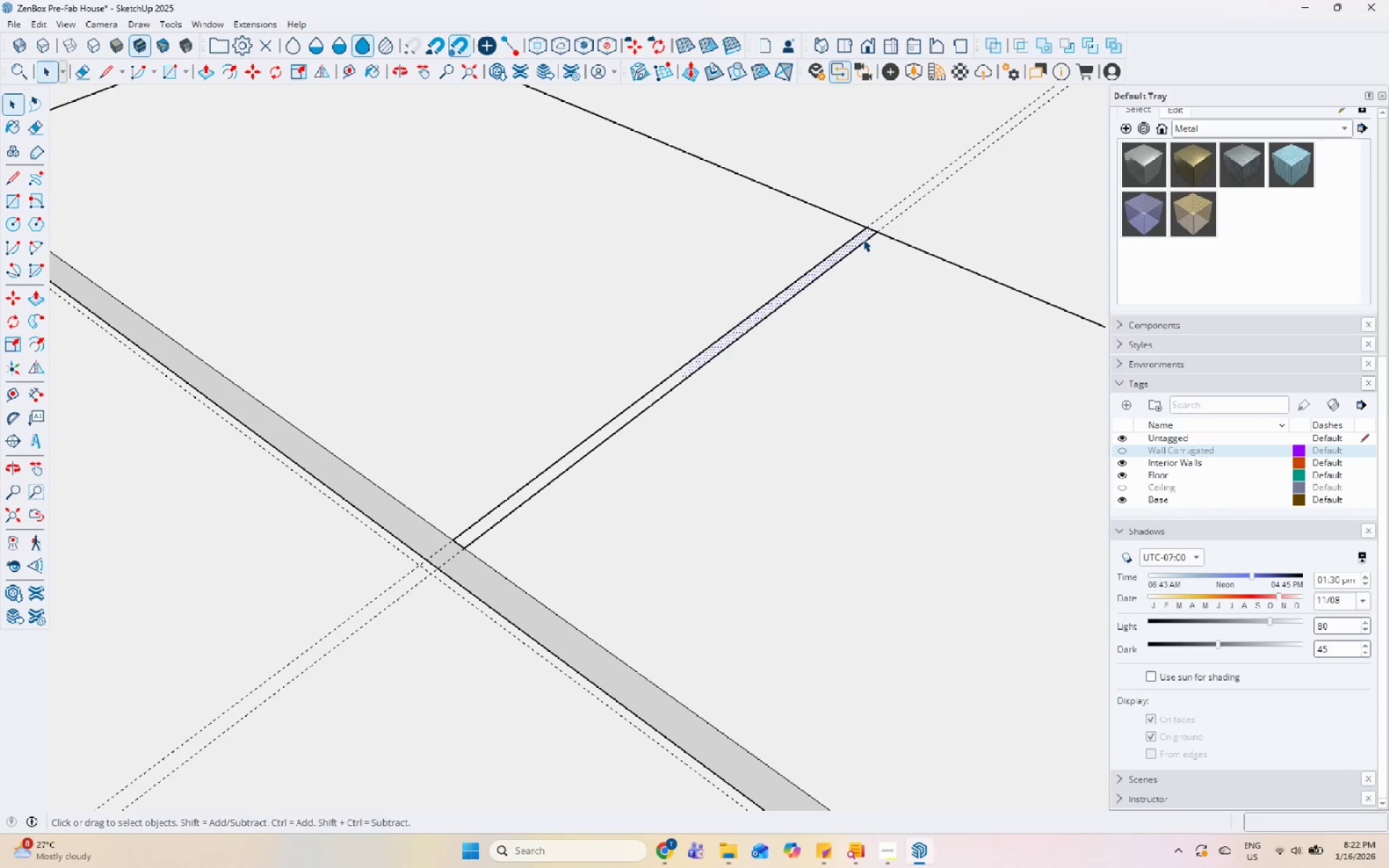 
key(P)
 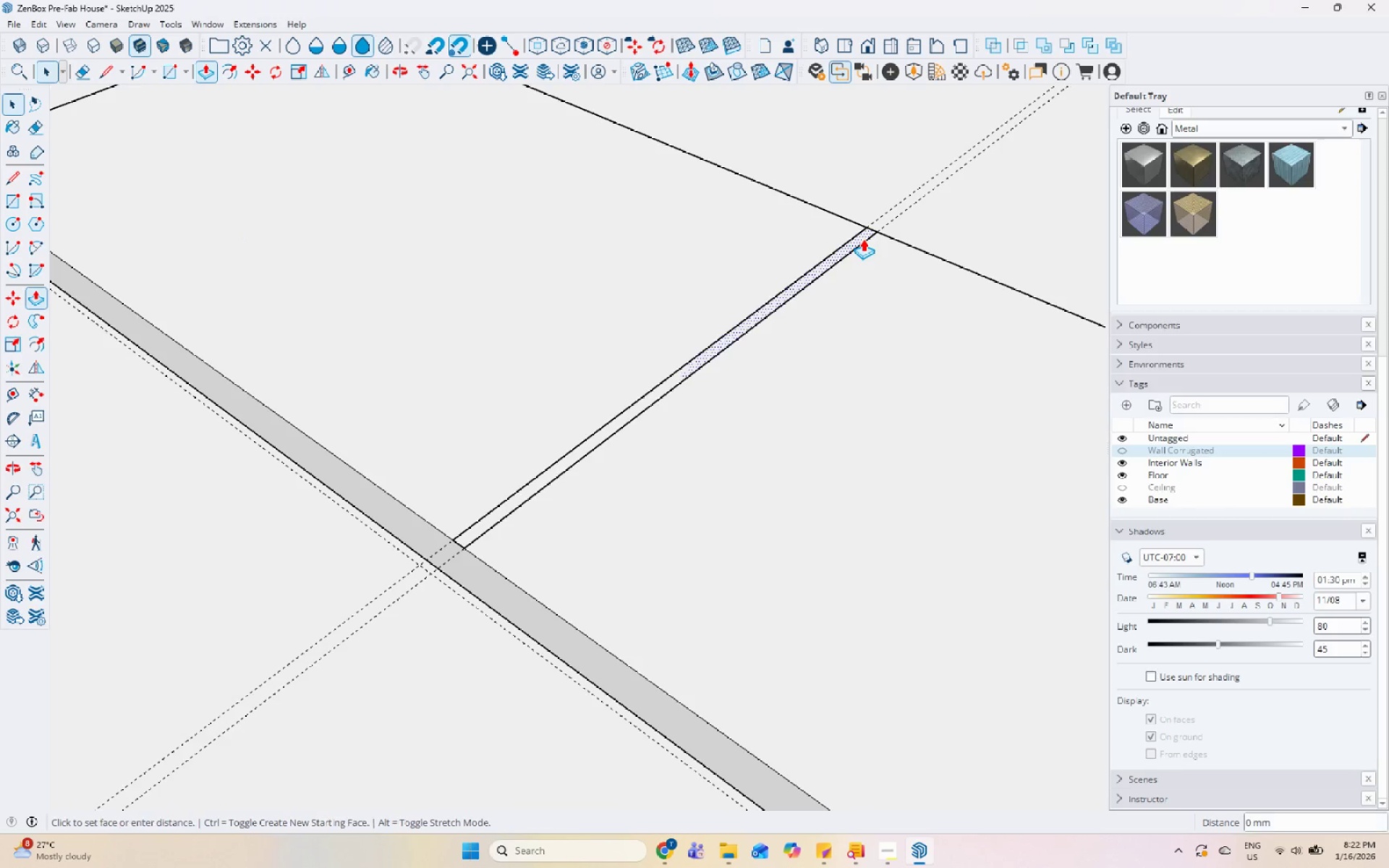 
left_click([863, 239])
 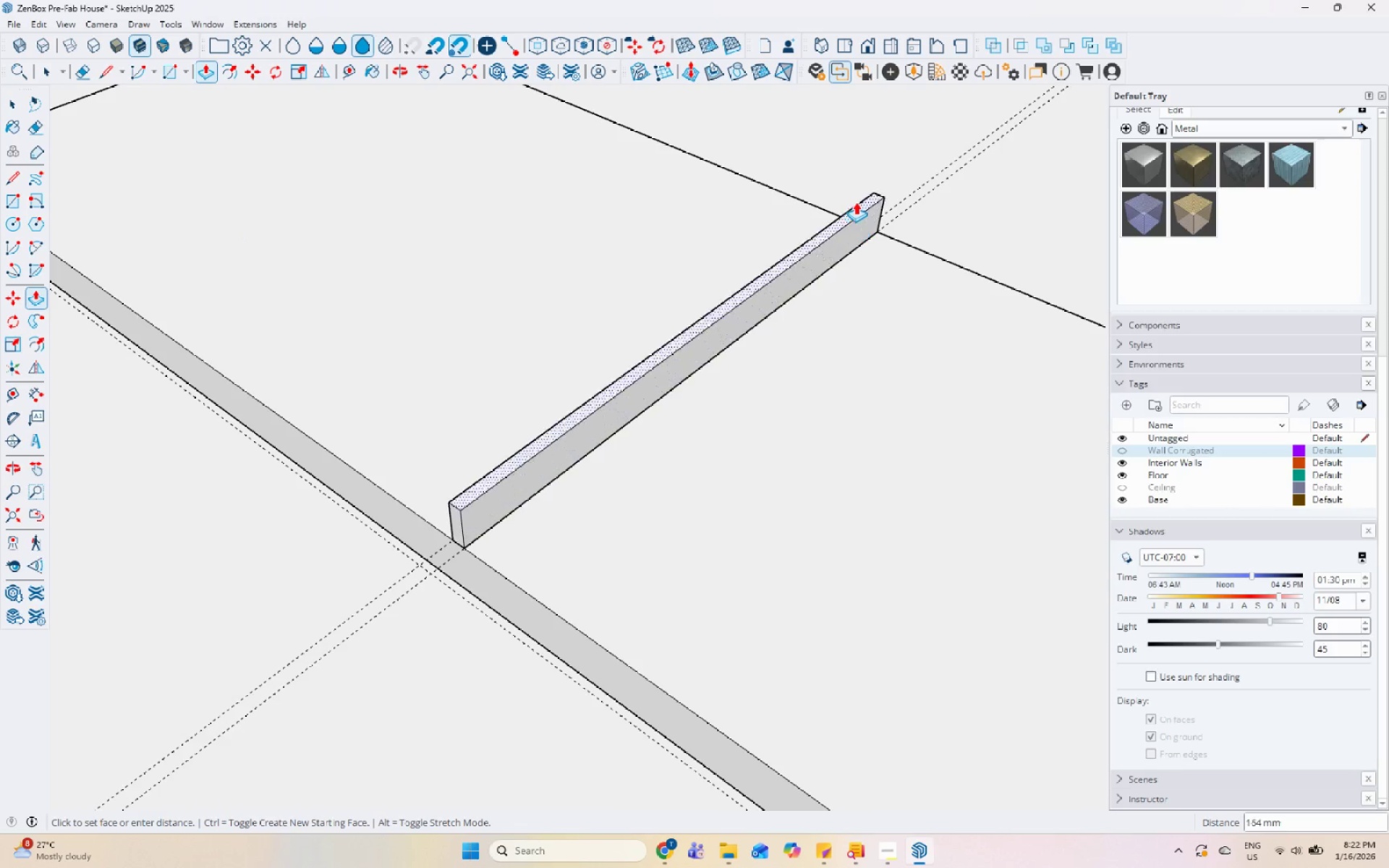 
scroll: coordinate [723, 306], scroll_direction: down, amount: 17.0
 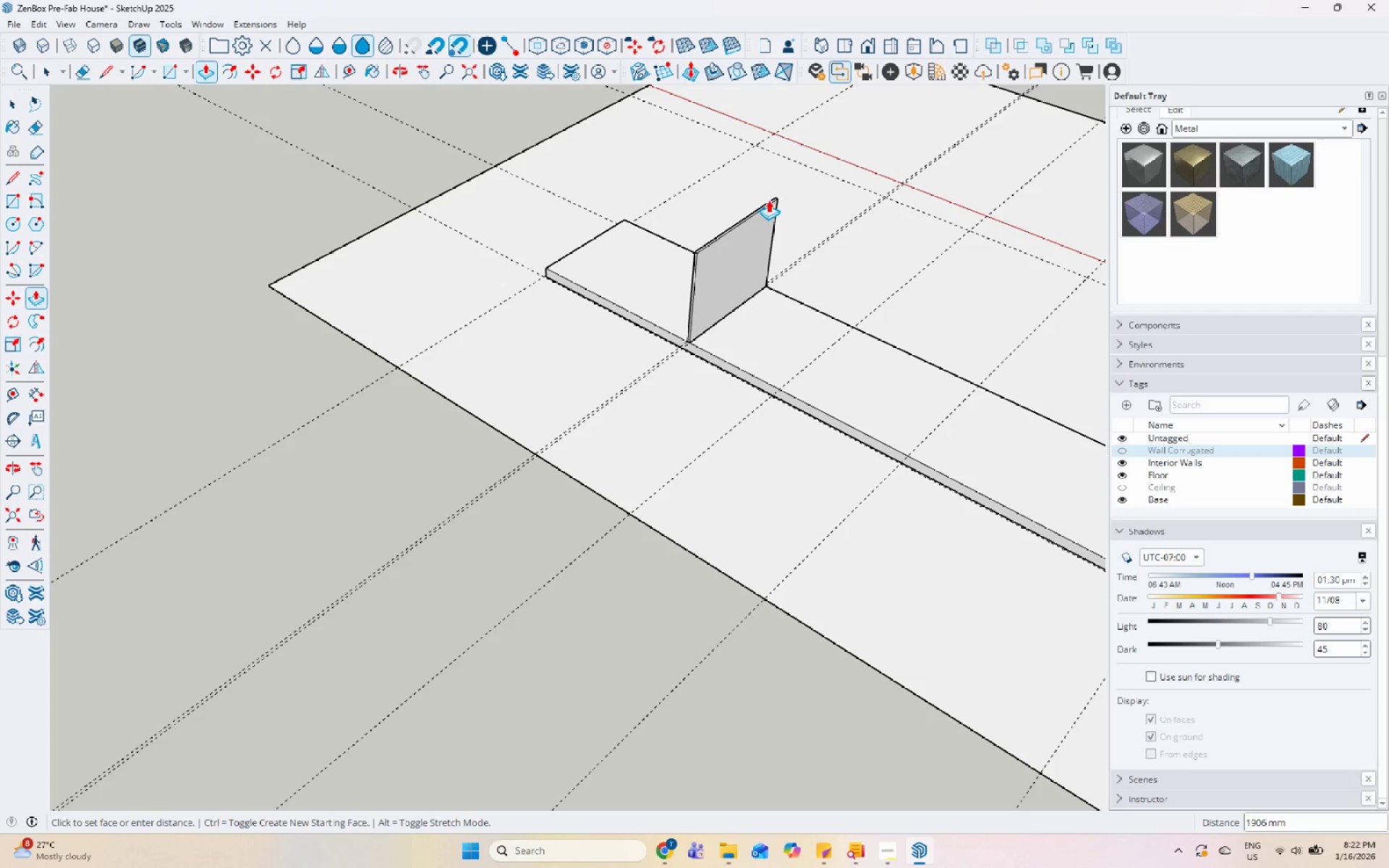 
key(Numpad2)
 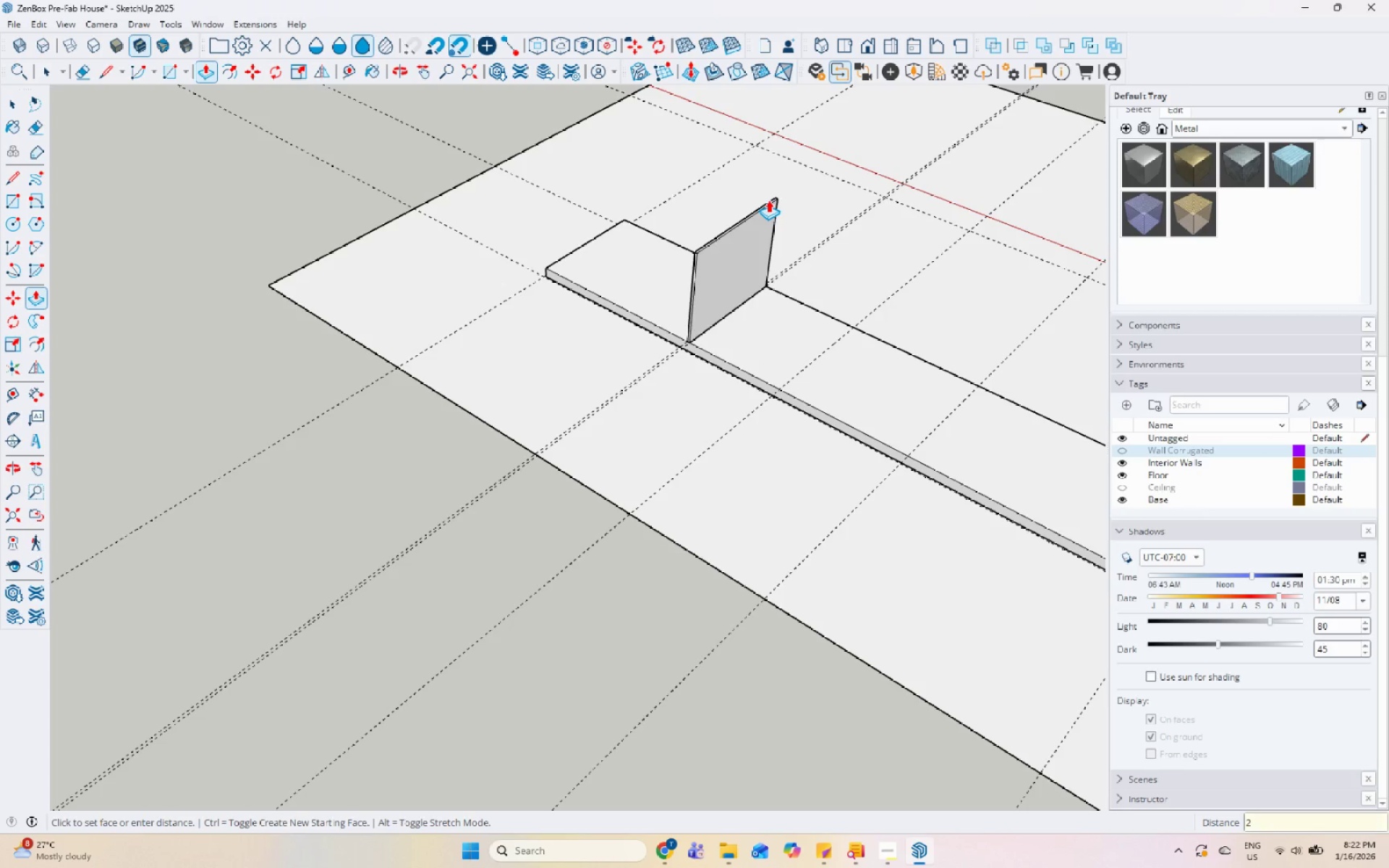 
key(Numpad9)
 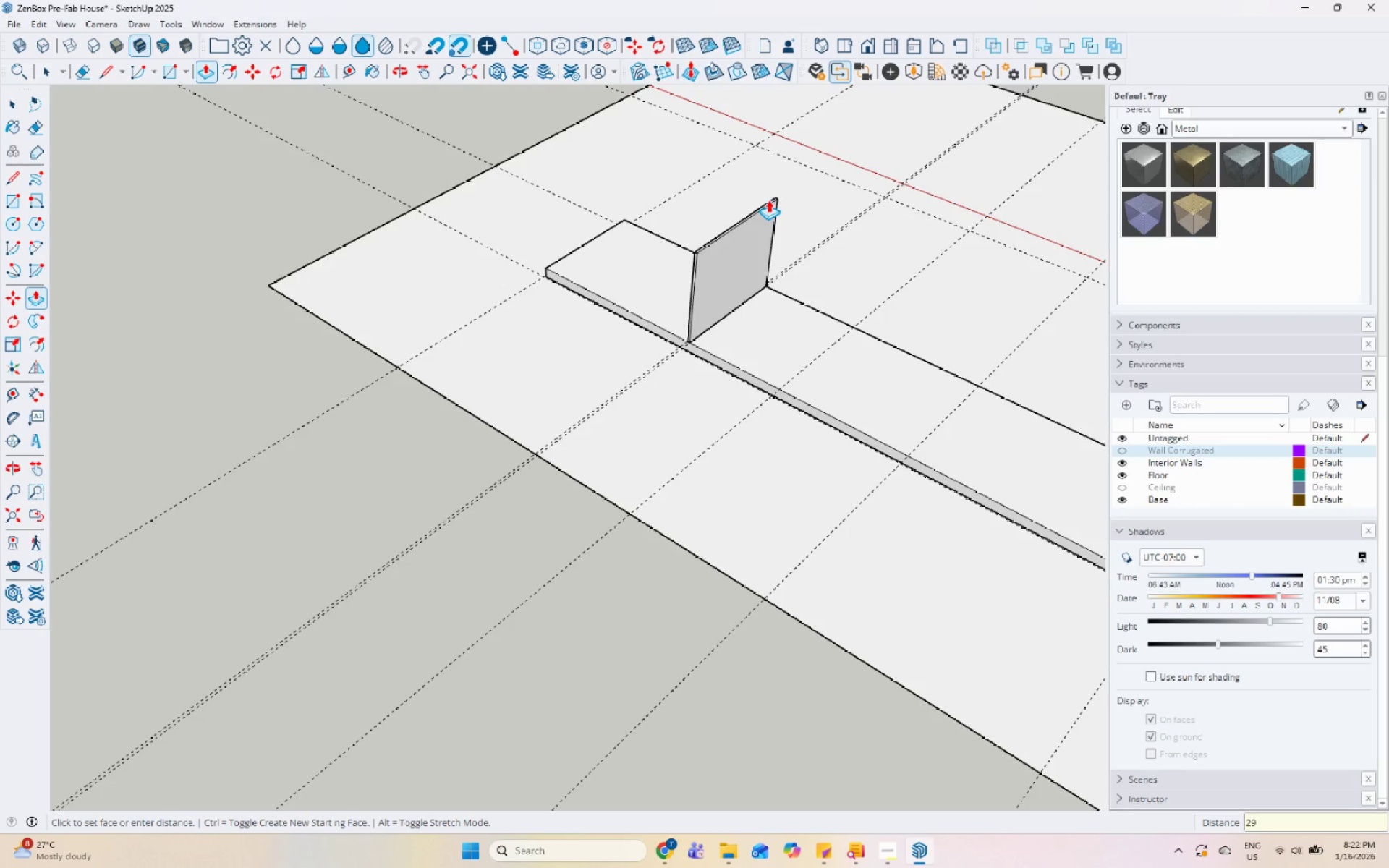 
key(Numpad0)
 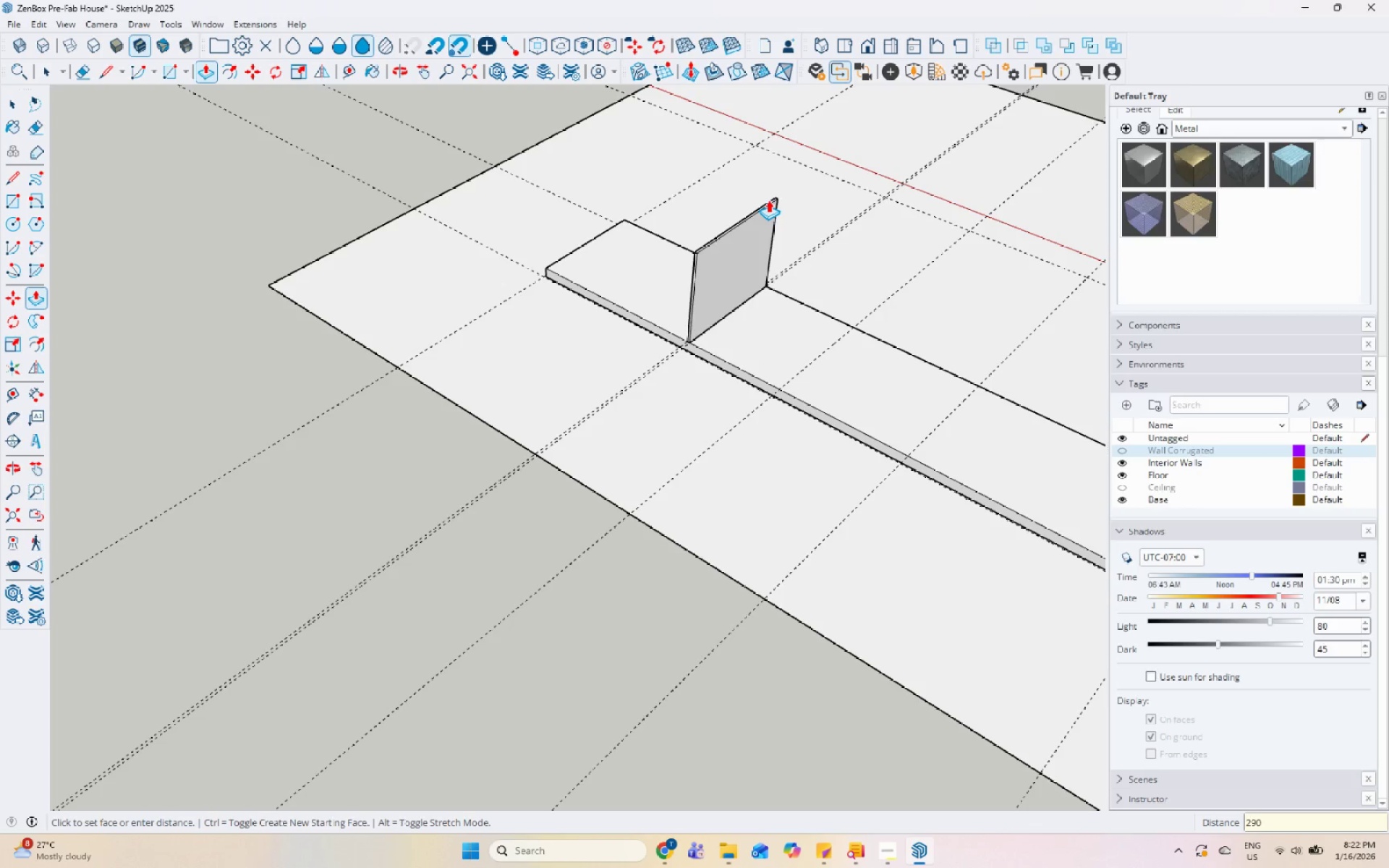 
key(Numpad0)
 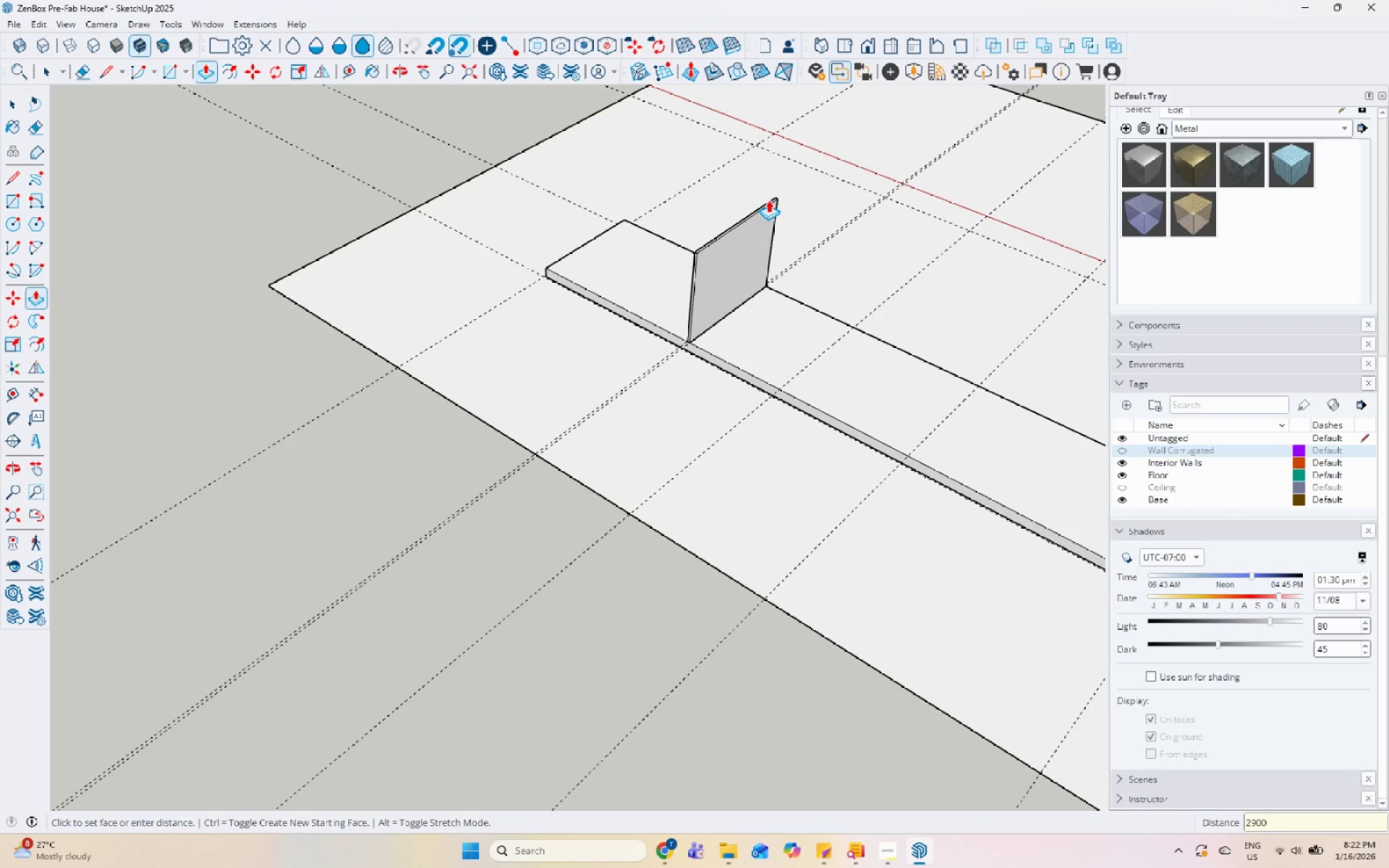 
key(Enter)
 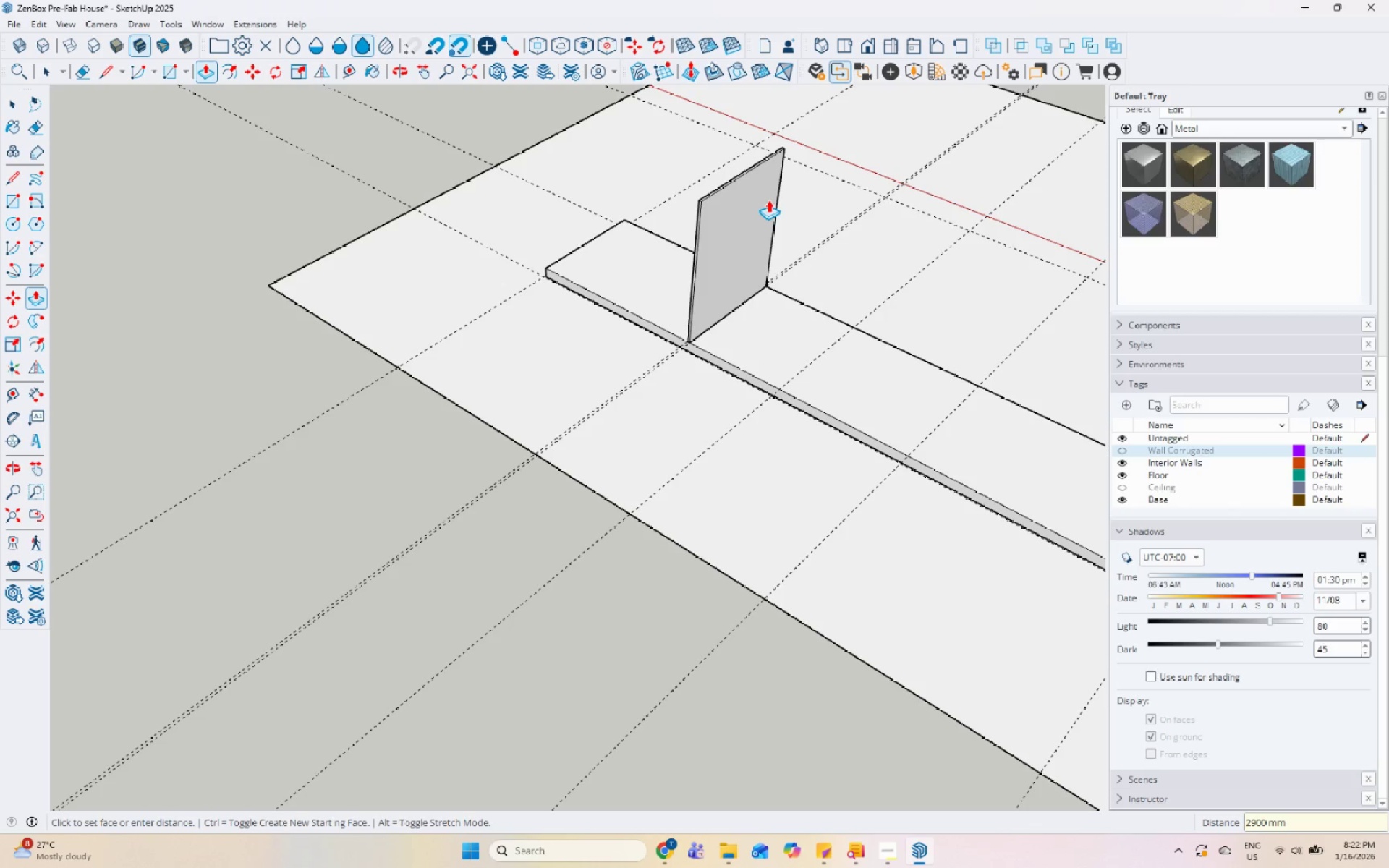 
key(Space)
 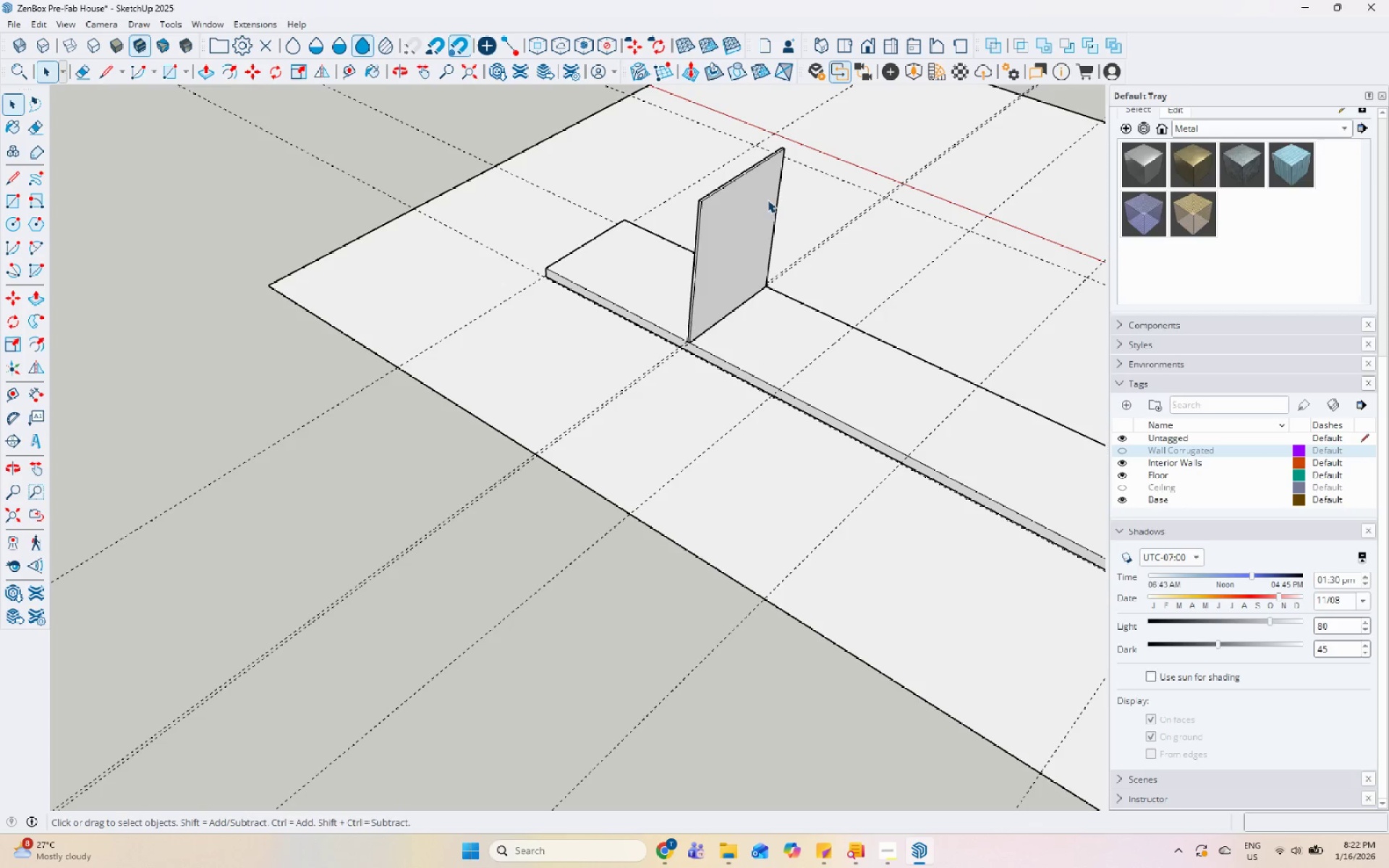 
double_click([768, 200])
 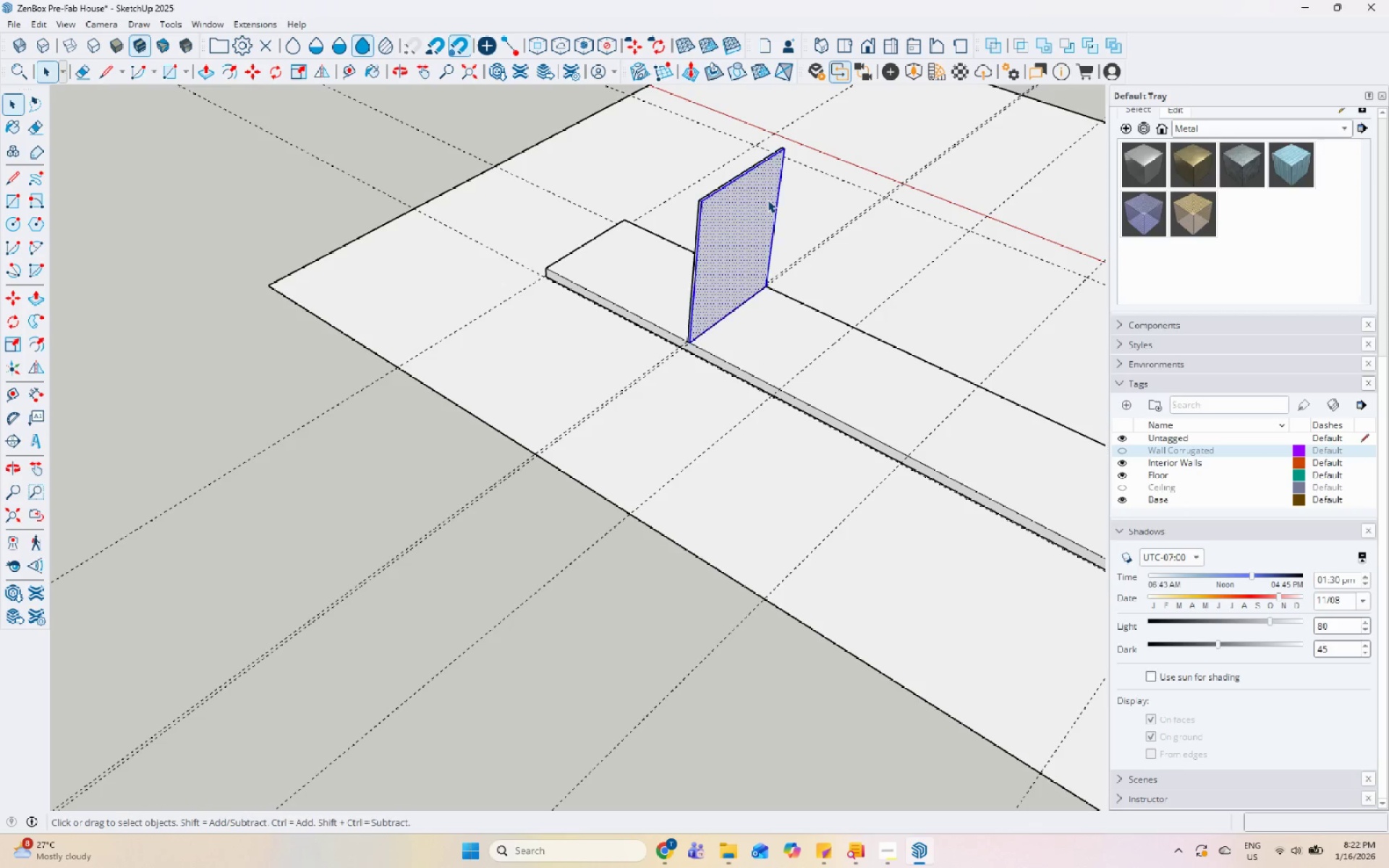 
triple_click([768, 200])
 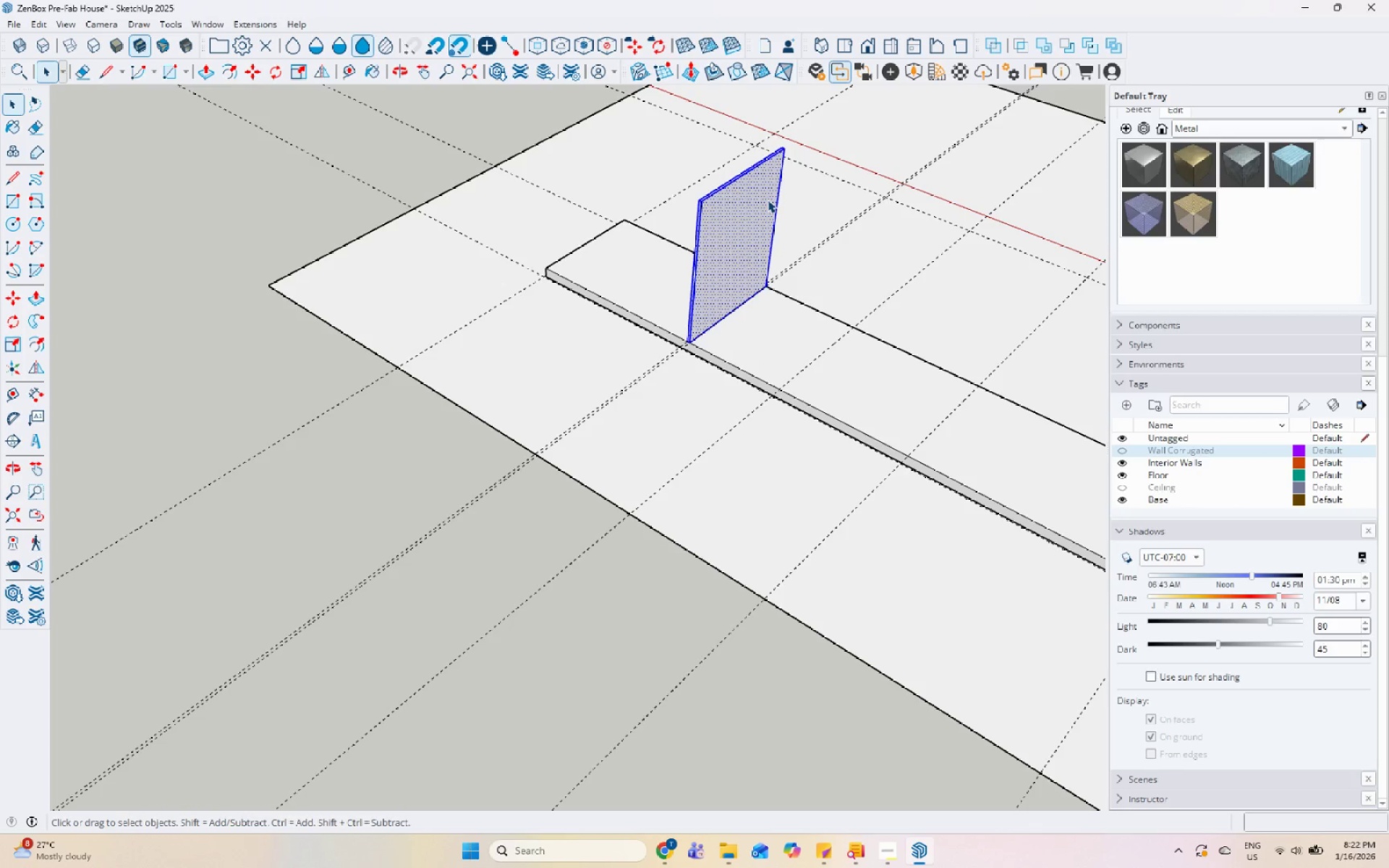 
right_click([768, 200])
 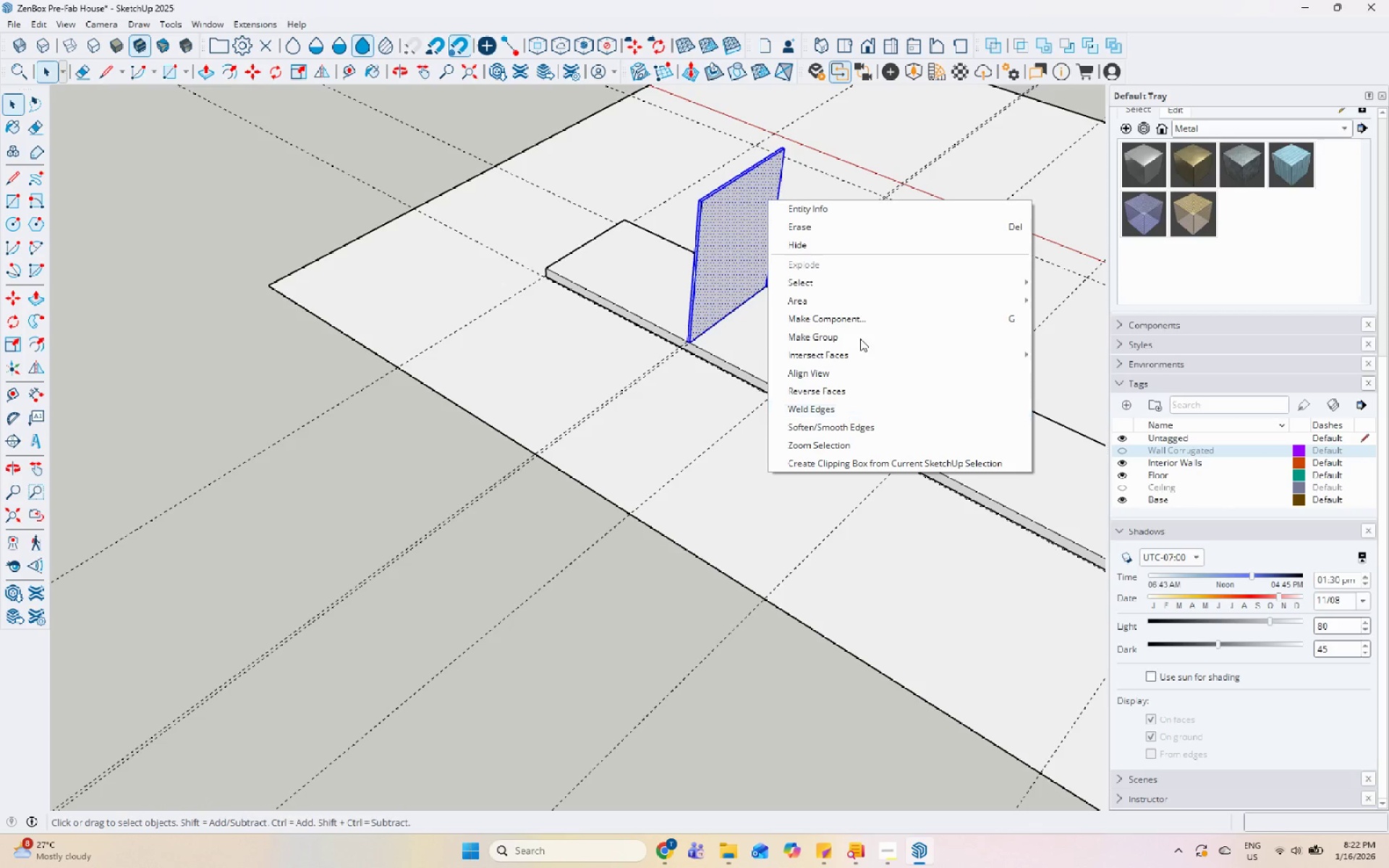 
left_click([861, 331])
 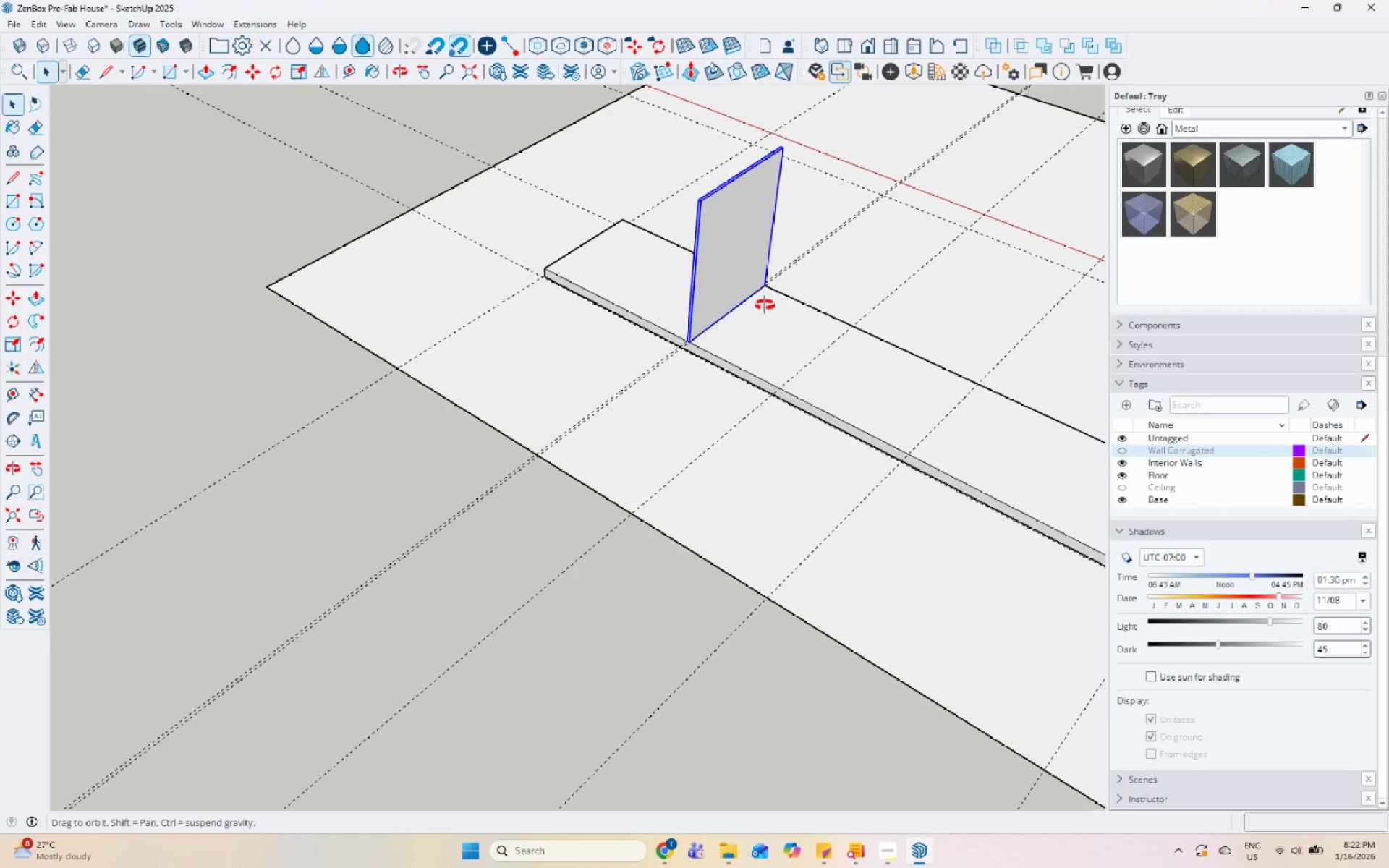 
scroll: coordinate [630, 307], scroll_direction: up, amount: 10.0
 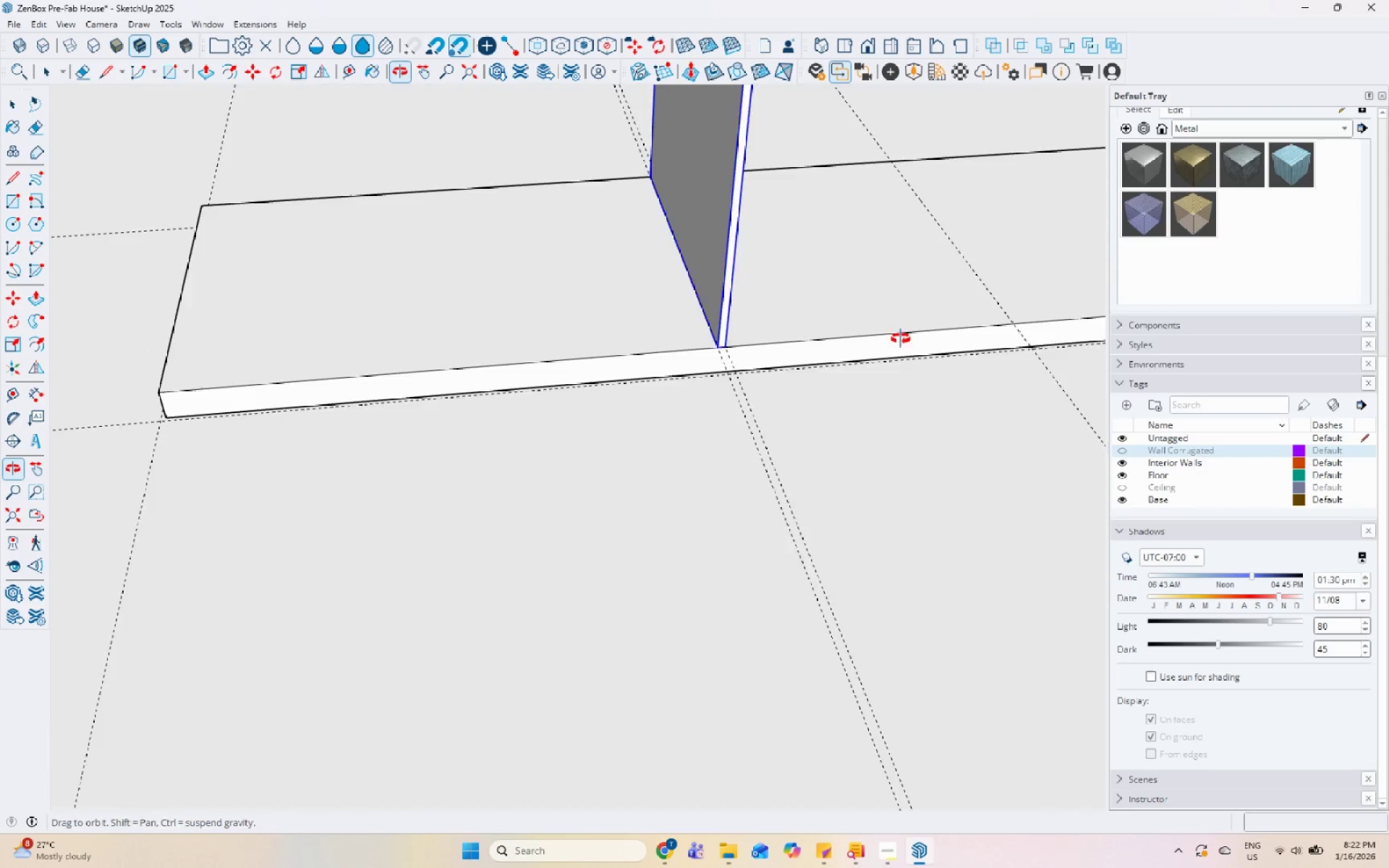 
key(M)
 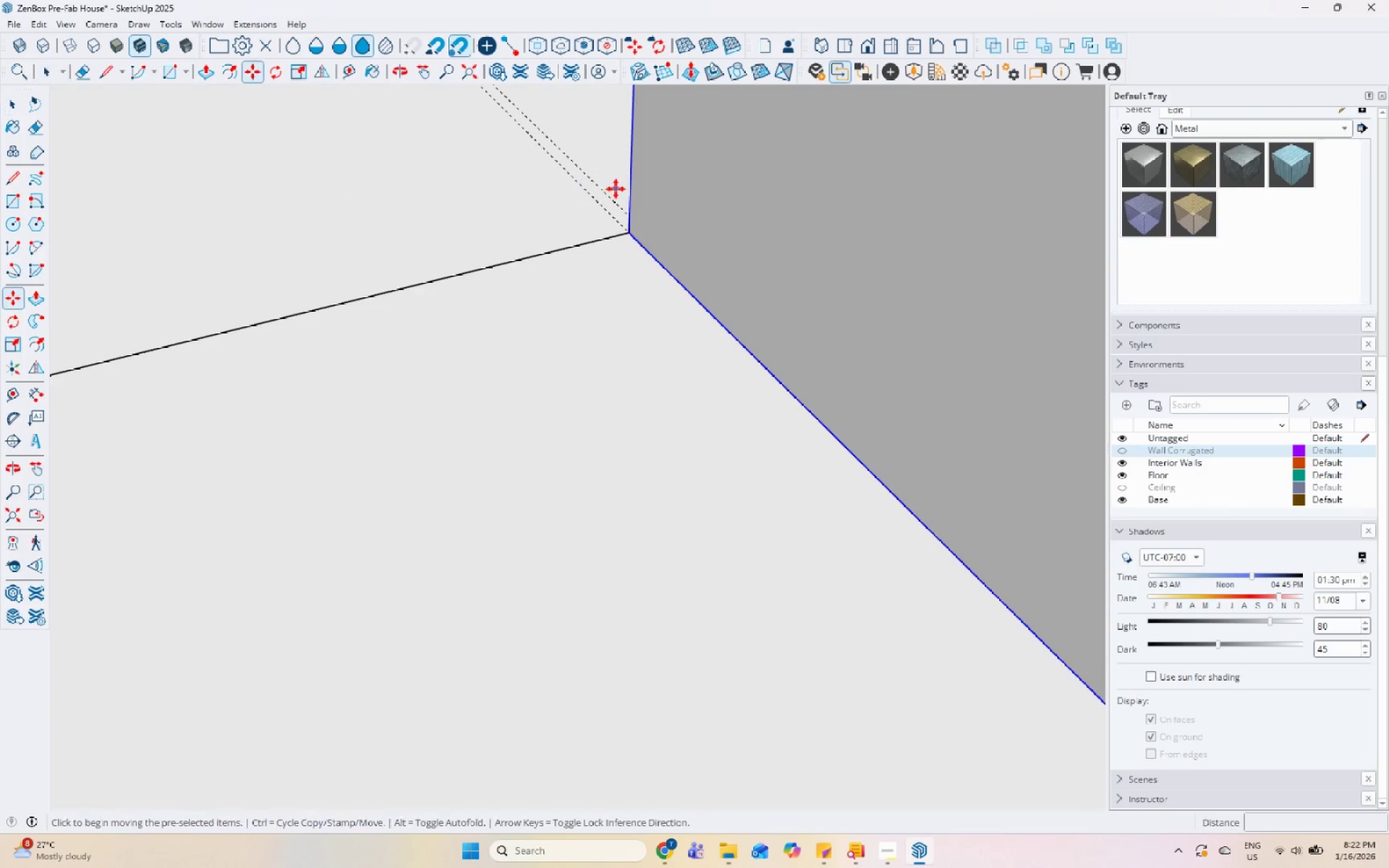 
scroll: coordinate [616, 189], scroll_direction: up, amount: 8.0
 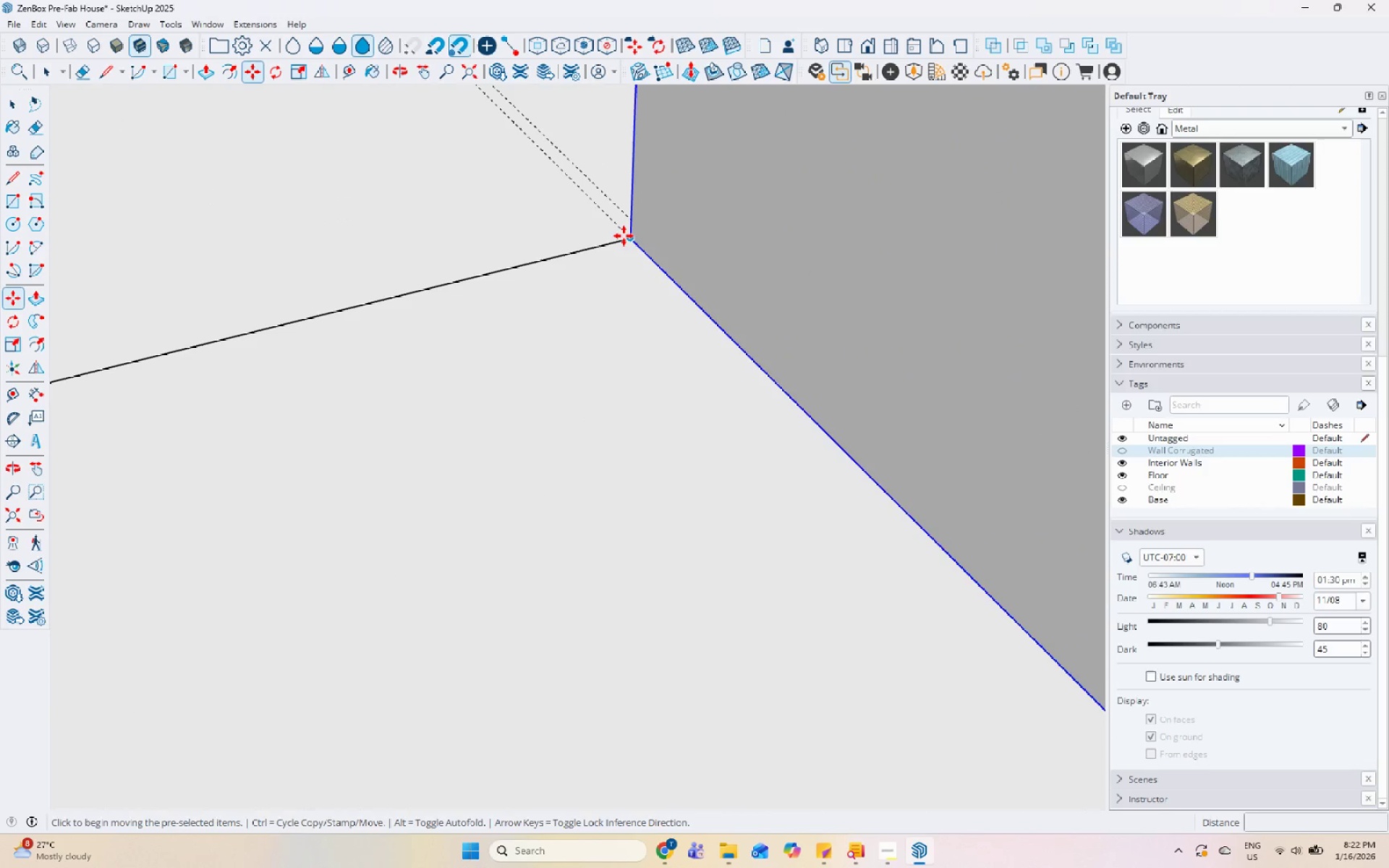 
key(Control+ControlLeft)
 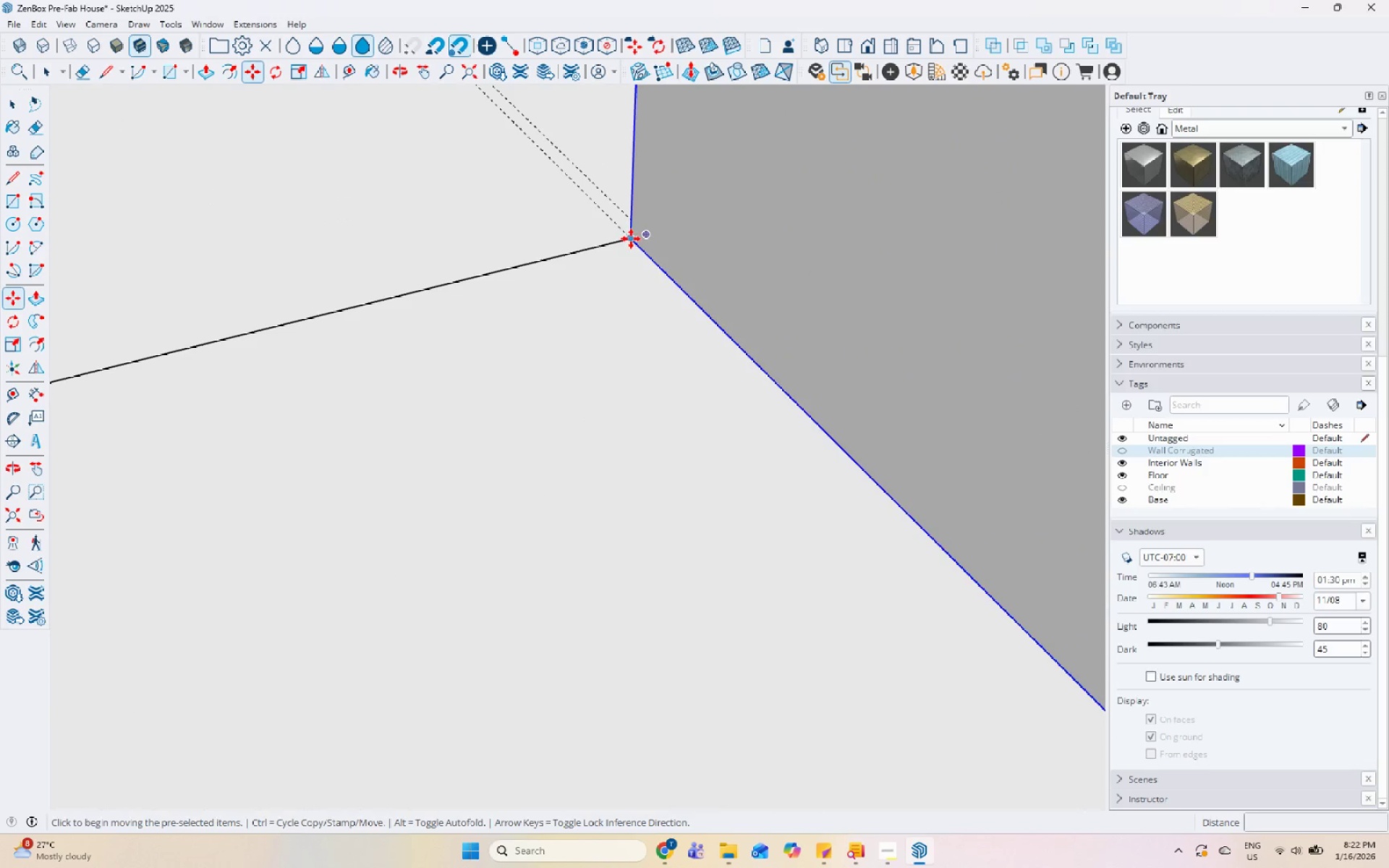 
left_click([631, 239])
 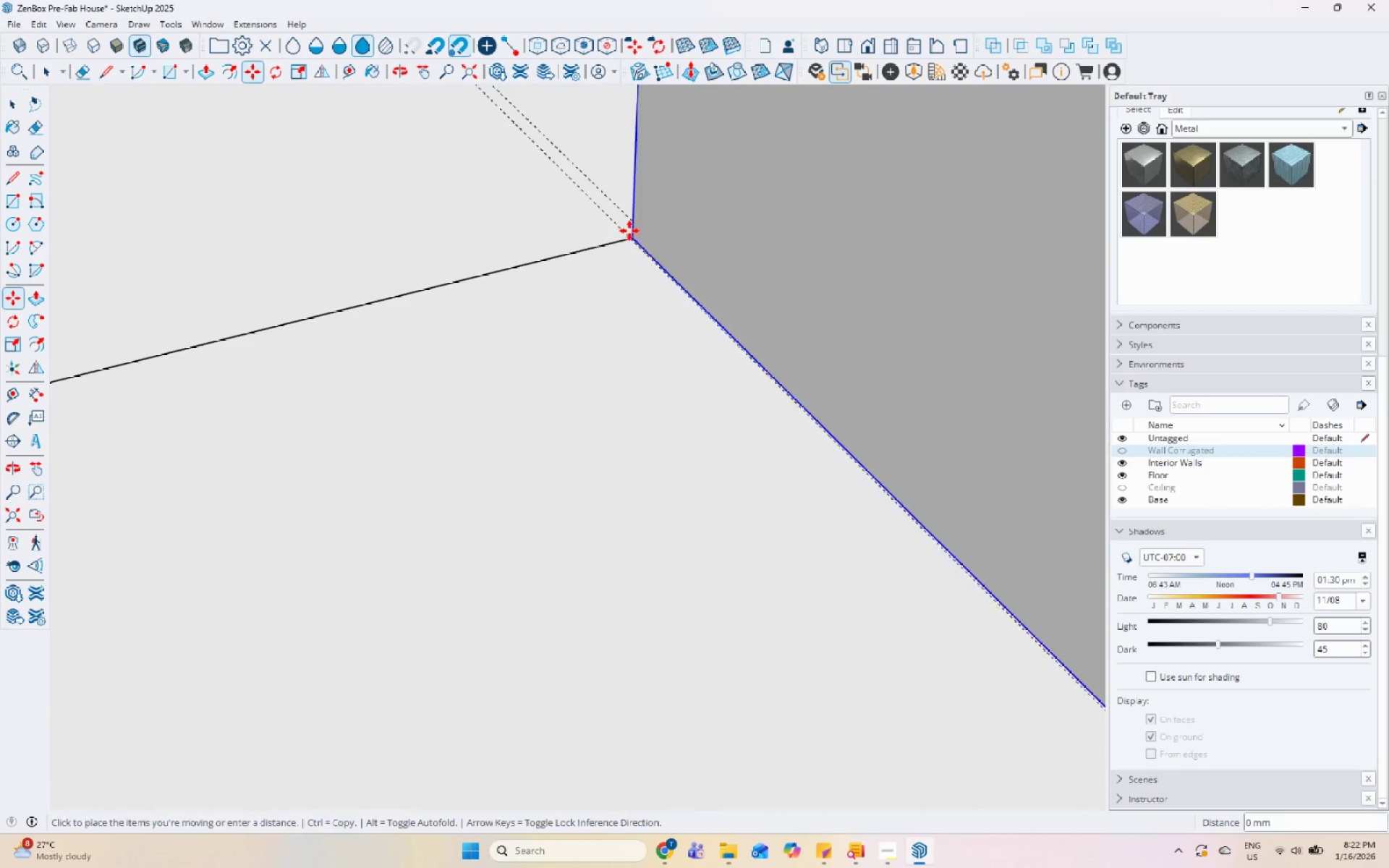 
scroll: coordinate [509, 186], scroll_direction: down, amount: 19.0
 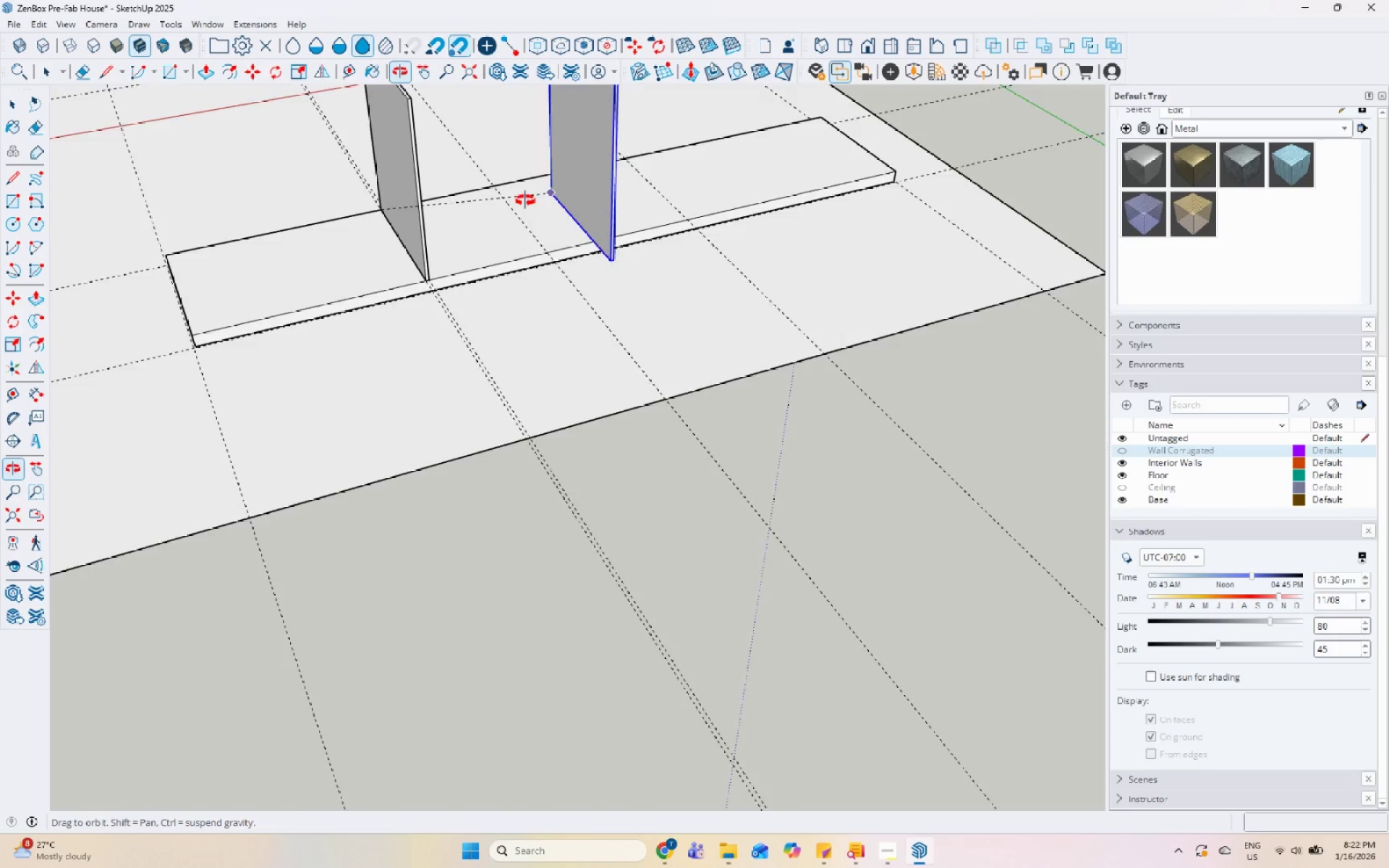 
key(Space)
 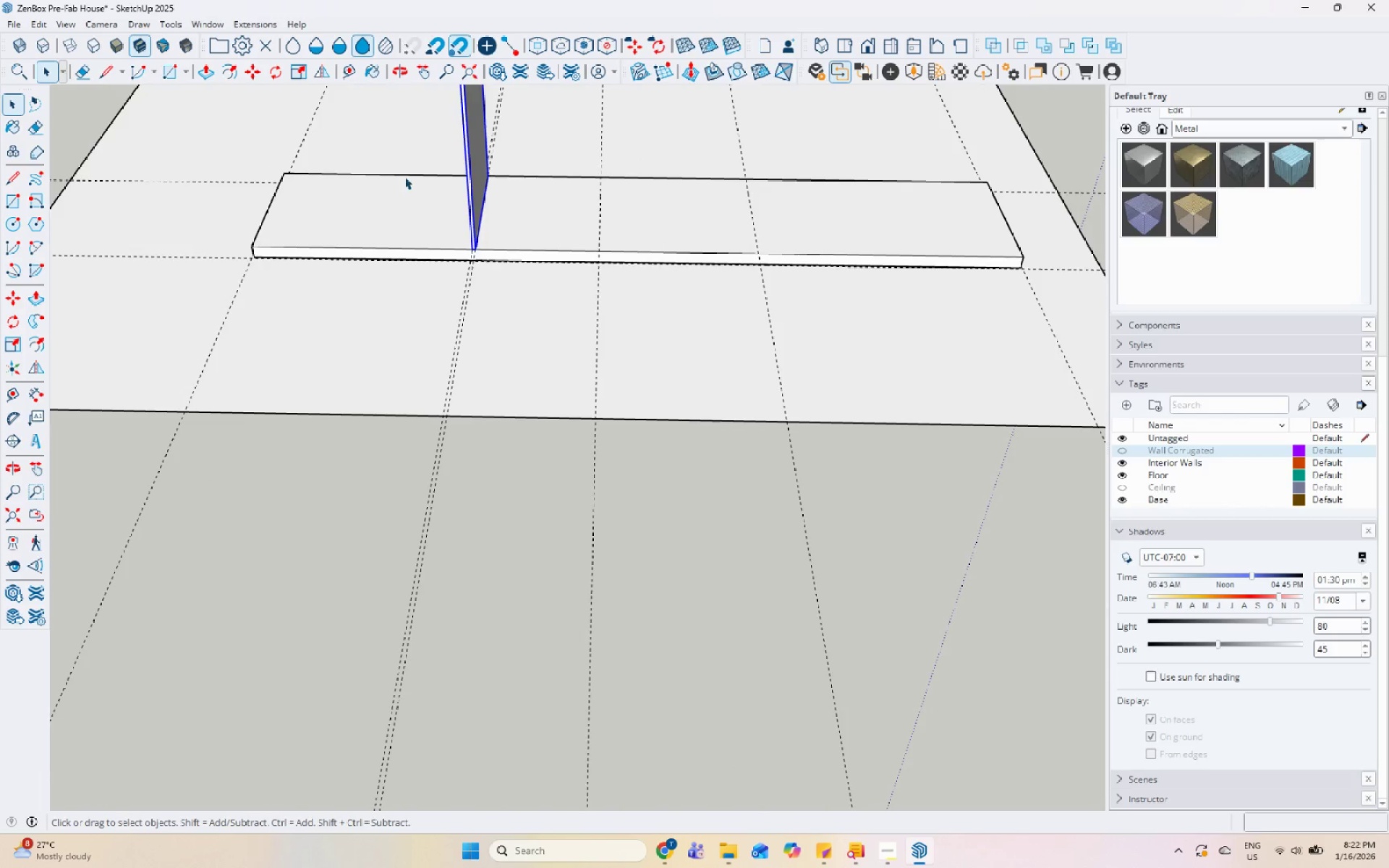 
scroll: coordinate [428, 166], scroll_direction: down, amount: 5.0
 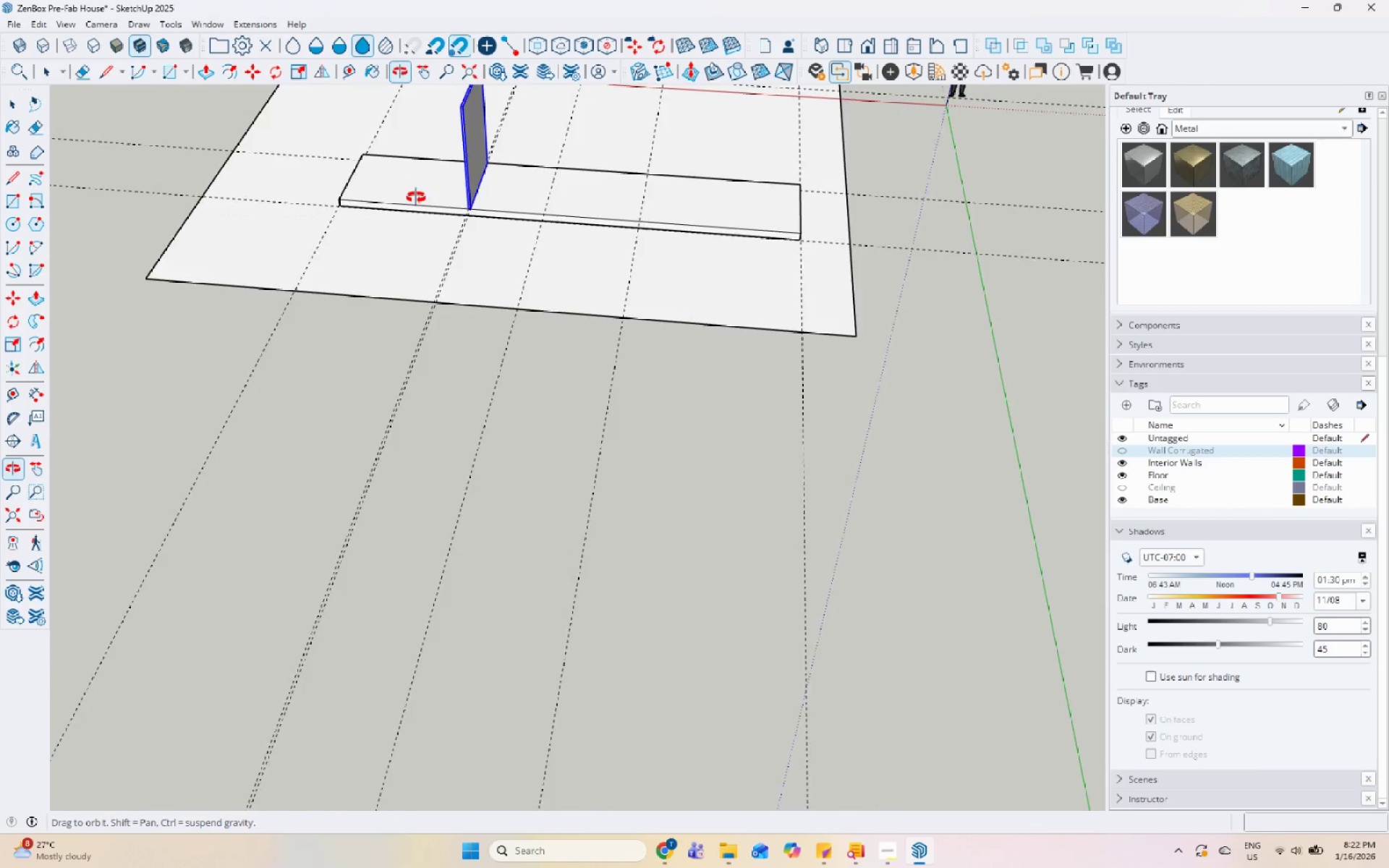 
scroll: coordinate [603, 422], scroll_direction: up, amount: 6.0
 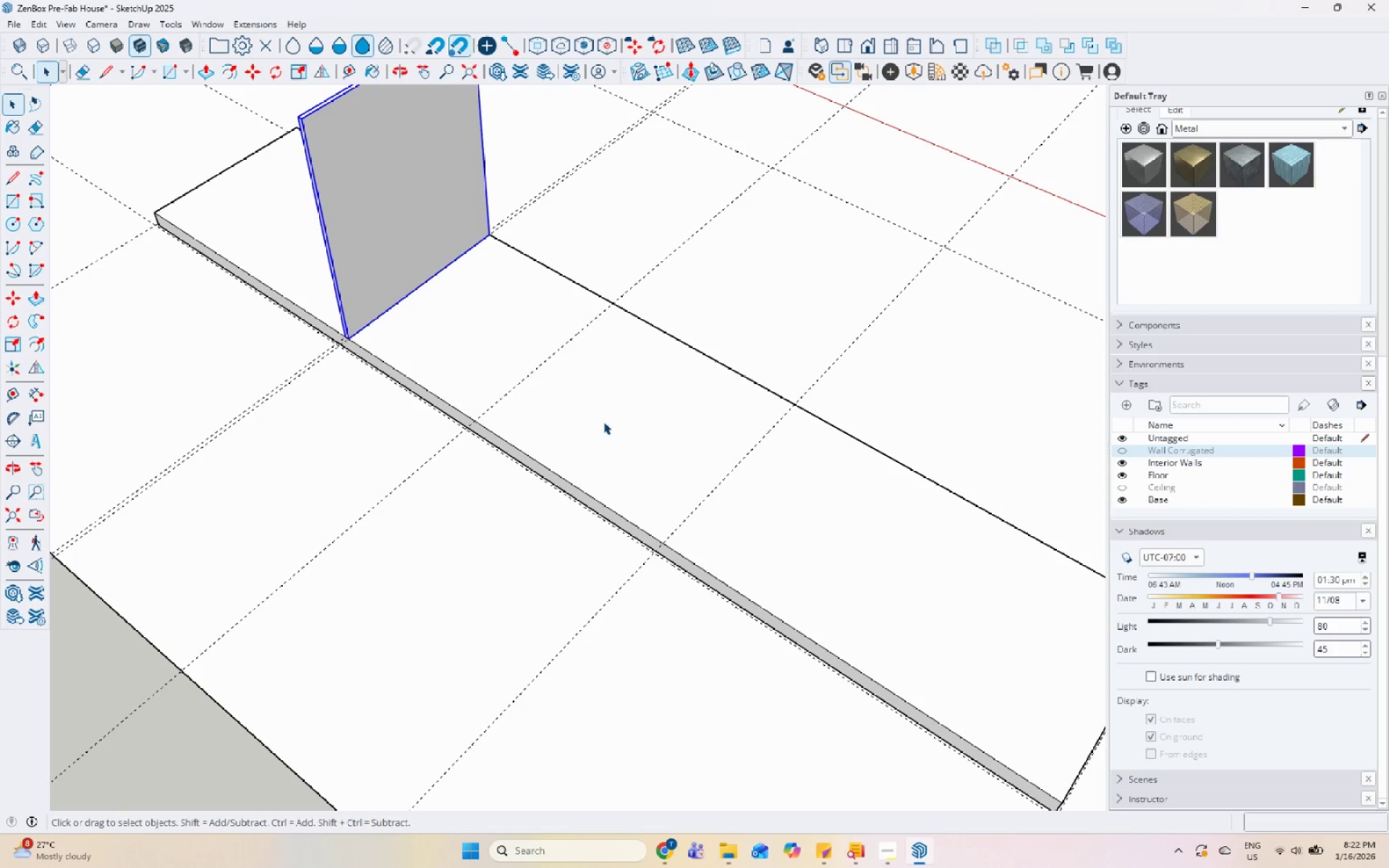 
wait(9.71)
 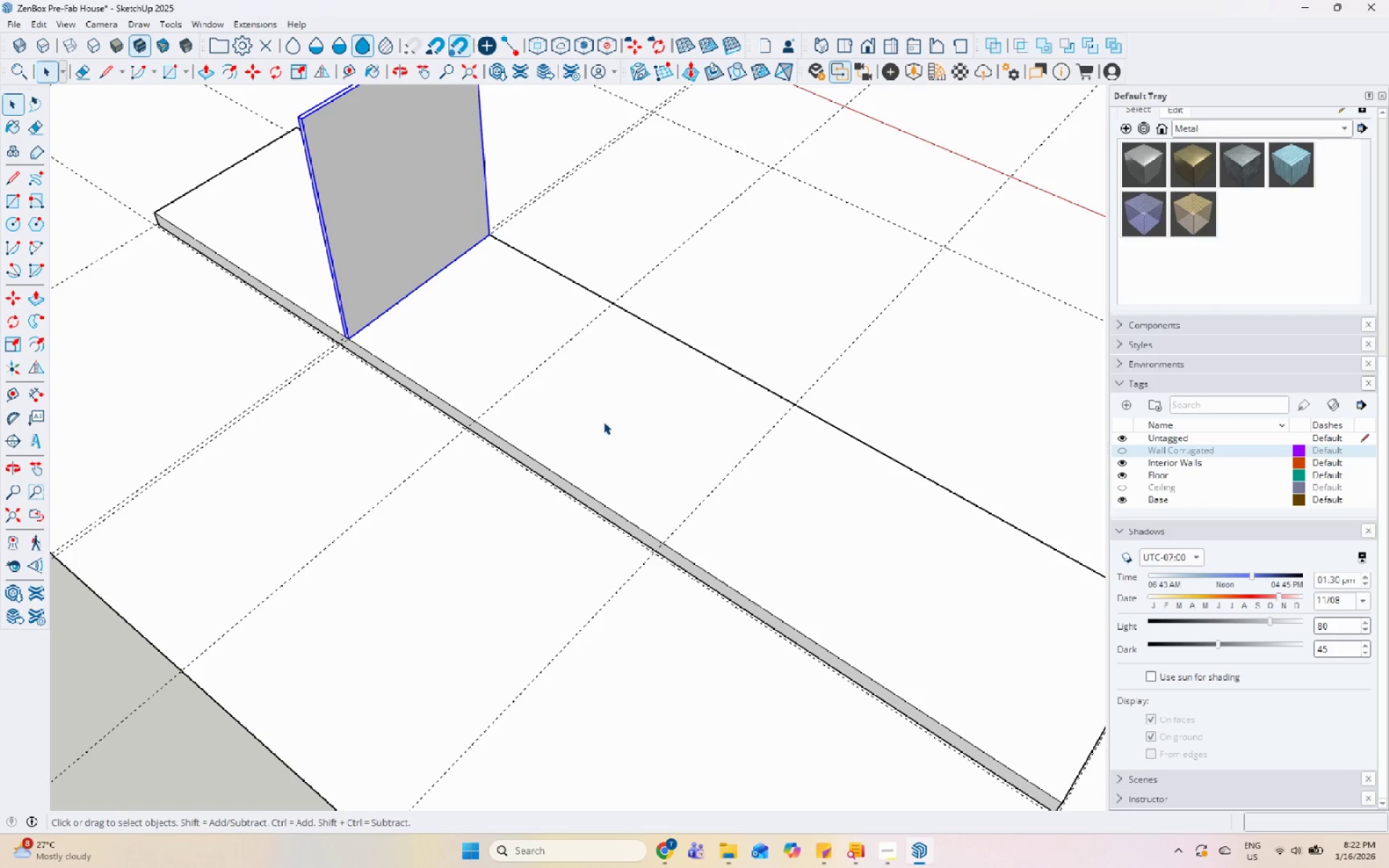 
left_click([1121, 453])
 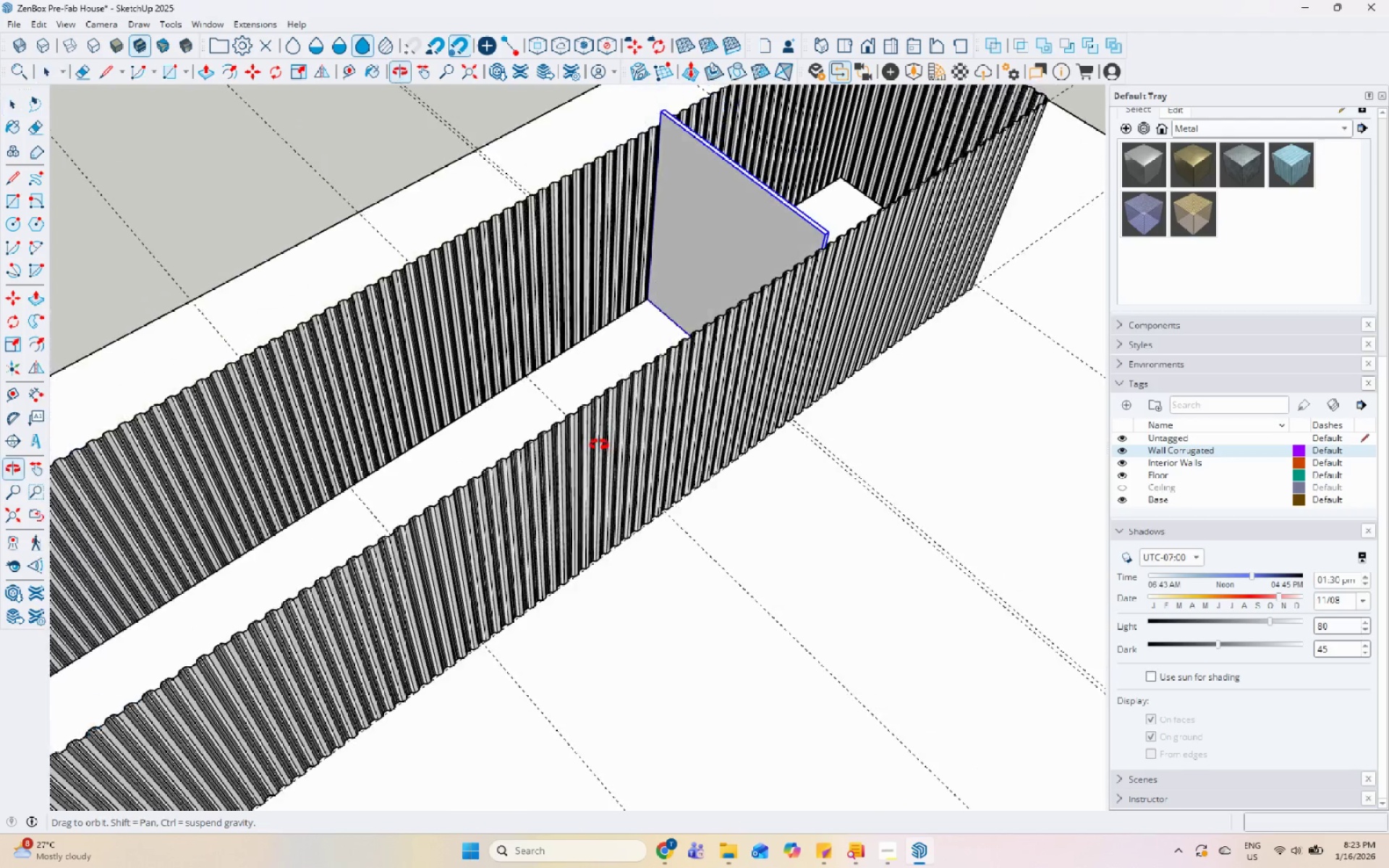 
scroll: coordinate [770, 447], scroll_direction: down, amount: 10.0
 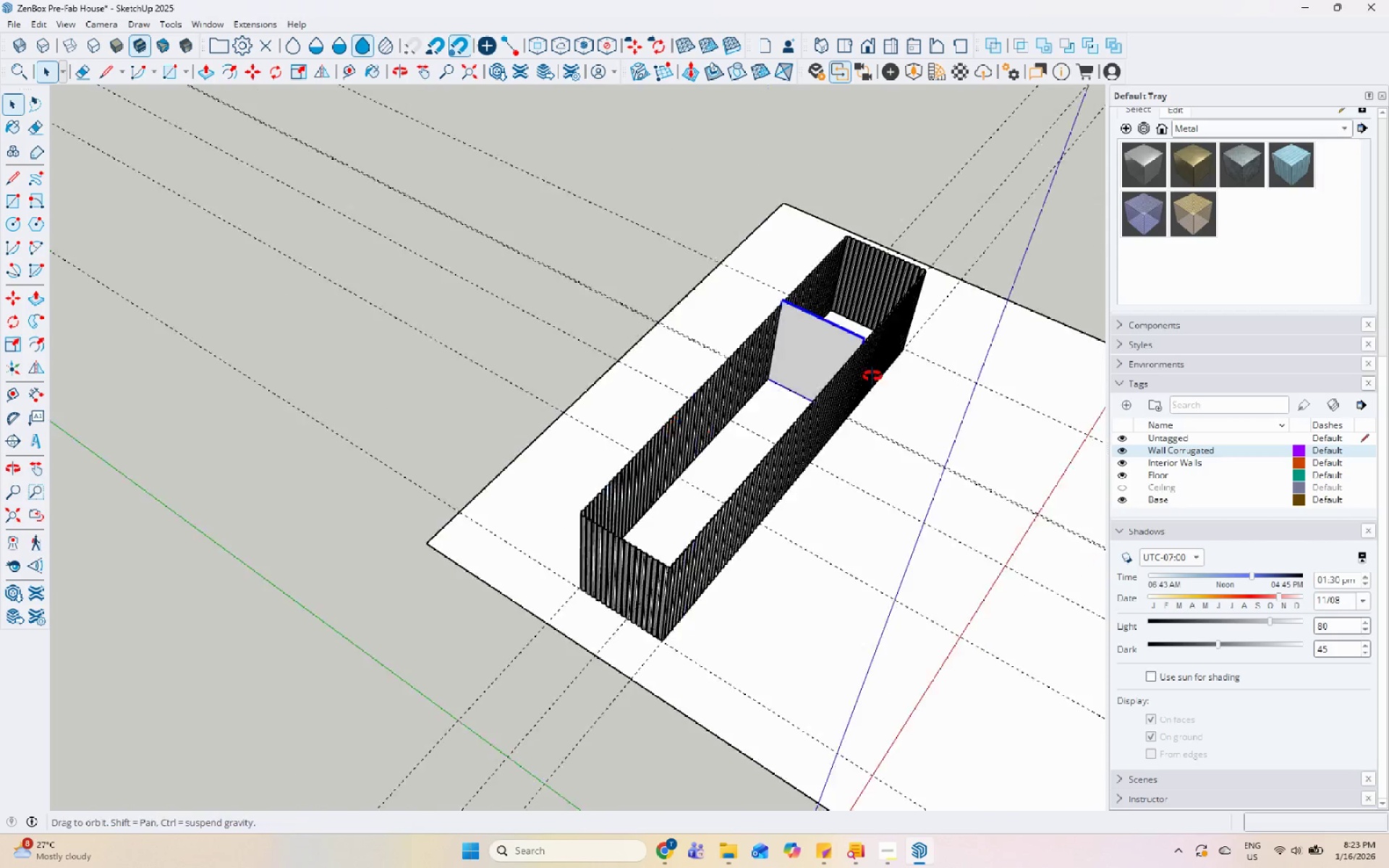 
scroll: coordinate [517, 302], scroll_direction: up, amount: 16.0
 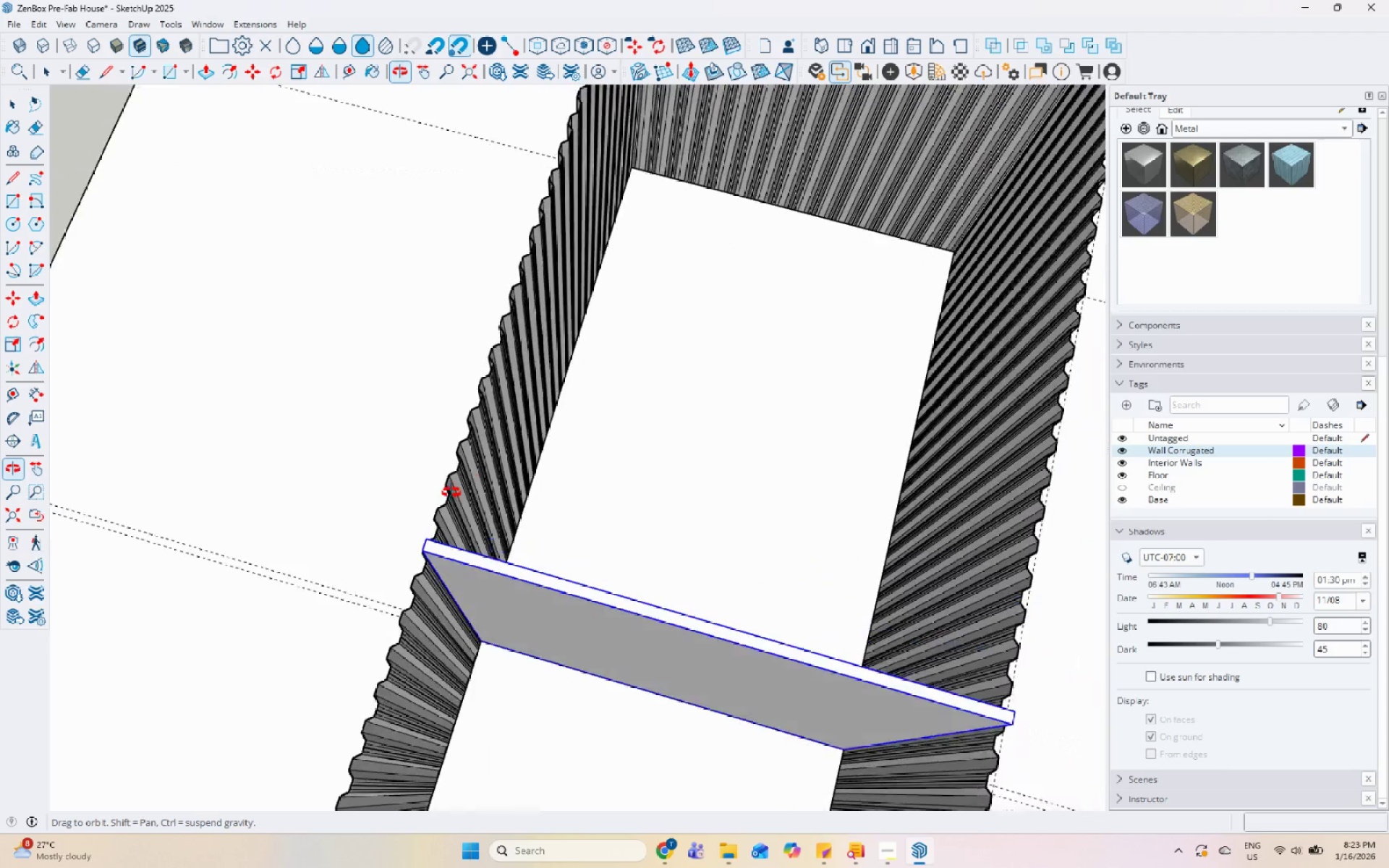 
scroll: coordinate [584, 277], scroll_direction: down, amount: 12.0
 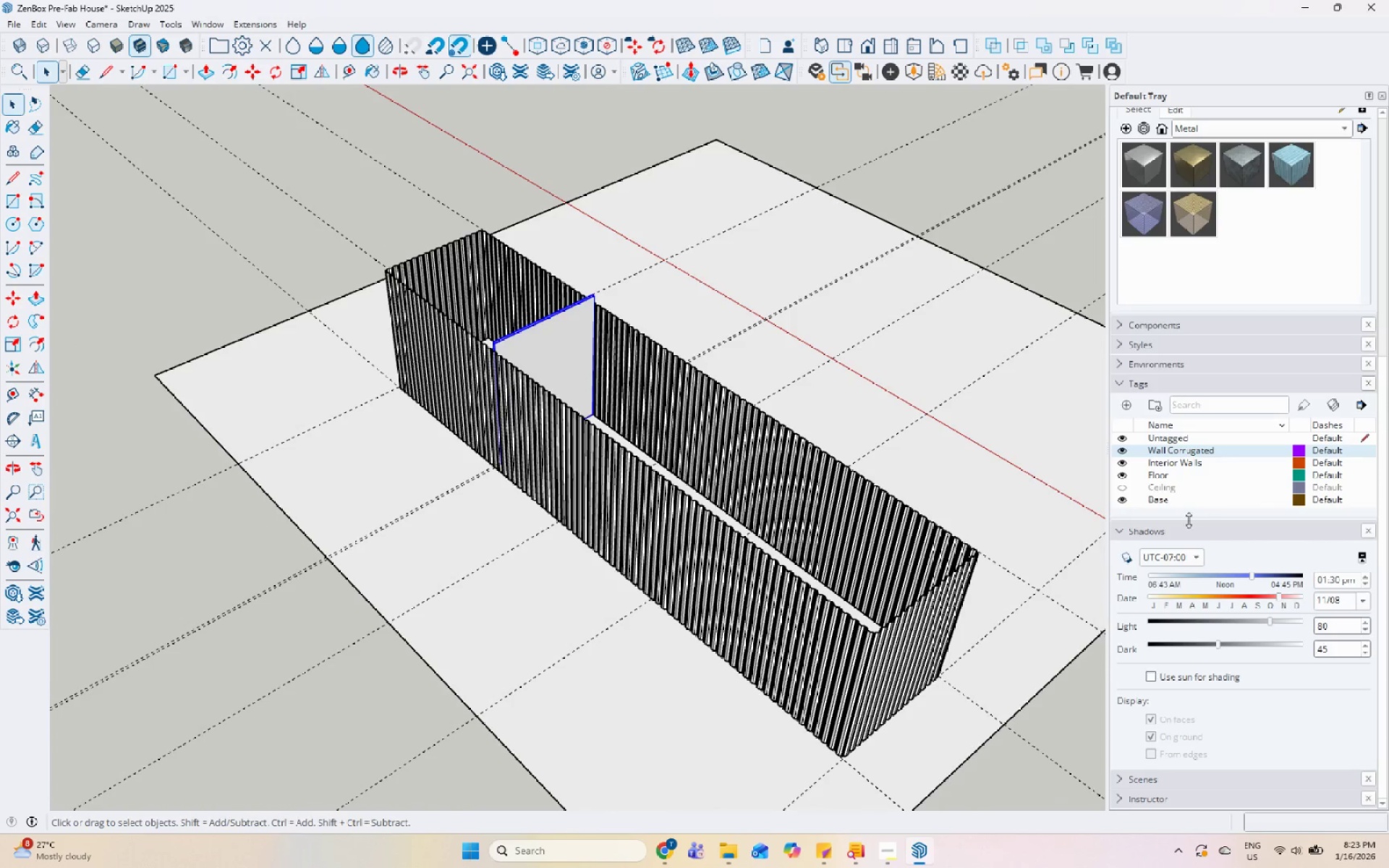 
left_click([1127, 451])
 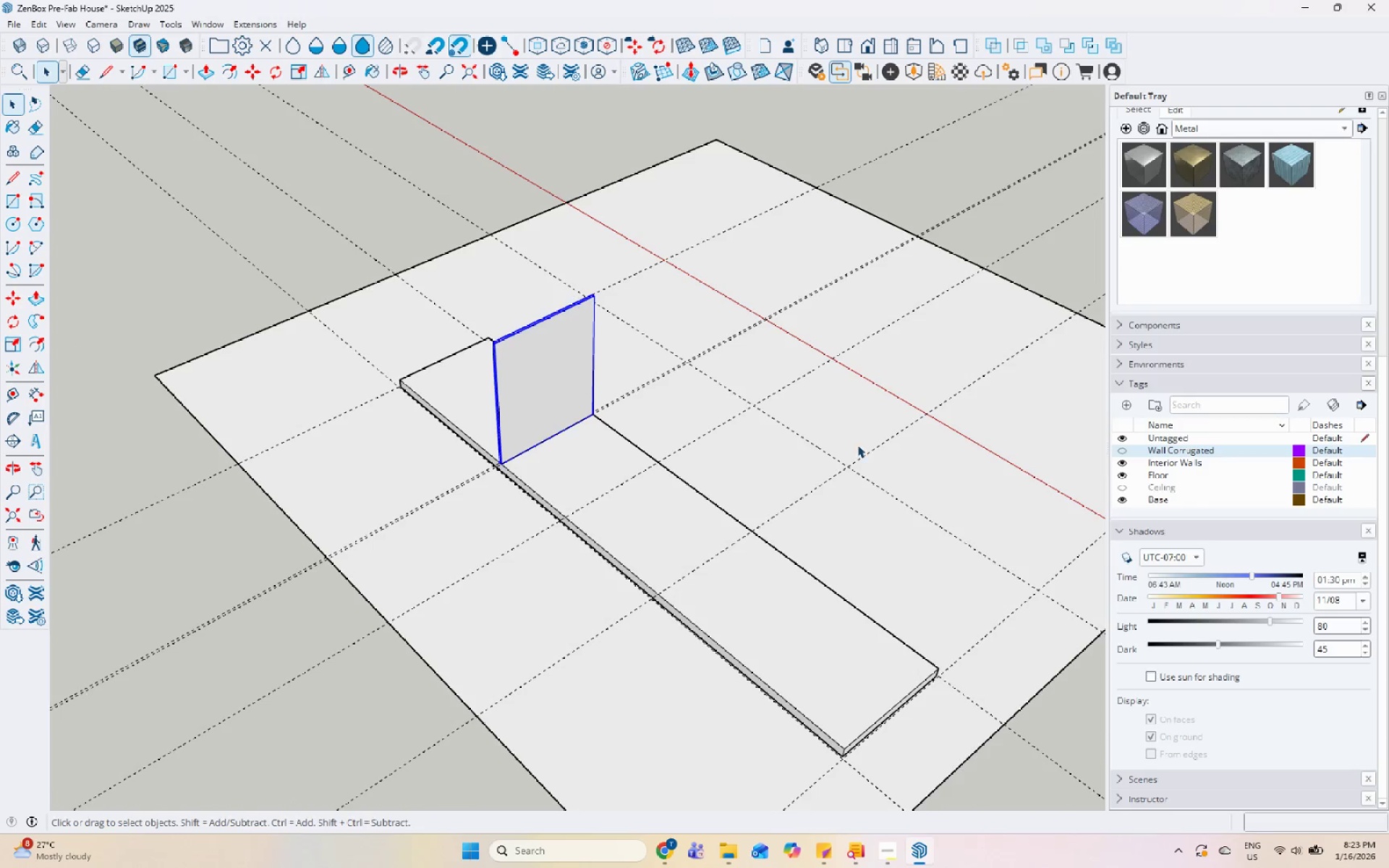 
scroll: coordinate [463, 370], scroll_direction: up, amount: 5.0
 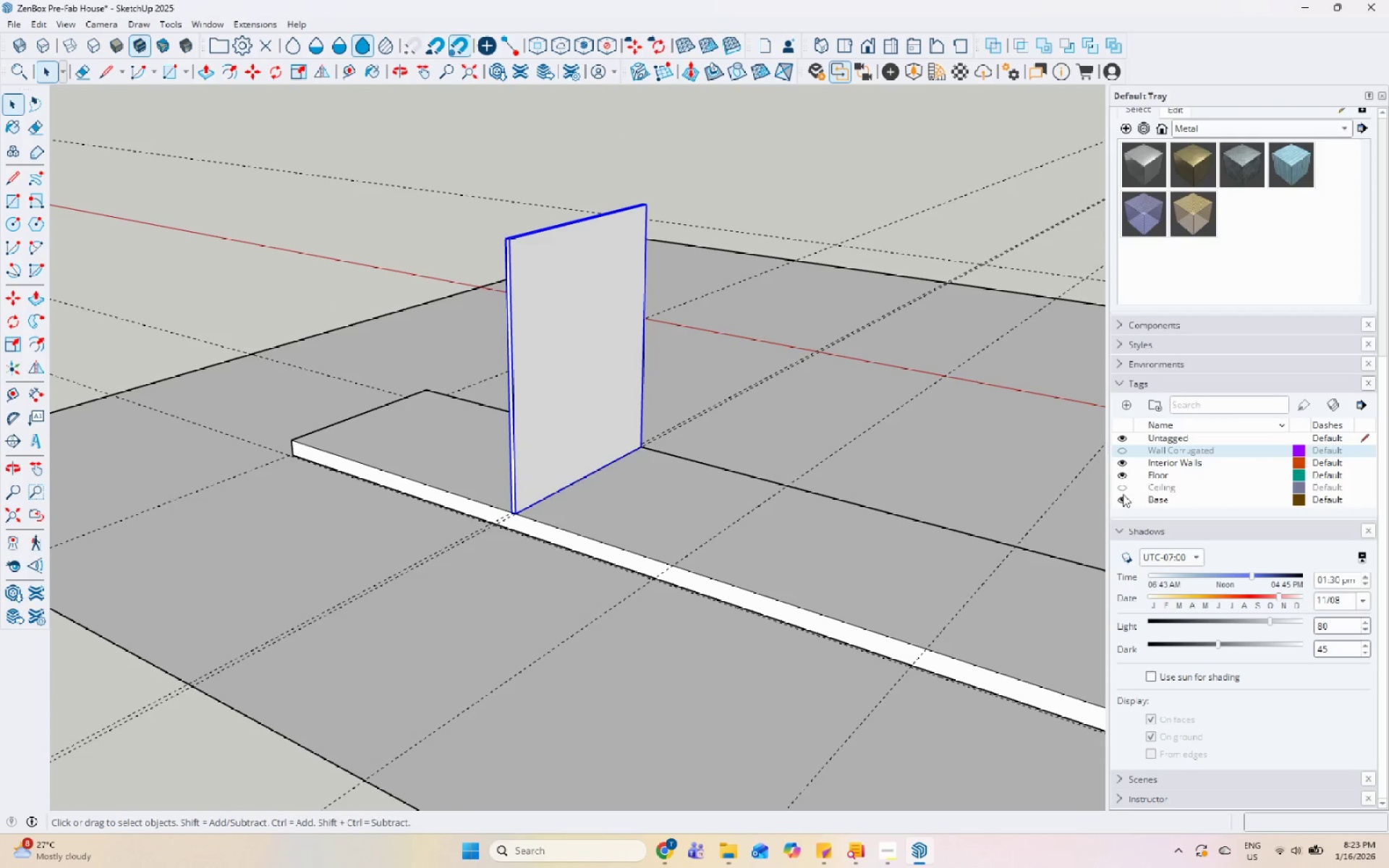 
double_click([1121, 490])
 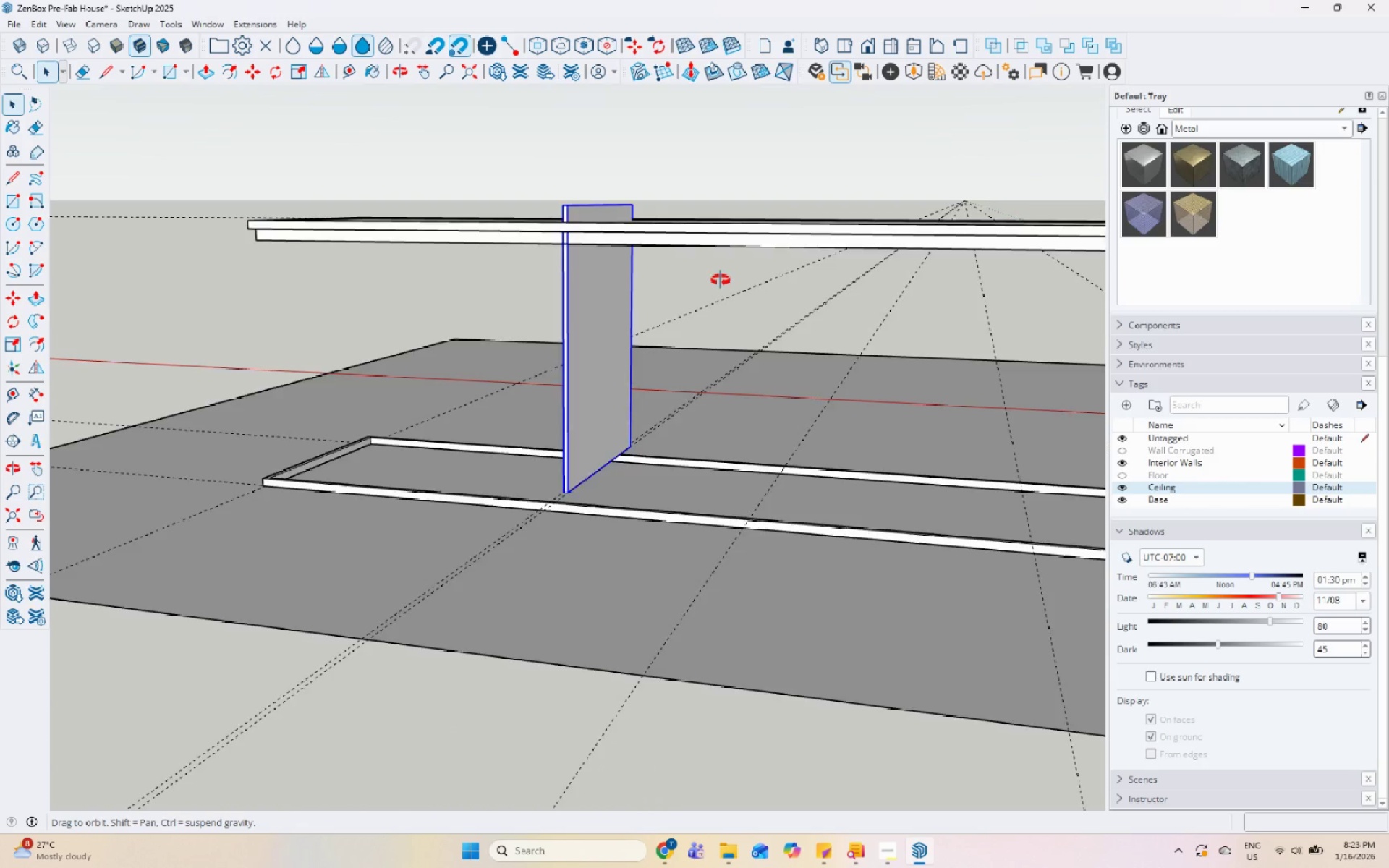 
double_click([661, 239])
 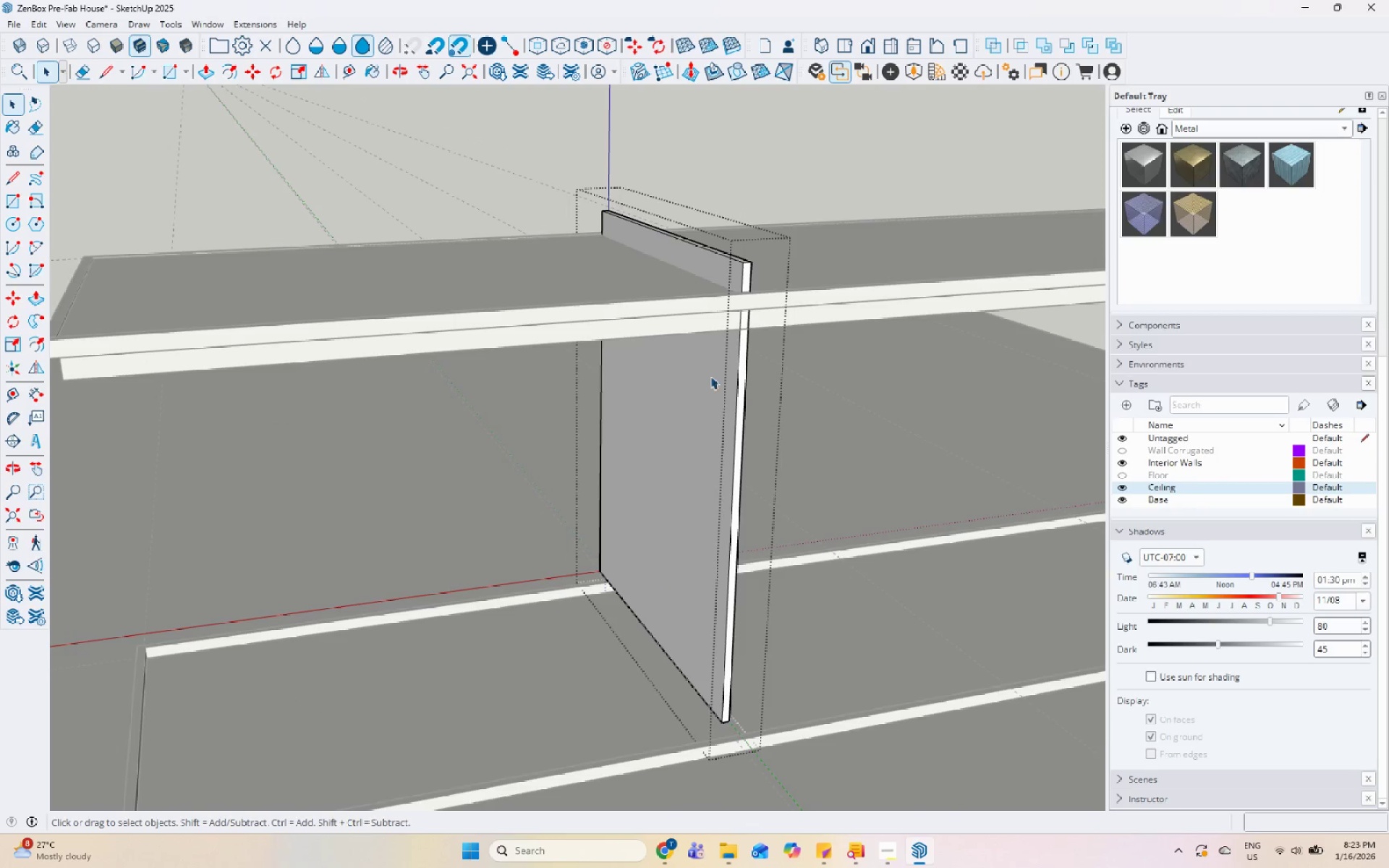 
scroll: coordinate [727, 404], scroll_direction: up, amount: 6.0
 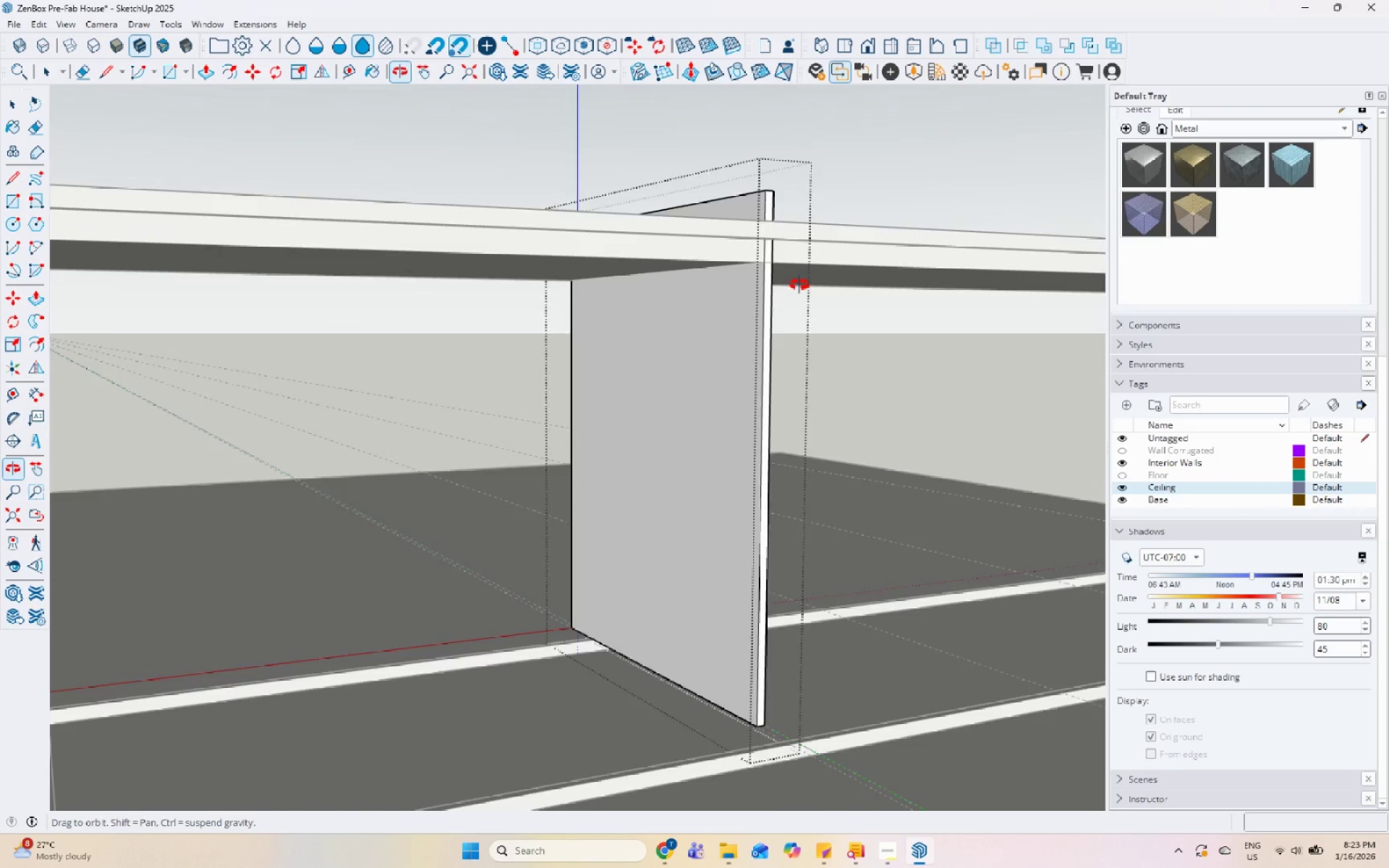 
key(Space)
 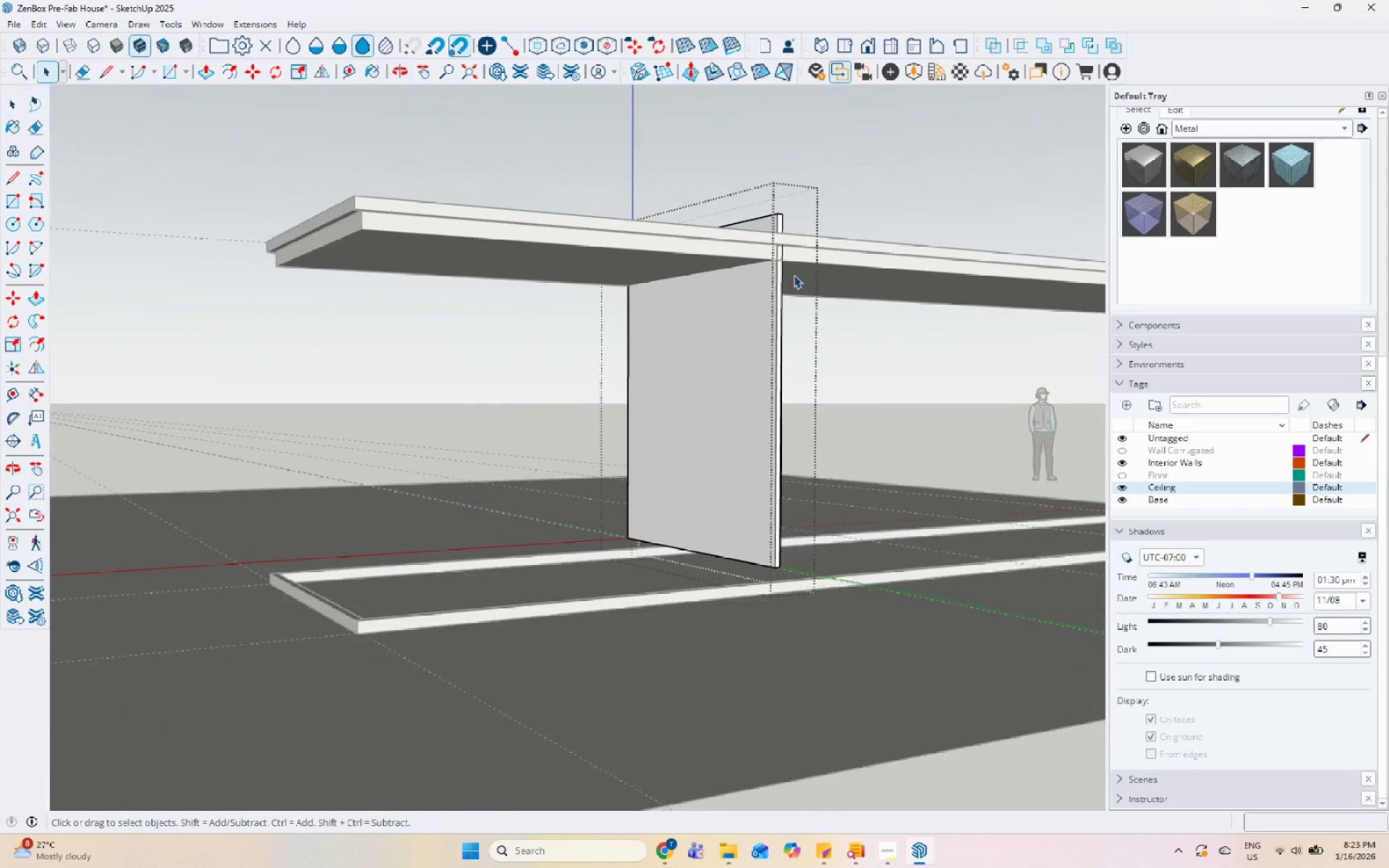 
key(Escape)
 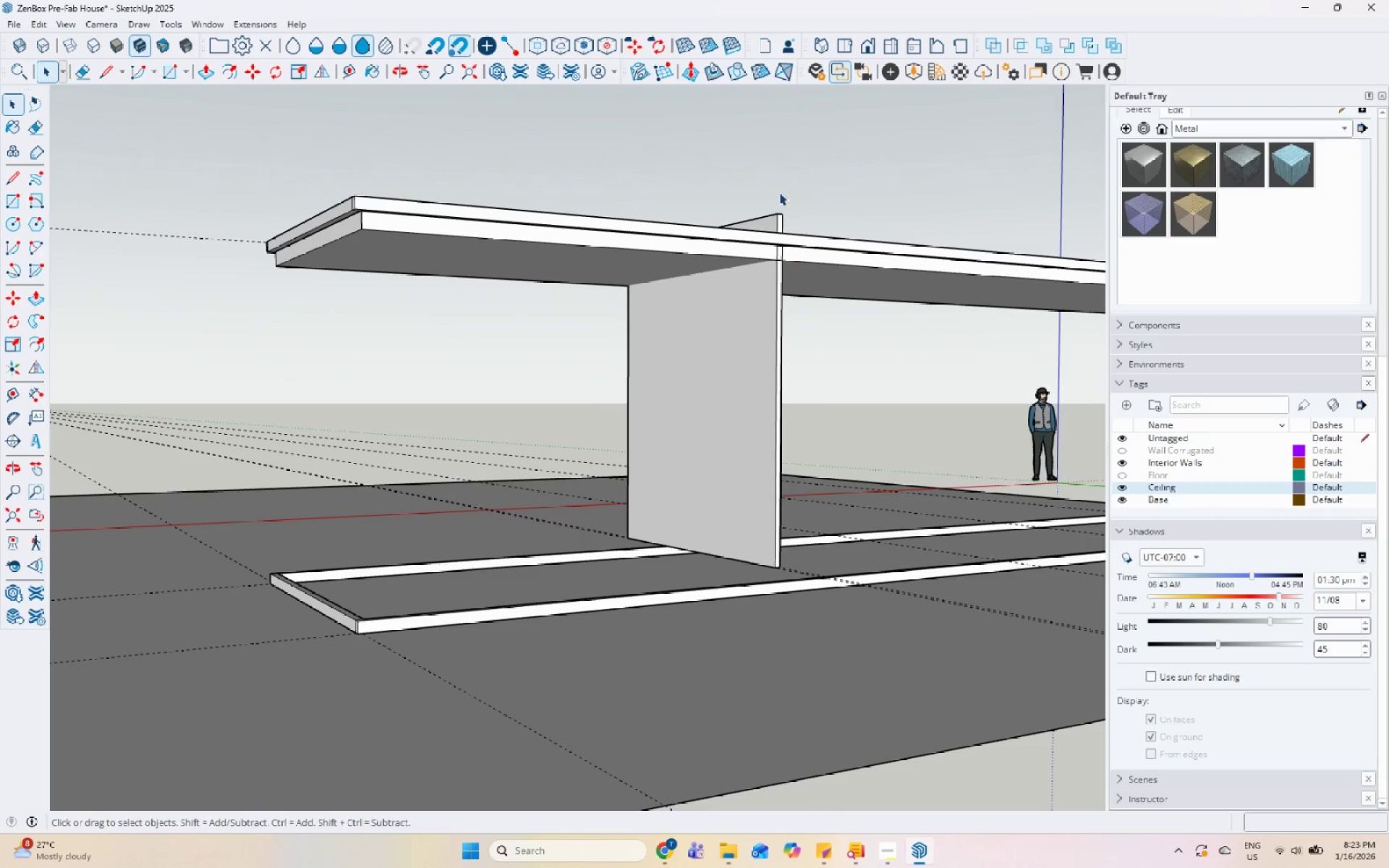 
scroll: coordinate [794, 275], scroll_direction: down, amount: 4.0
 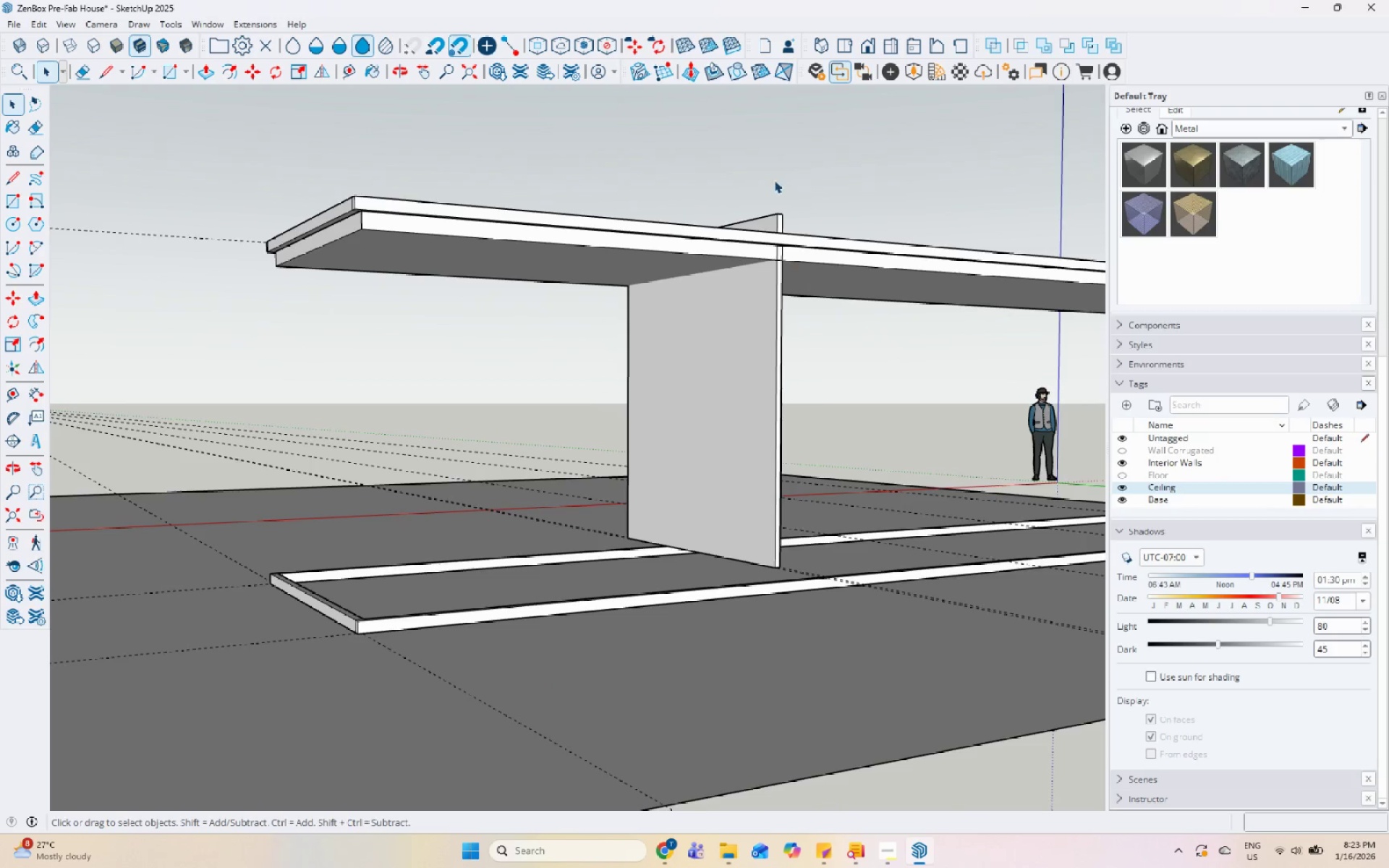 
left_click([755, 235])
 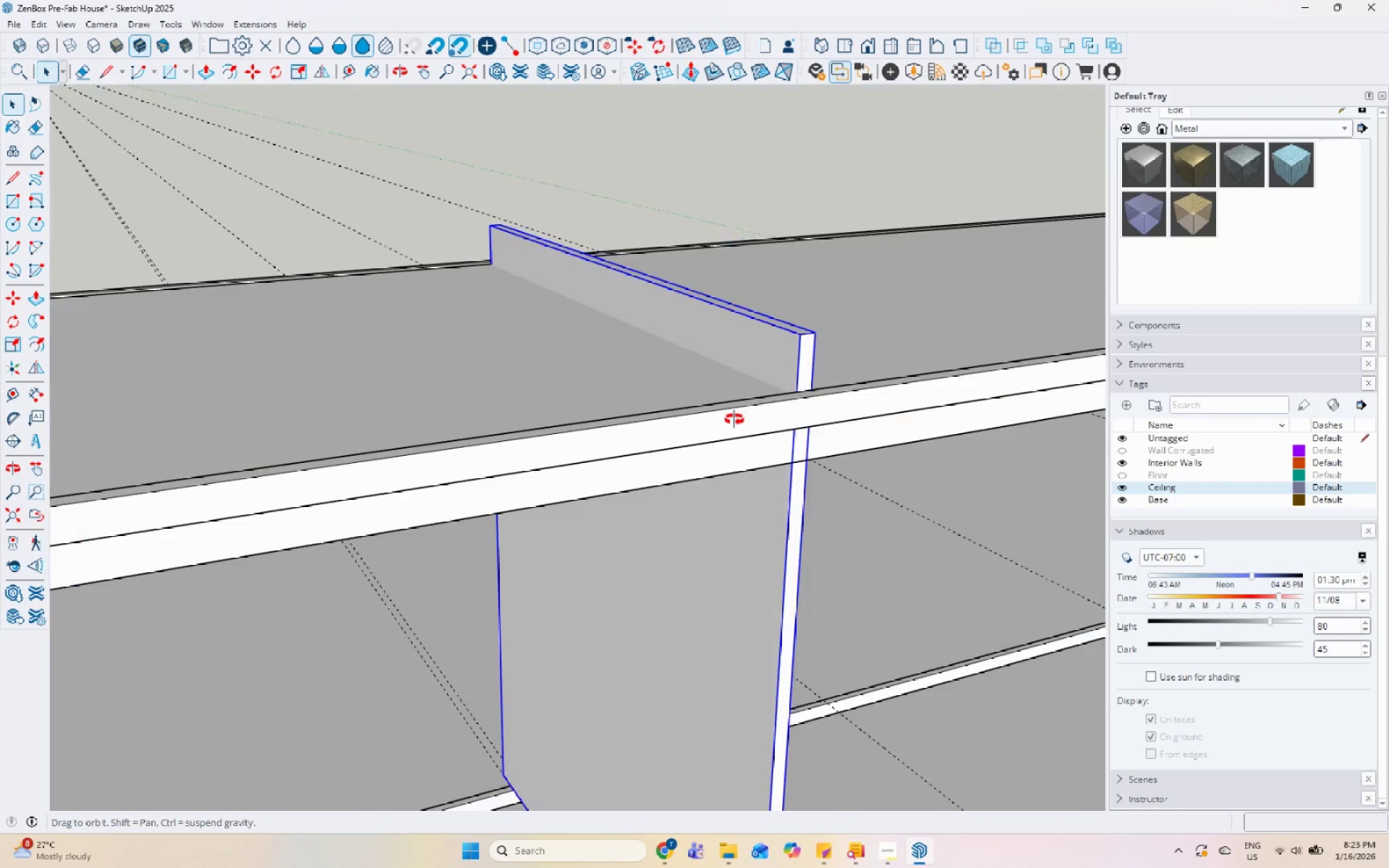 
scroll: coordinate [755, 220], scroll_direction: up, amount: 4.0
 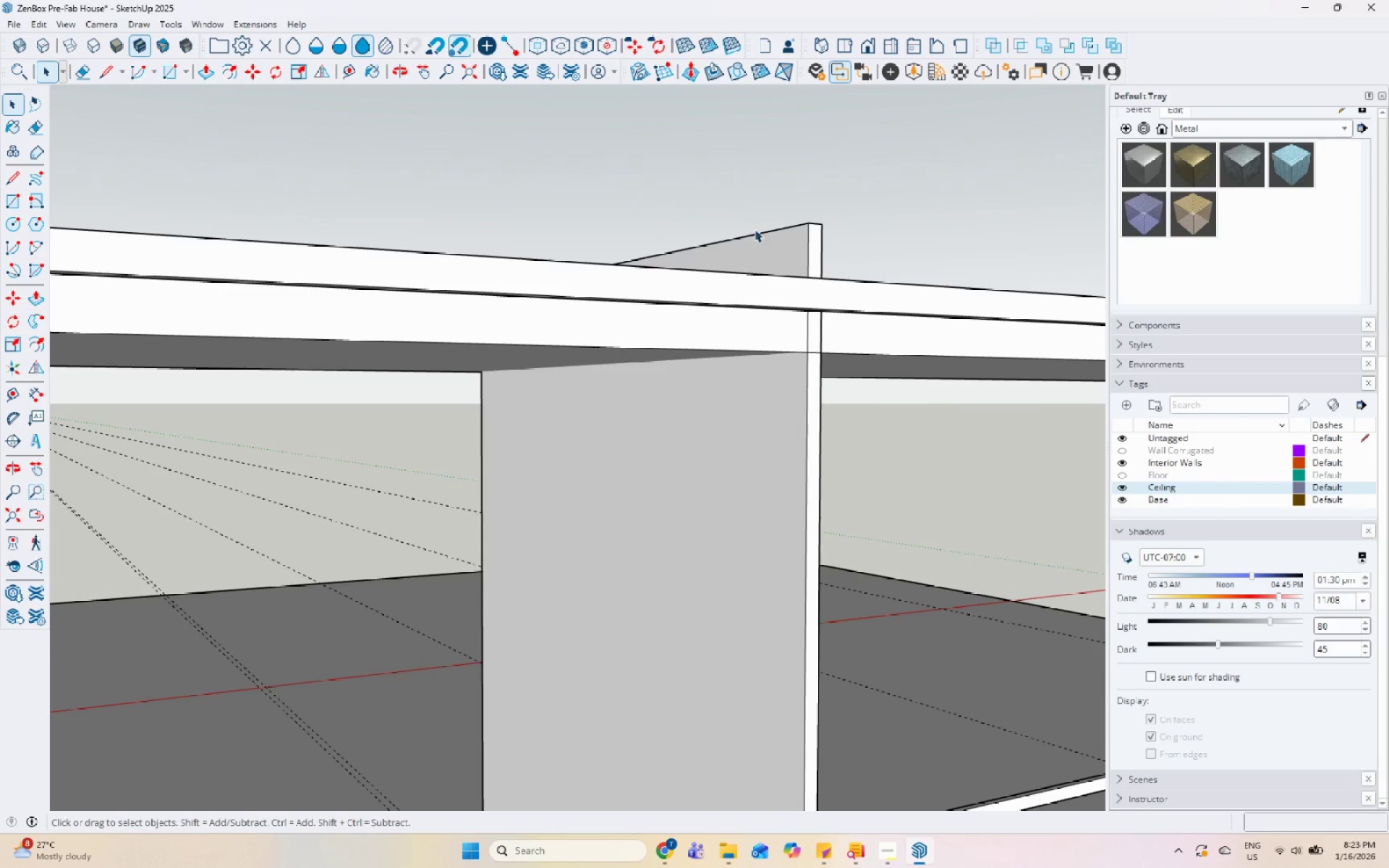 
key(S)
 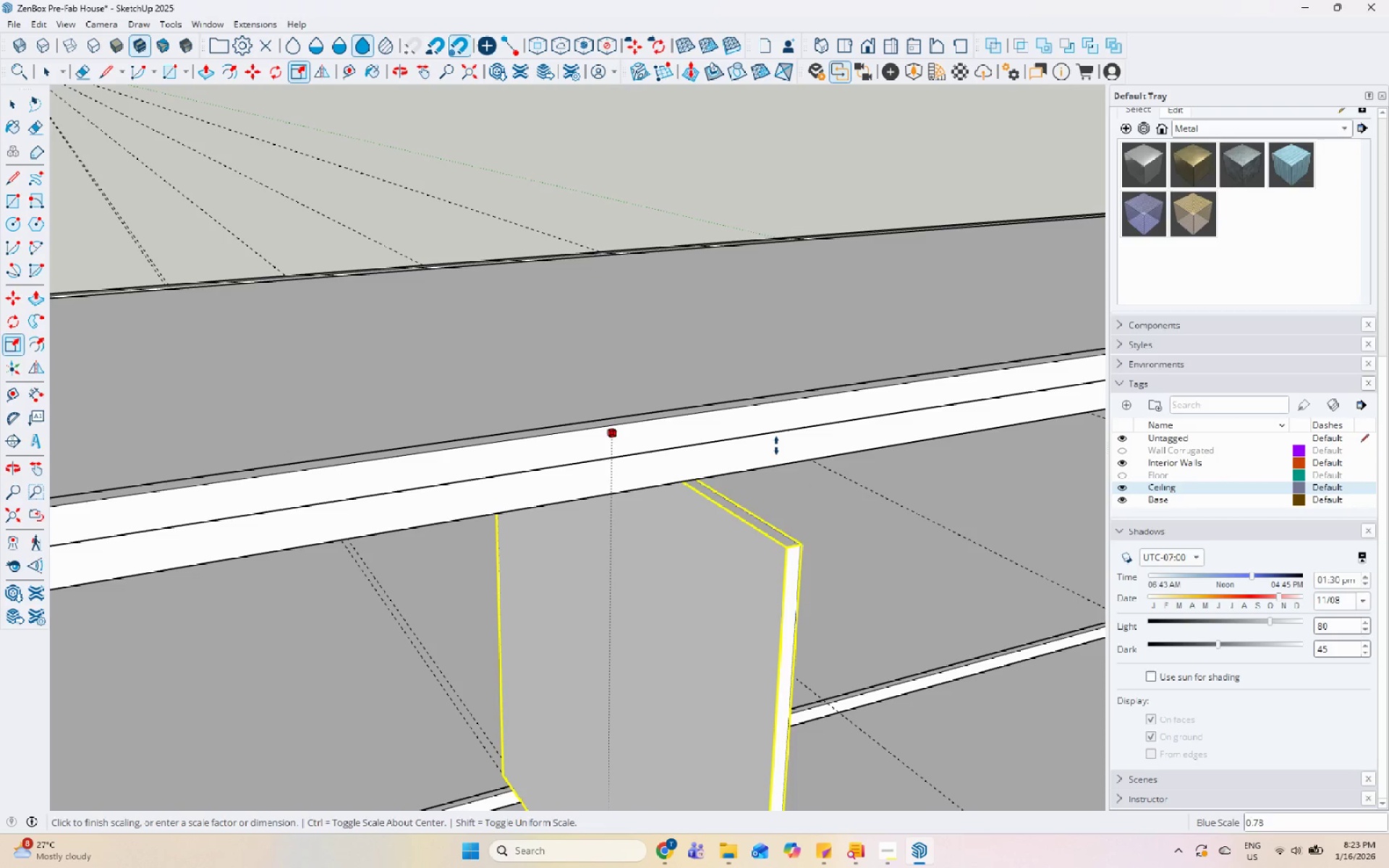 
left_click([790, 464])
 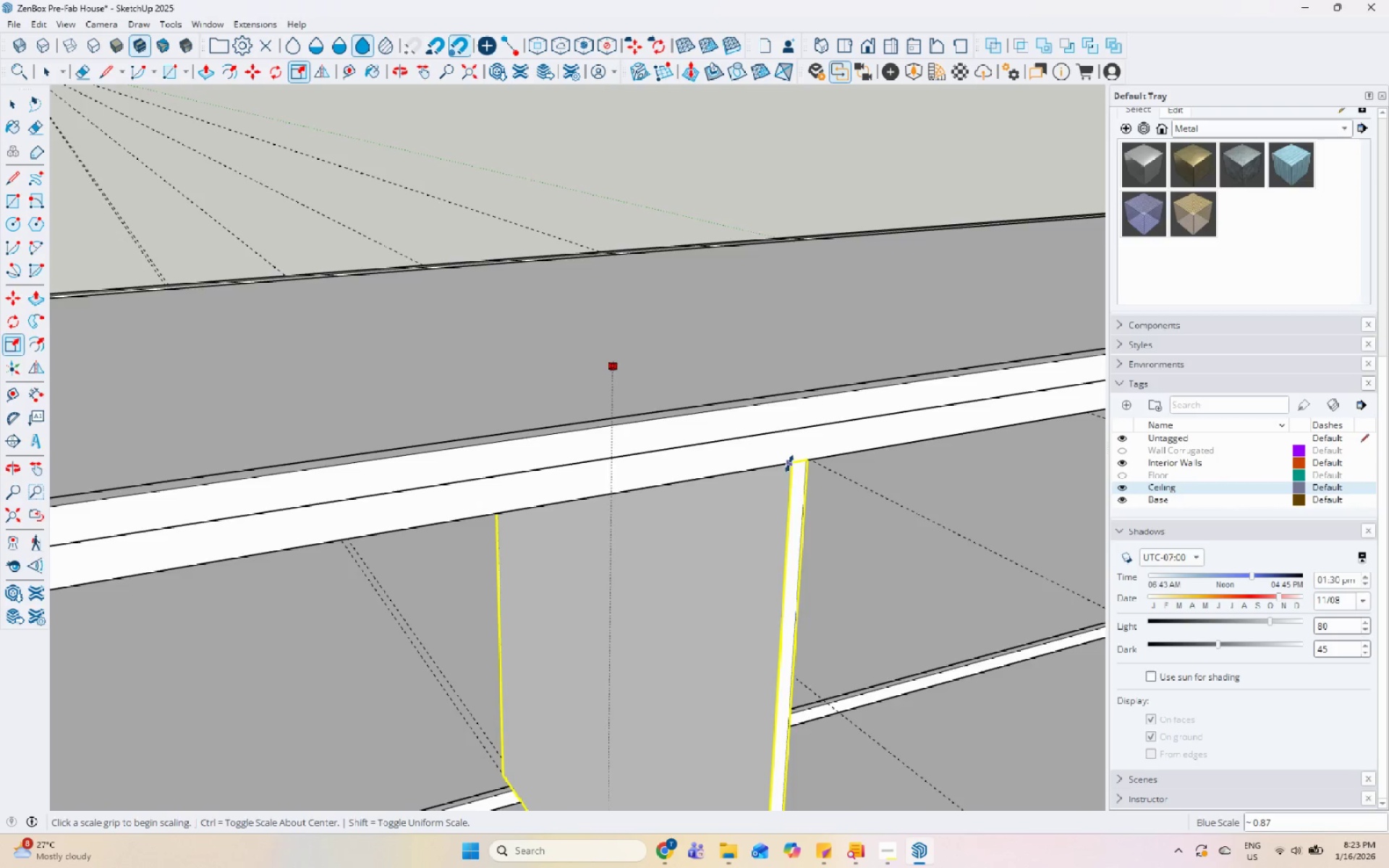 
key(Space)
 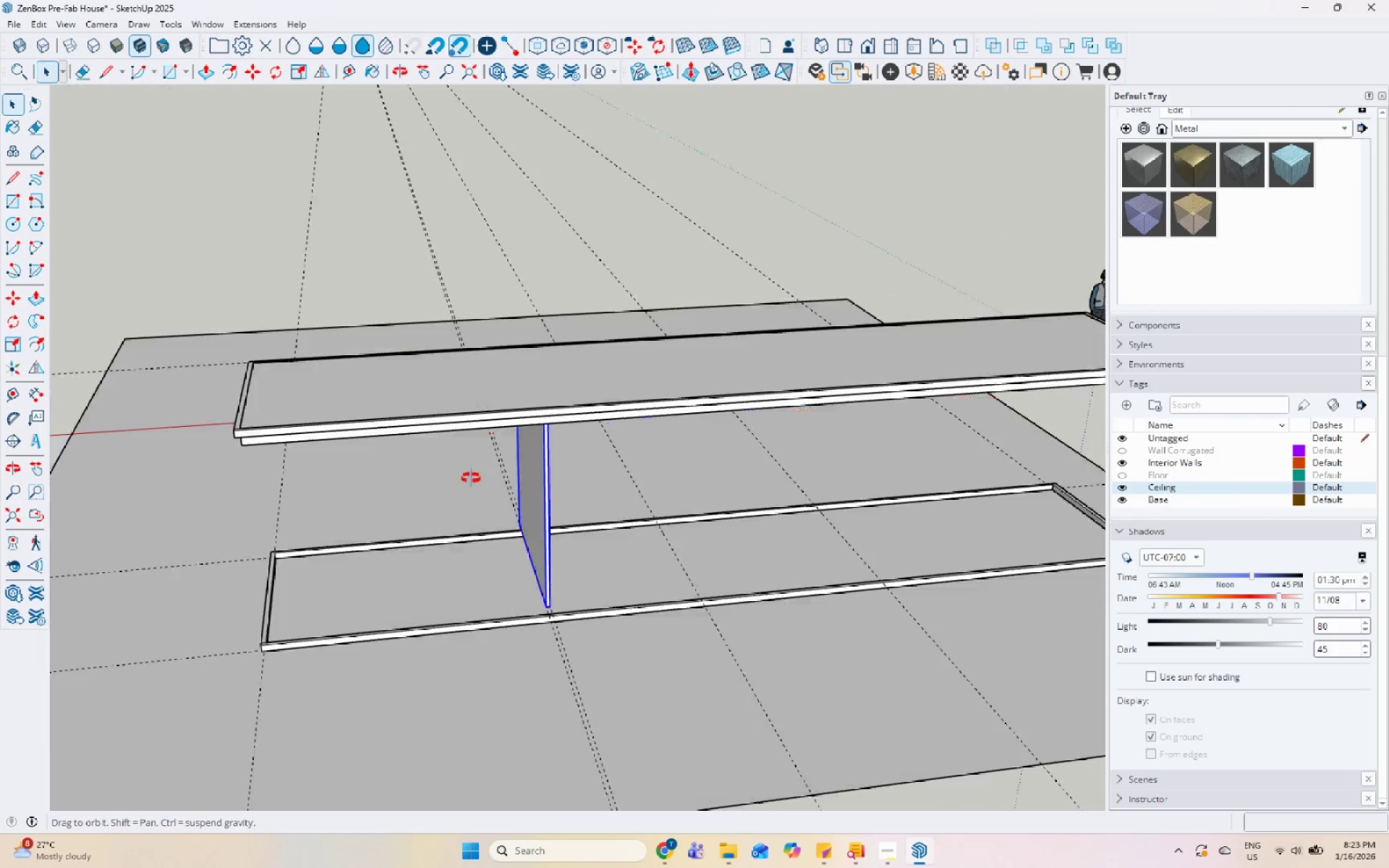 
scroll: coordinate [604, 399], scroll_direction: down, amount: 14.0
 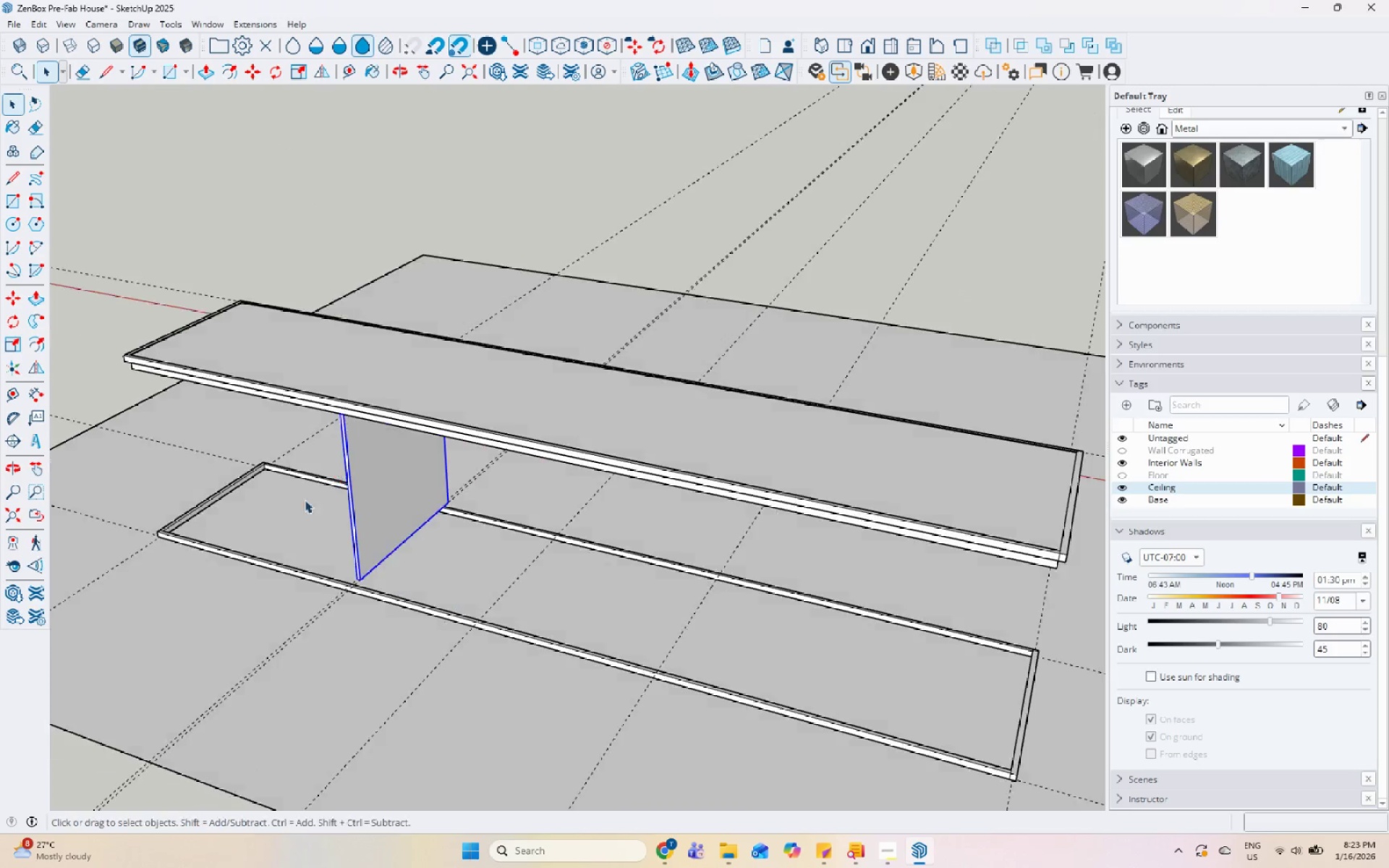 
scroll: coordinate [433, 568], scroll_direction: up, amount: 5.0
 